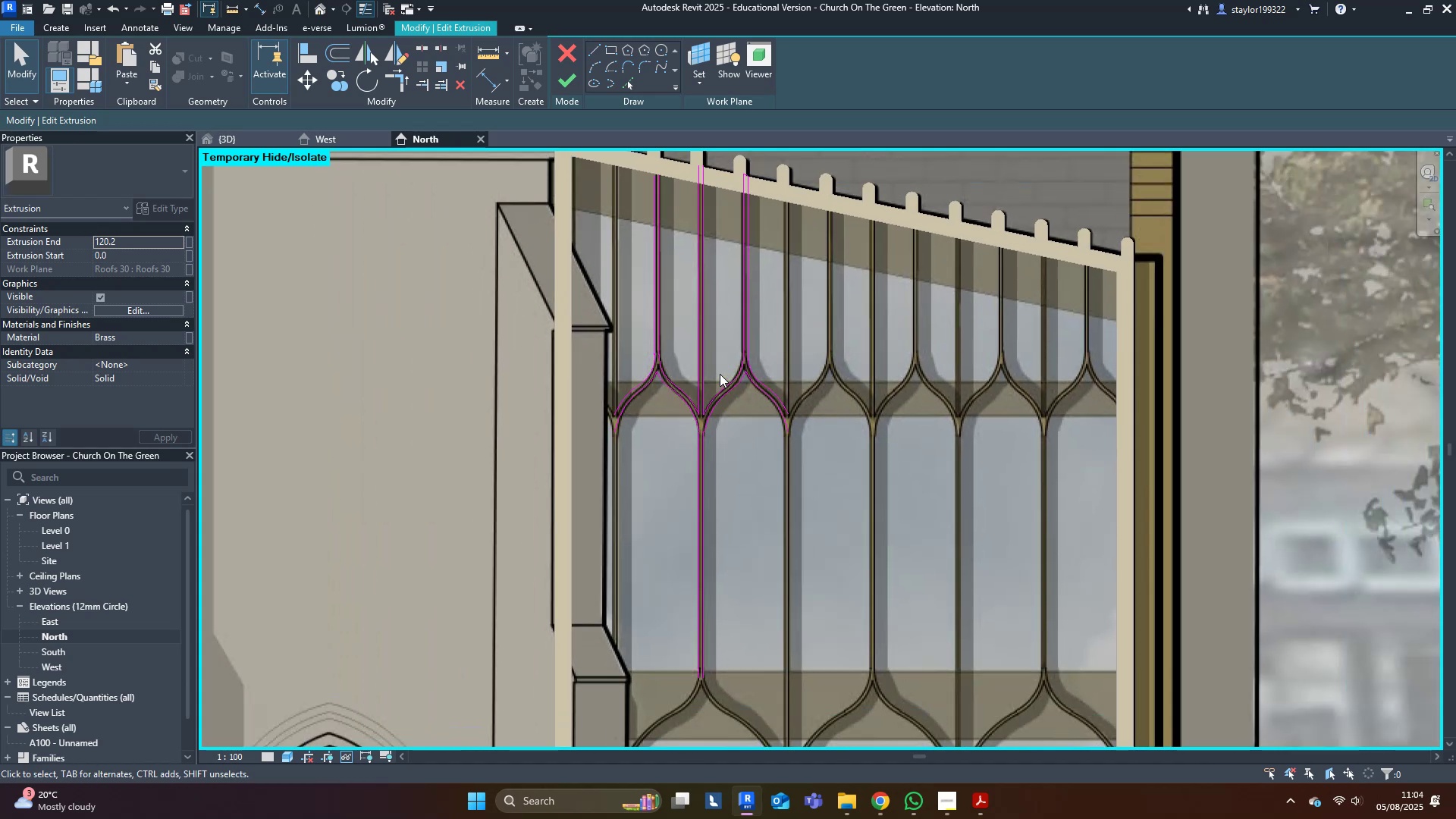 
left_click_drag(start_coordinate=[723, 366], to_coordinate=[676, 546])
 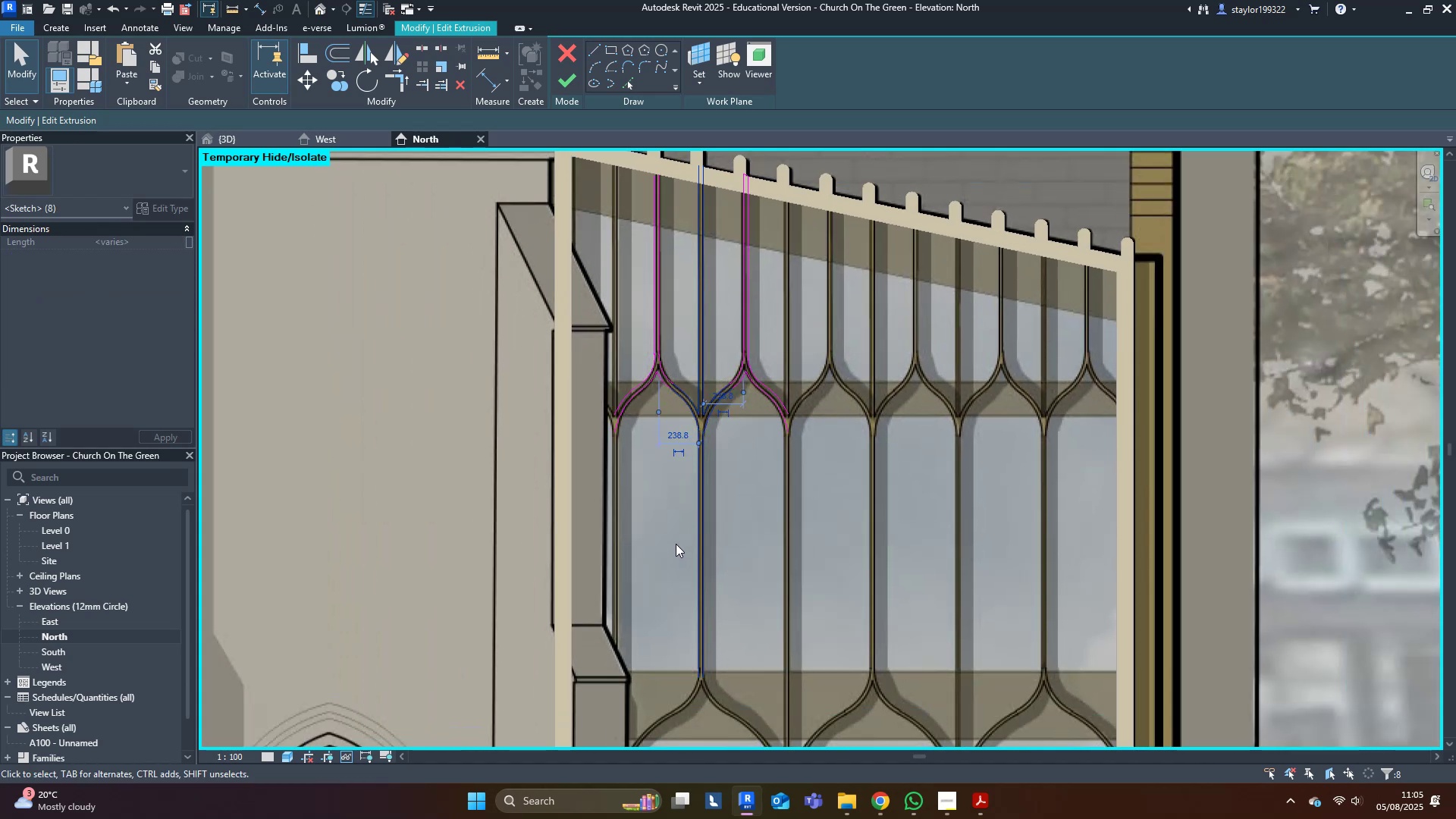 
scroll: coordinate [742, 381], scroll_direction: up, amount: 8.0
 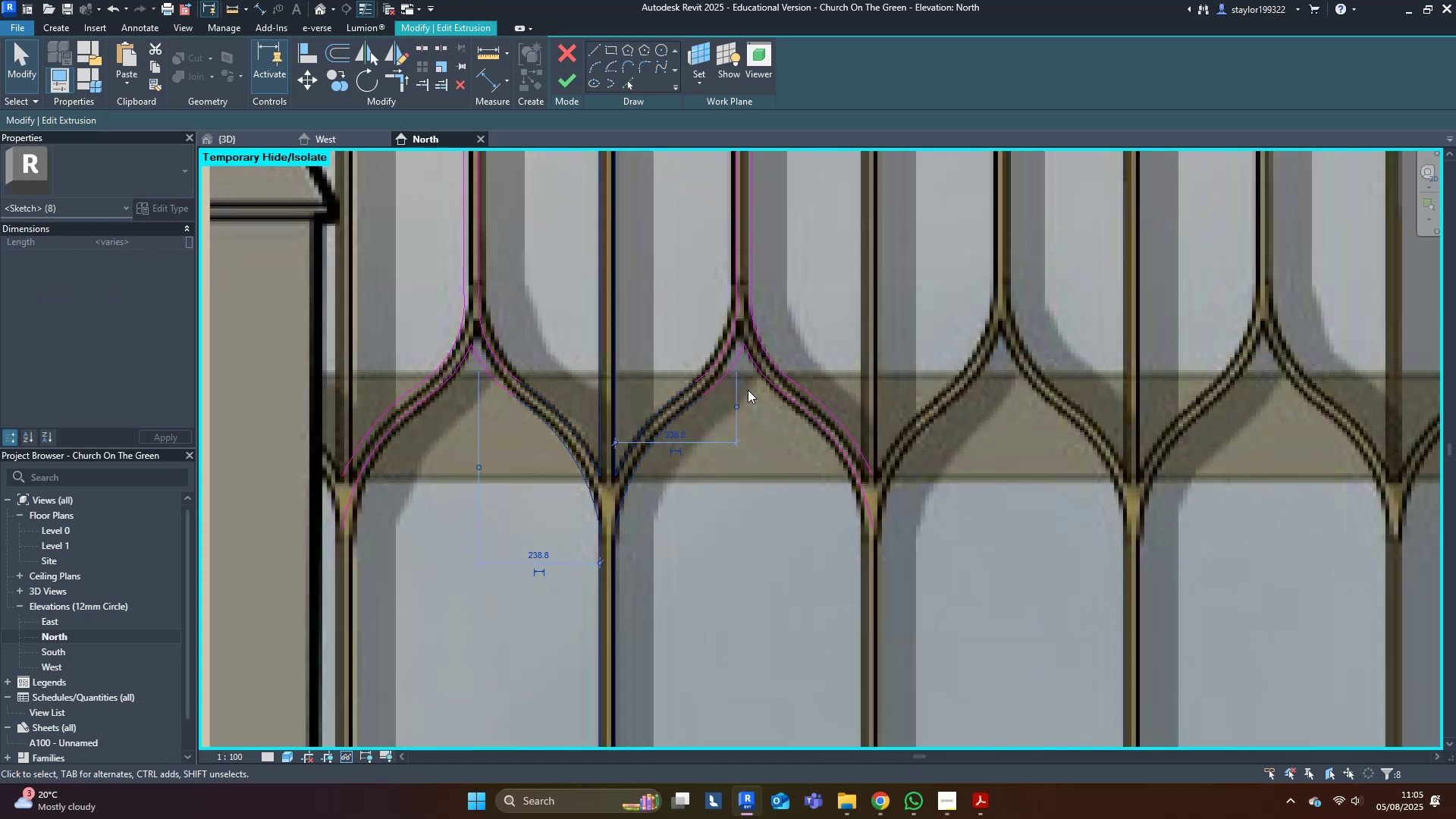 
hold_key(key=ShiftLeft, duration=0.76)
left_click_drag(start_coordinate=[587, 384], to_coordinate=[537, 472])
 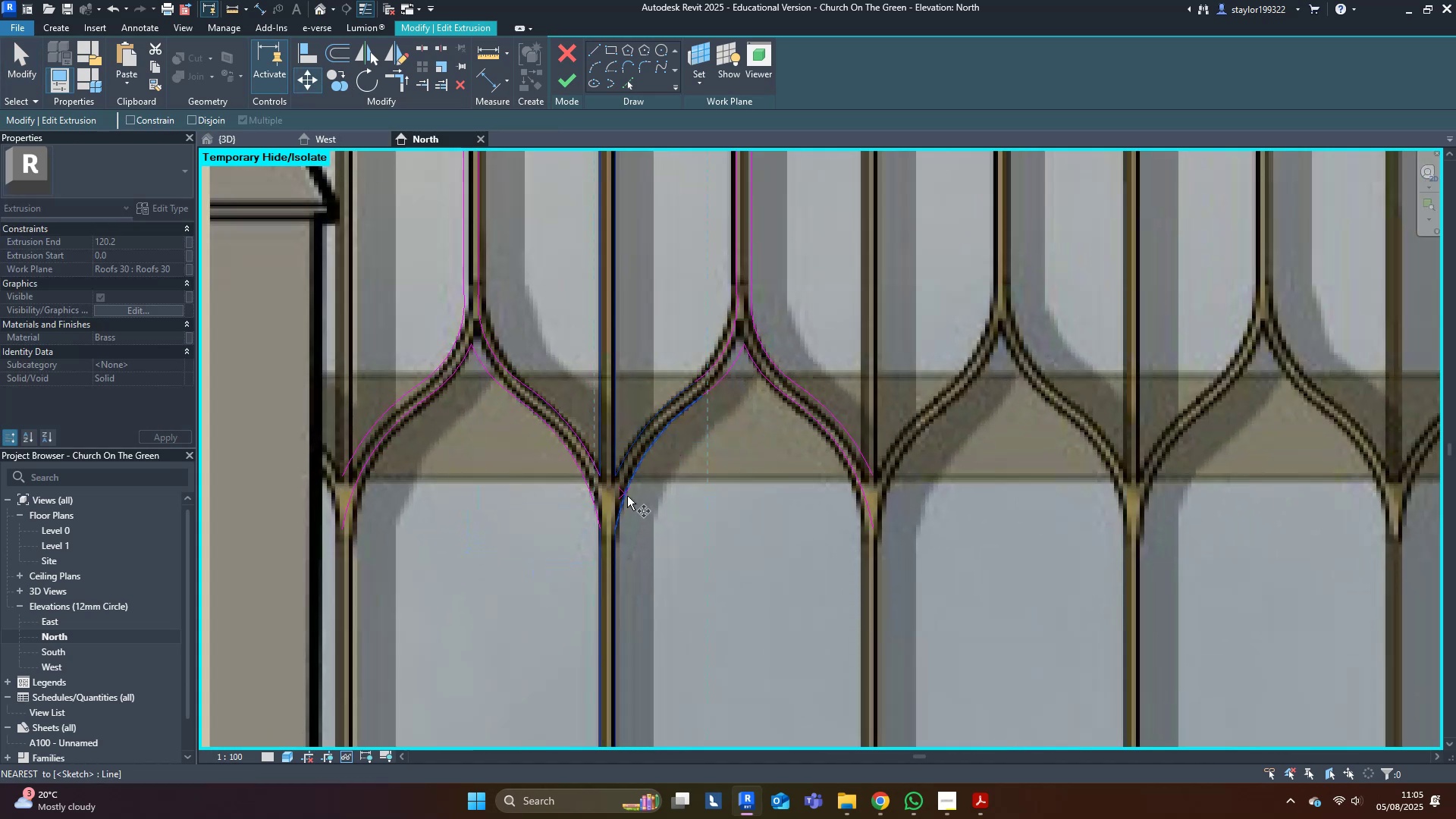 
left_click([601, 475])
 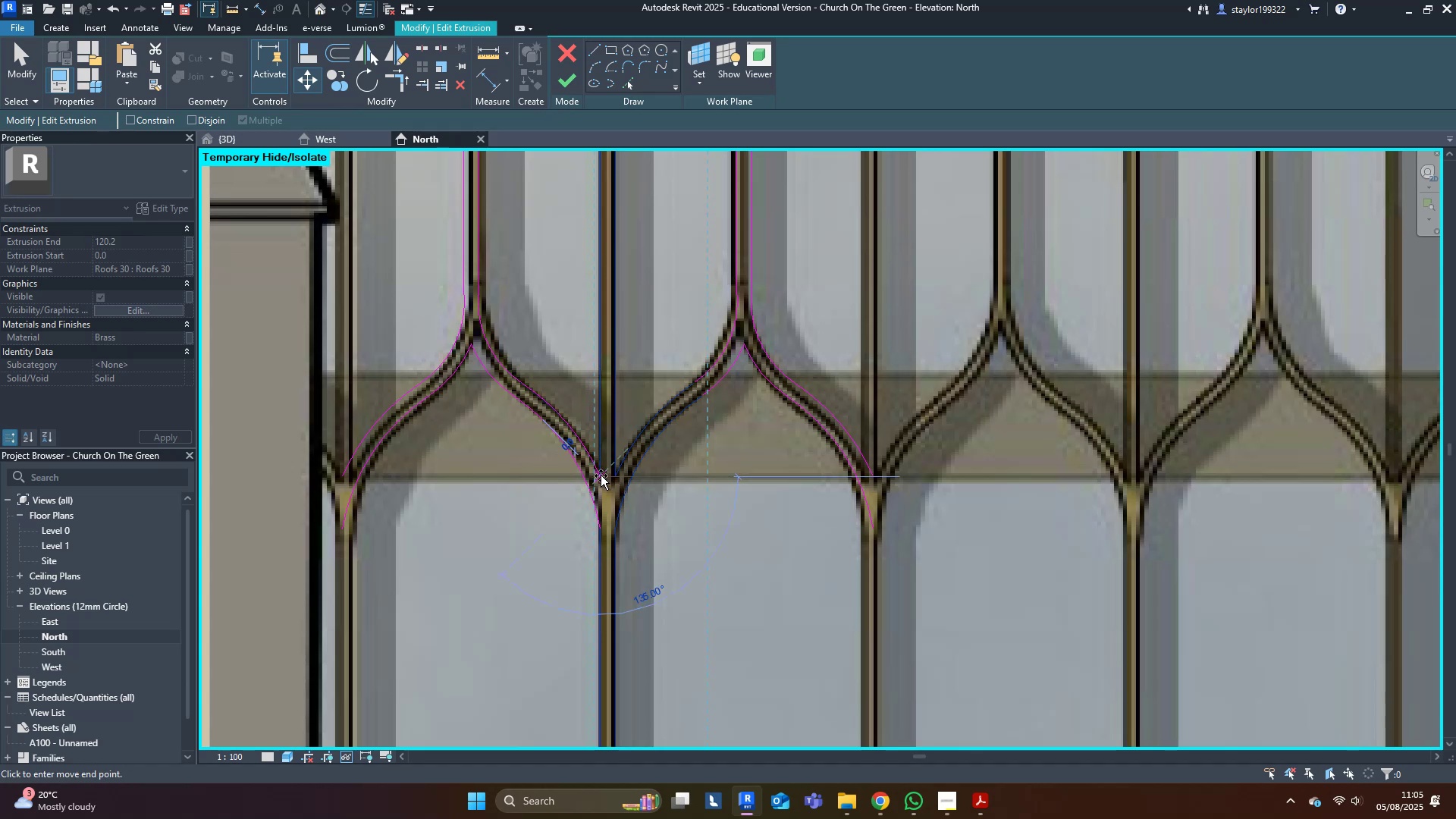 
hold_key(key=ControlLeft, duration=1.53)
left_click([877, 477])
 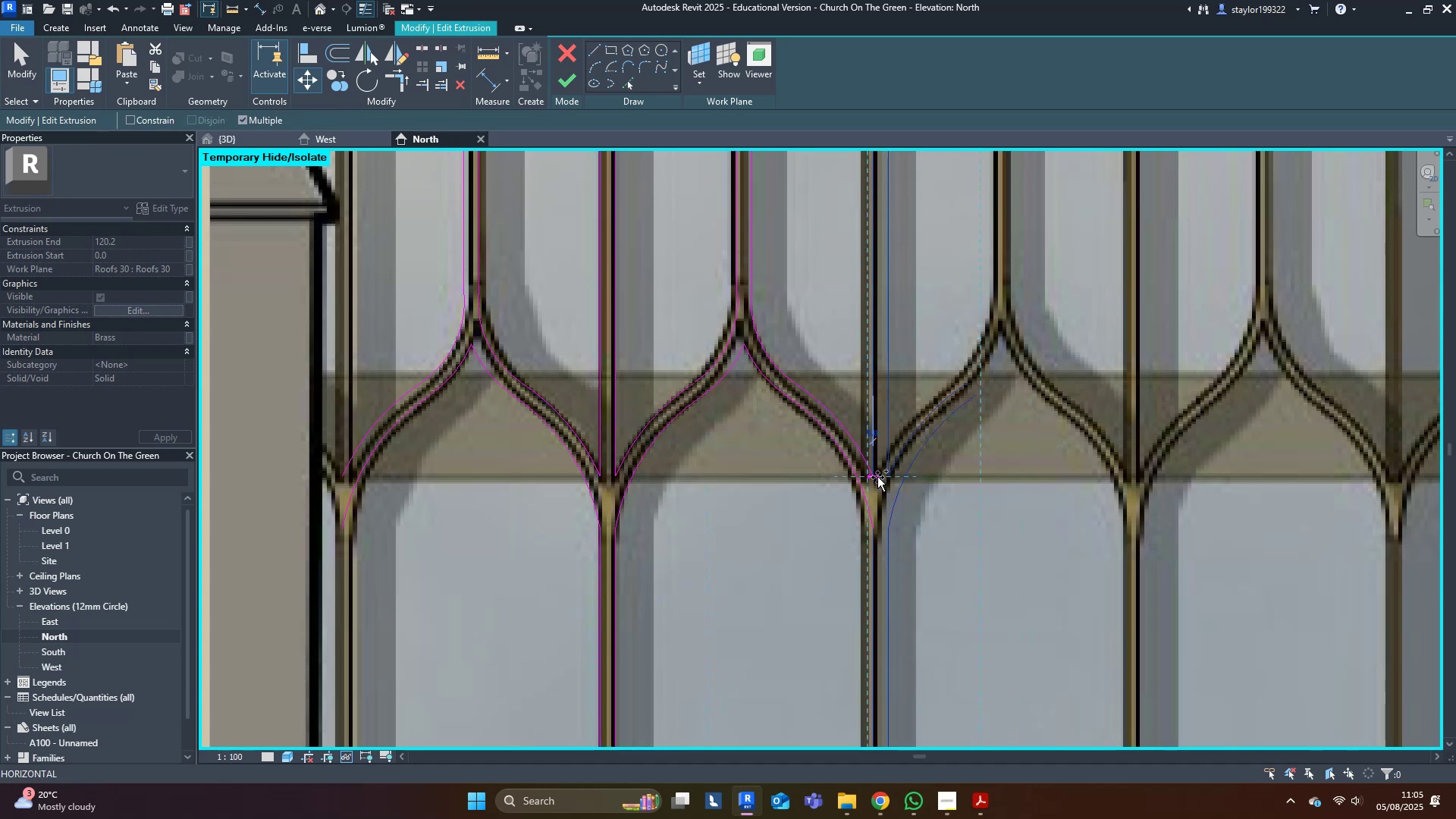 
hold_key(key=ControlLeft, duration=1.47)
 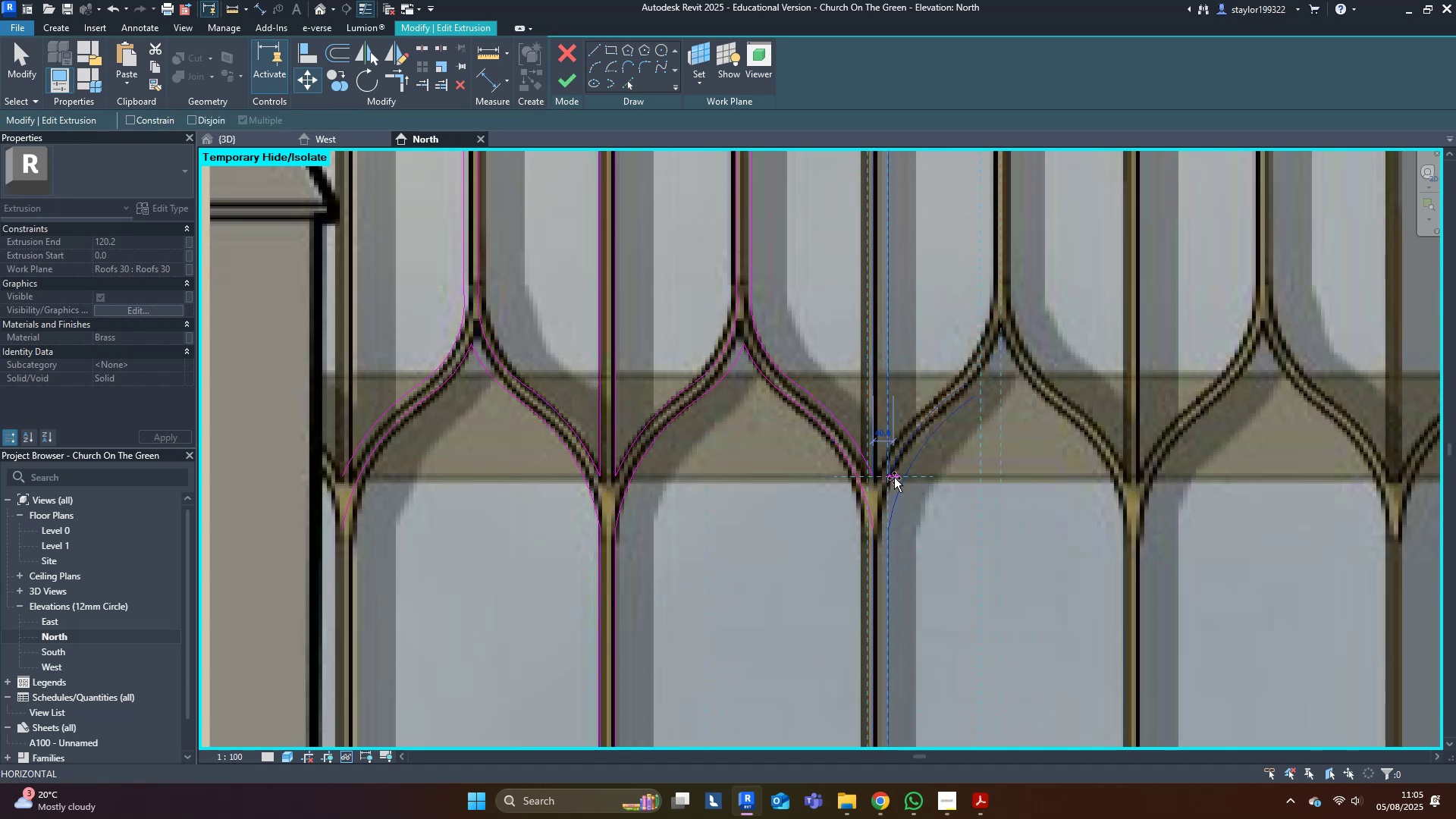 
key(Escape)
 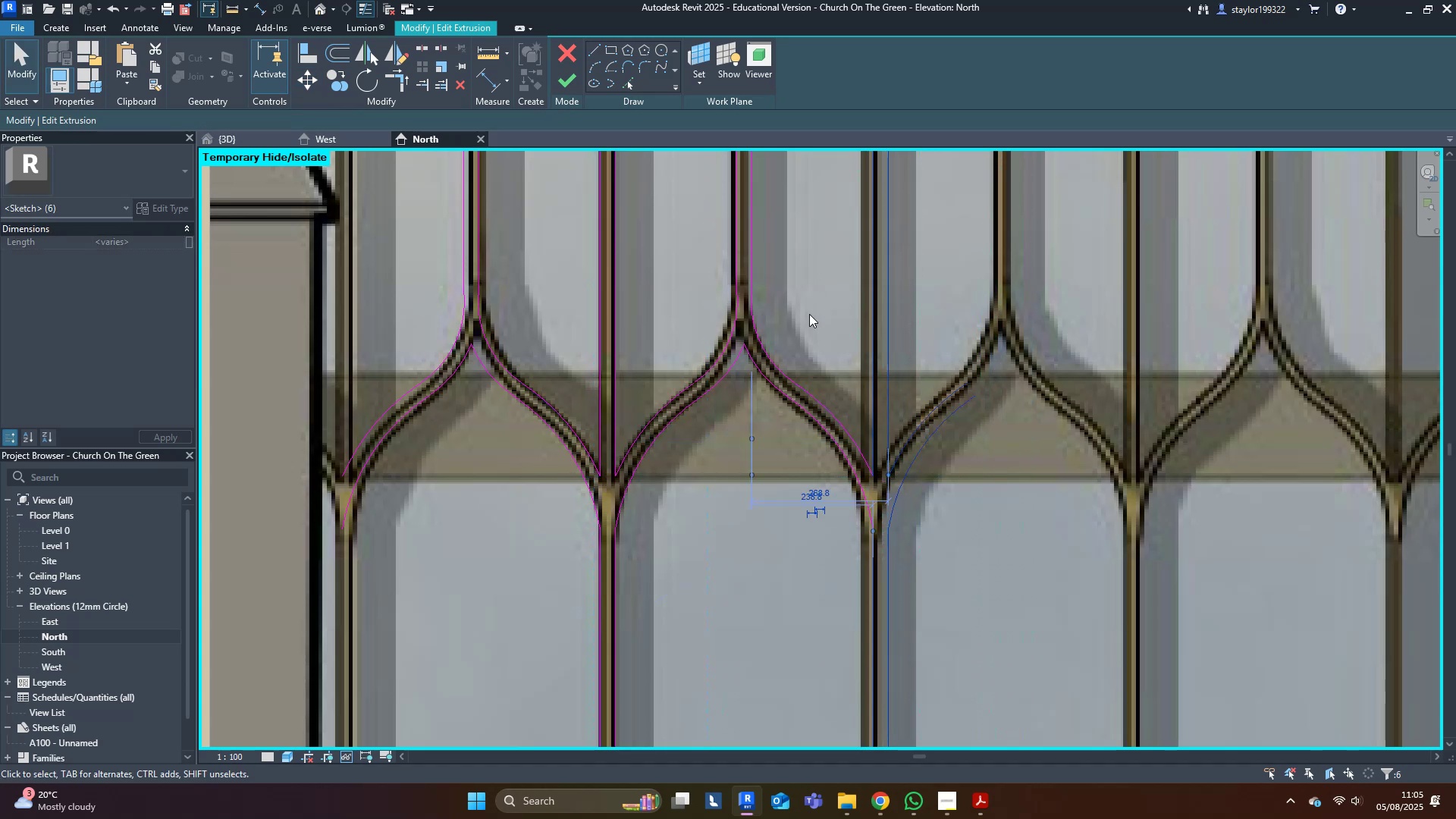 
left_click_drag(start_coordinate=[814, 270], to_coordinate=[780, 457])
 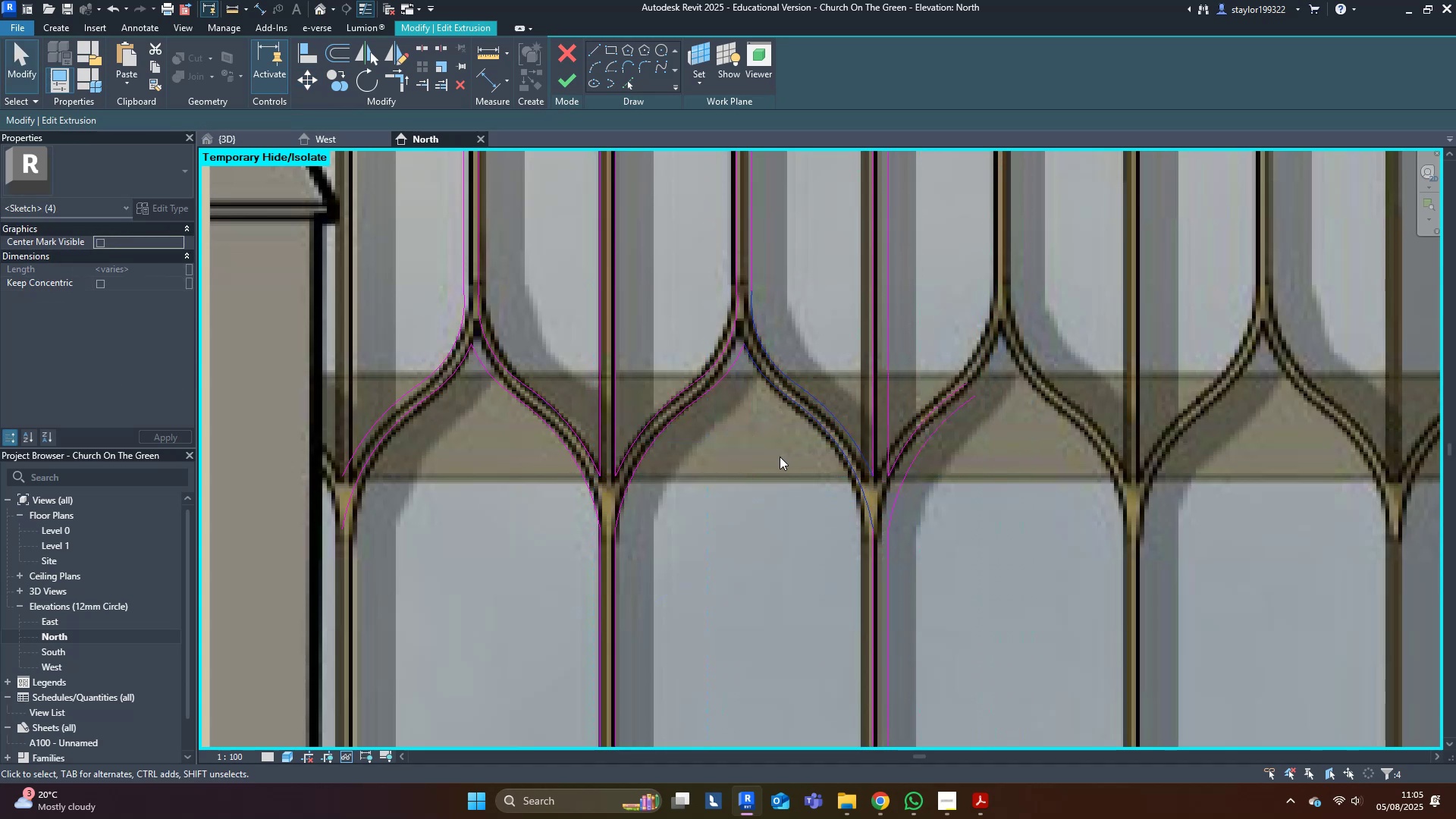 
hold_key(key=ControlLeft, duration=1.26)
left_click_drag(start_coordinate=[811, 224], to_coordinate=[709, 258])
 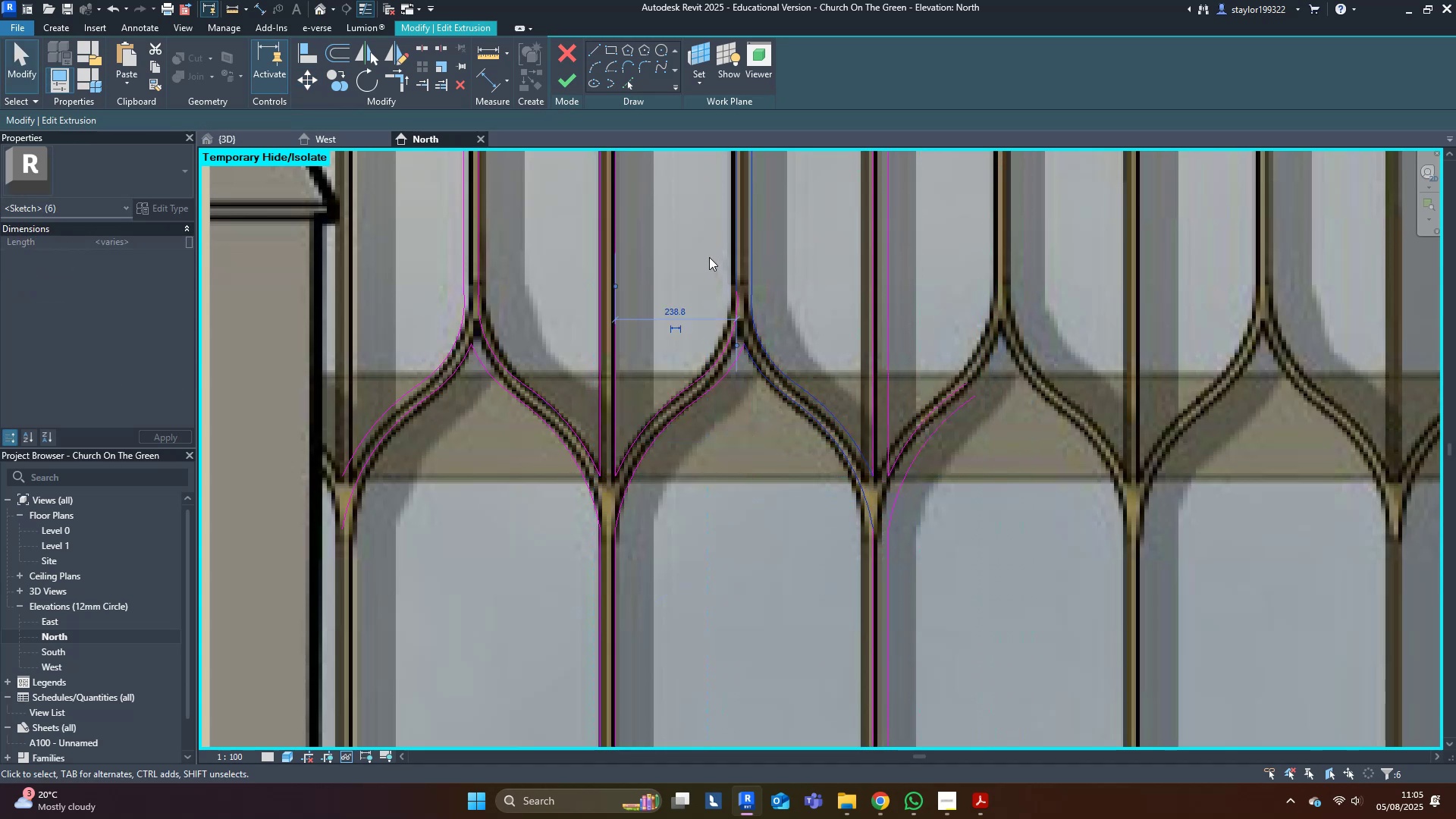 
hold_key(key=ControlLeft, duration=1.5)
left_click([728, 381])
 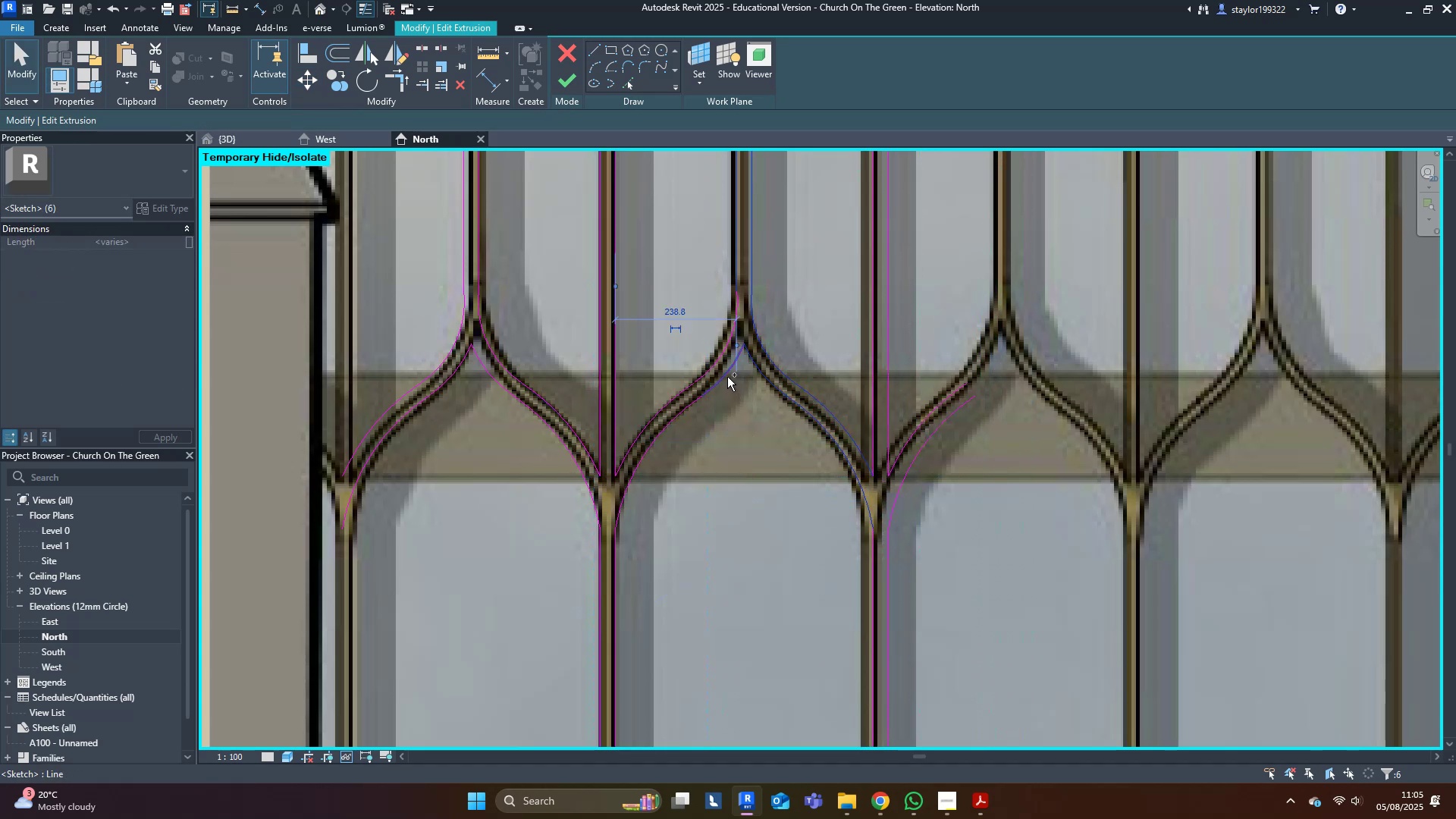 
double_click([726, 375])
 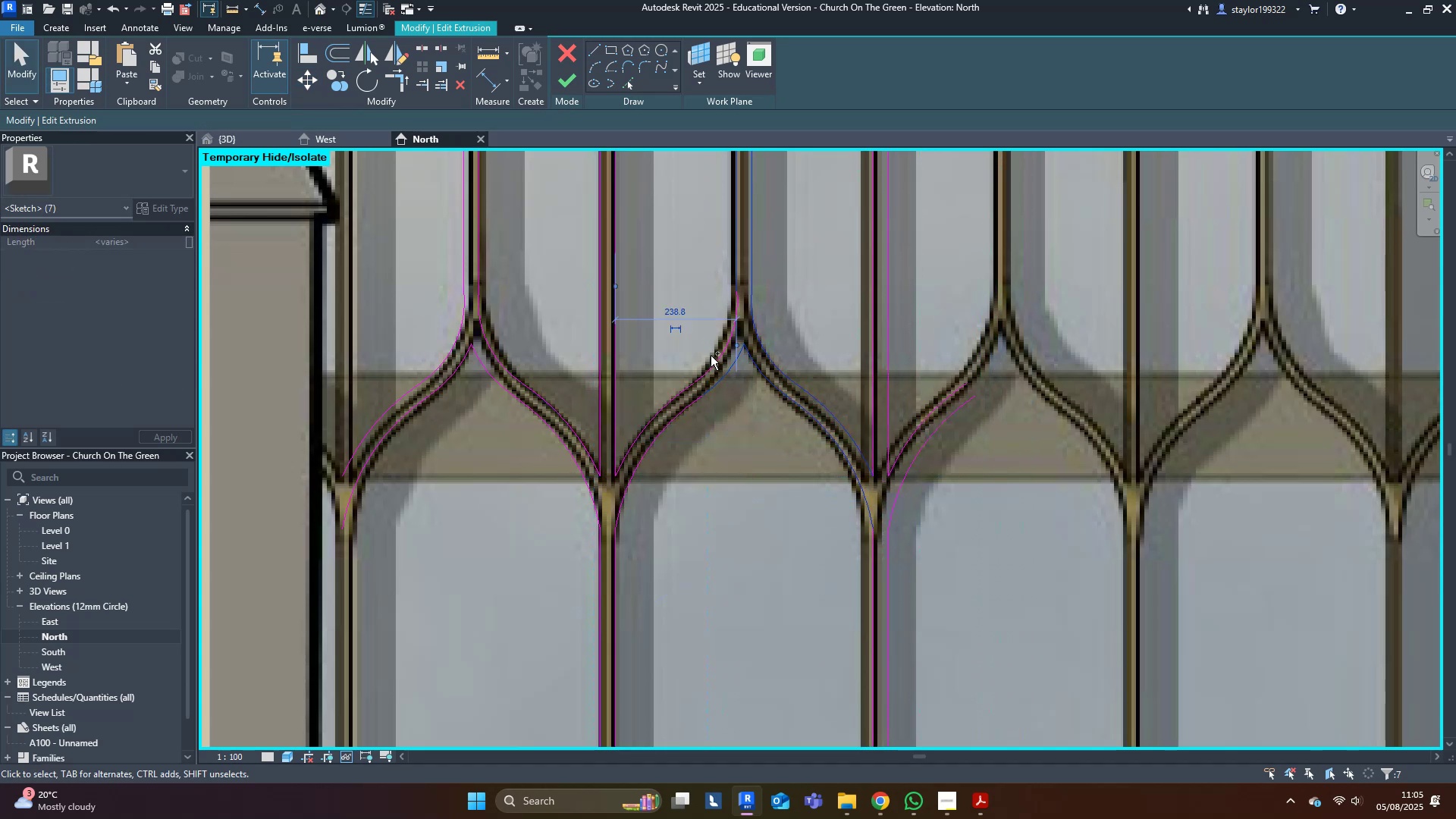 
hold_key(key=ControlLeft, duration=0.32)
left_click([714, 358])
 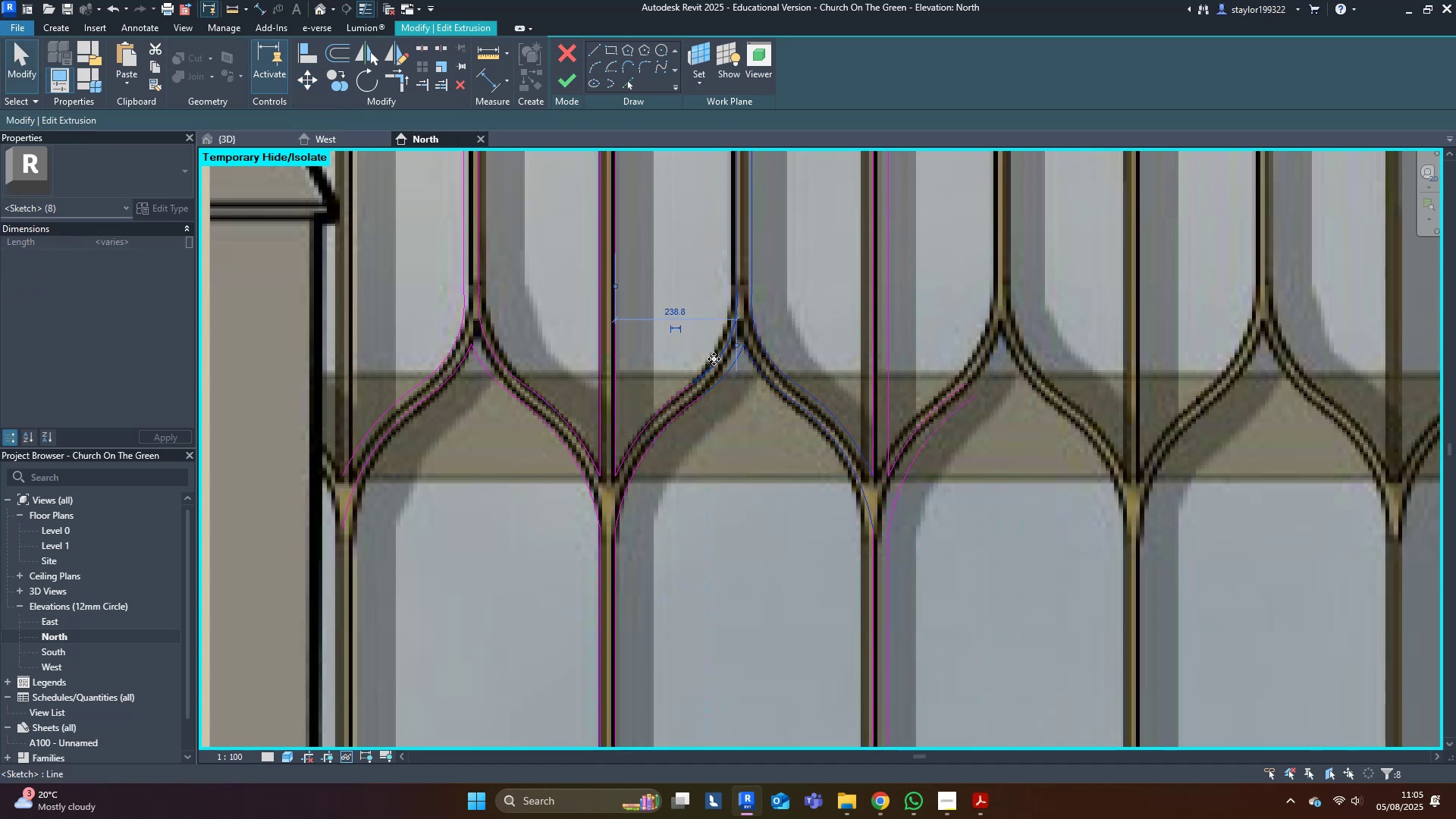 
type(mv)
 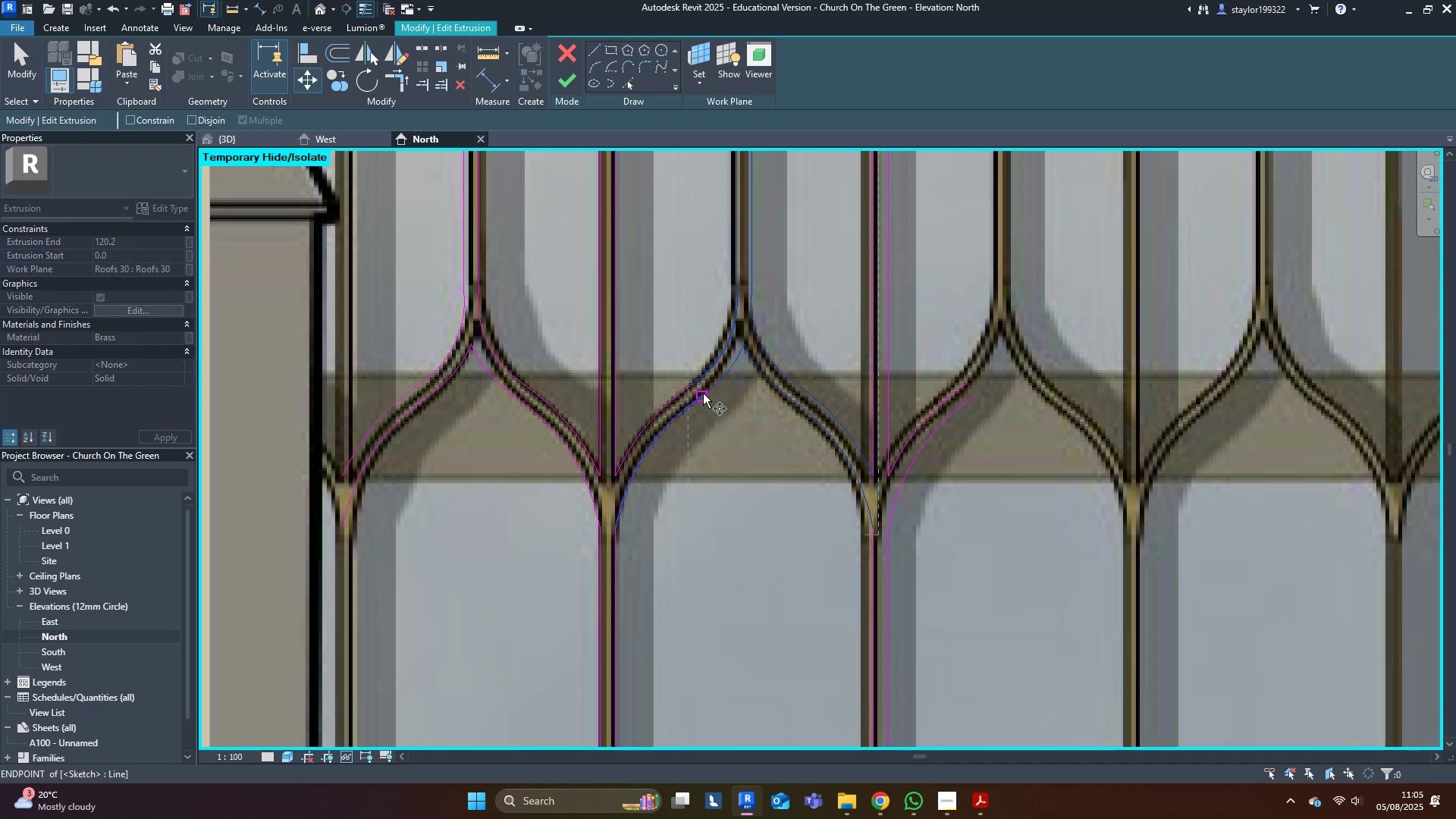 
left_click([703, 394])
 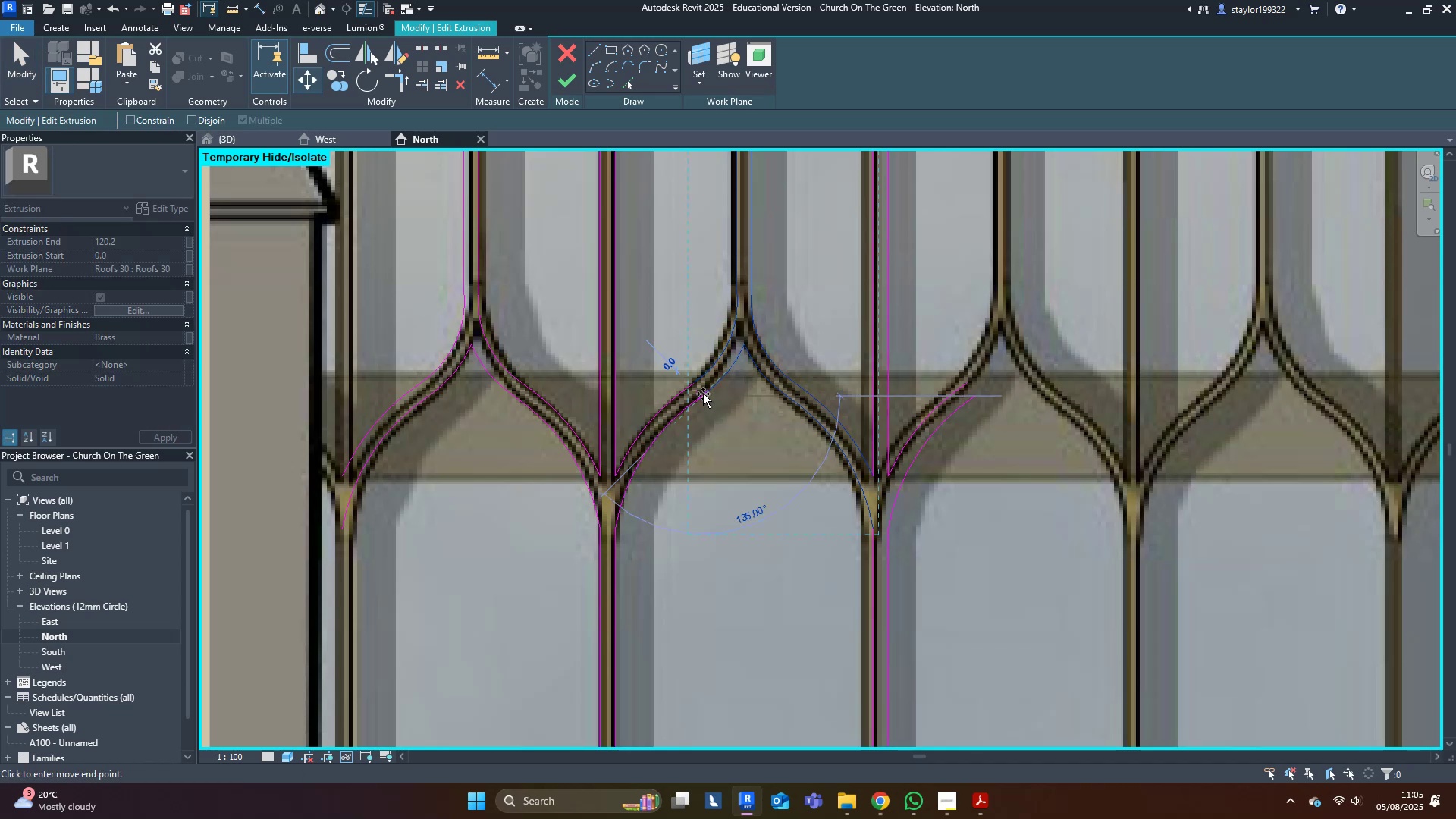 
hold_key(key=ControlLeft, duration=1.74)
hold_key(key=ShiftLeft, duration=1.5)
left_click([976, 394])
 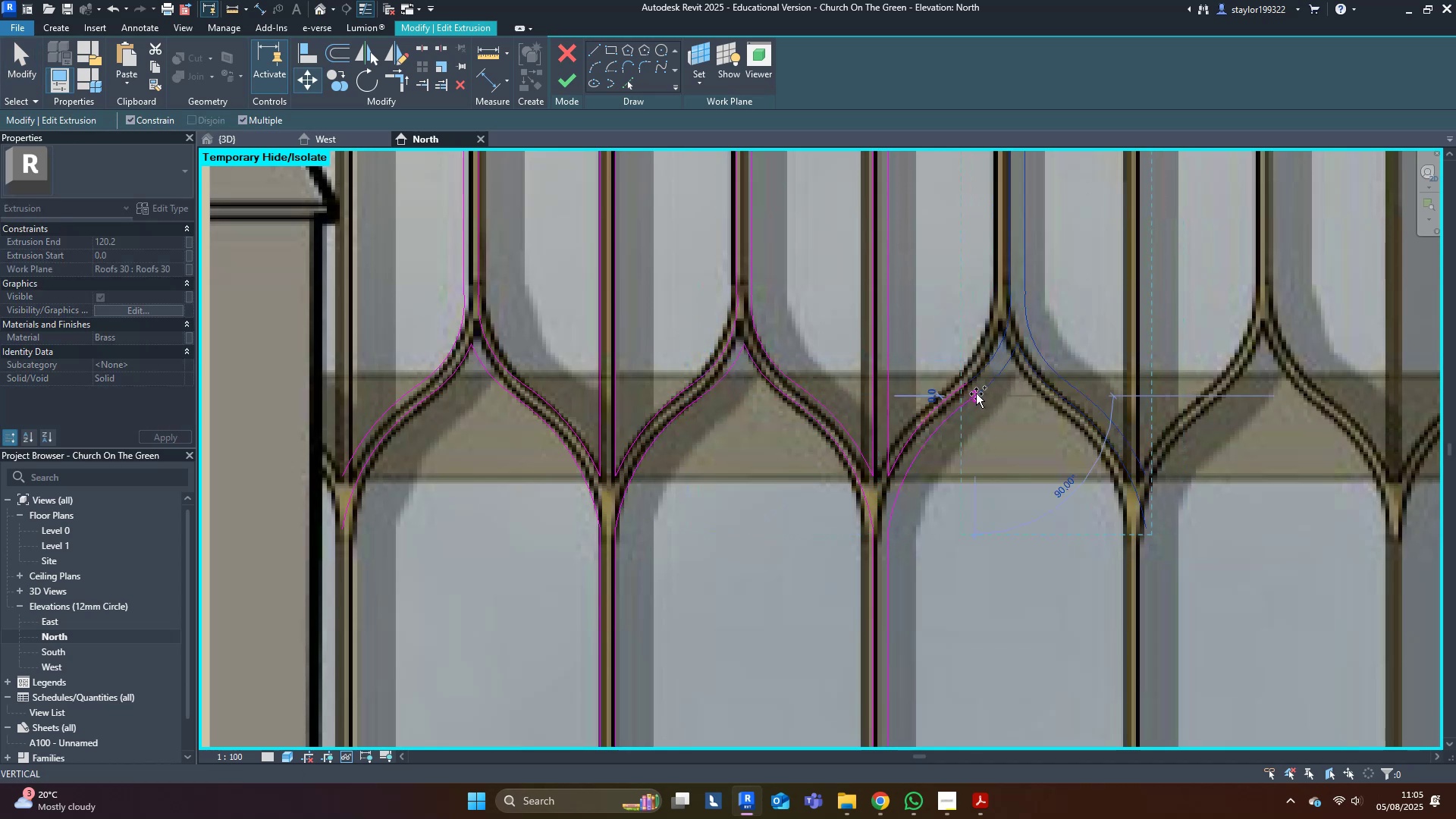 
key(Control+Shift+ShiftLeft)
 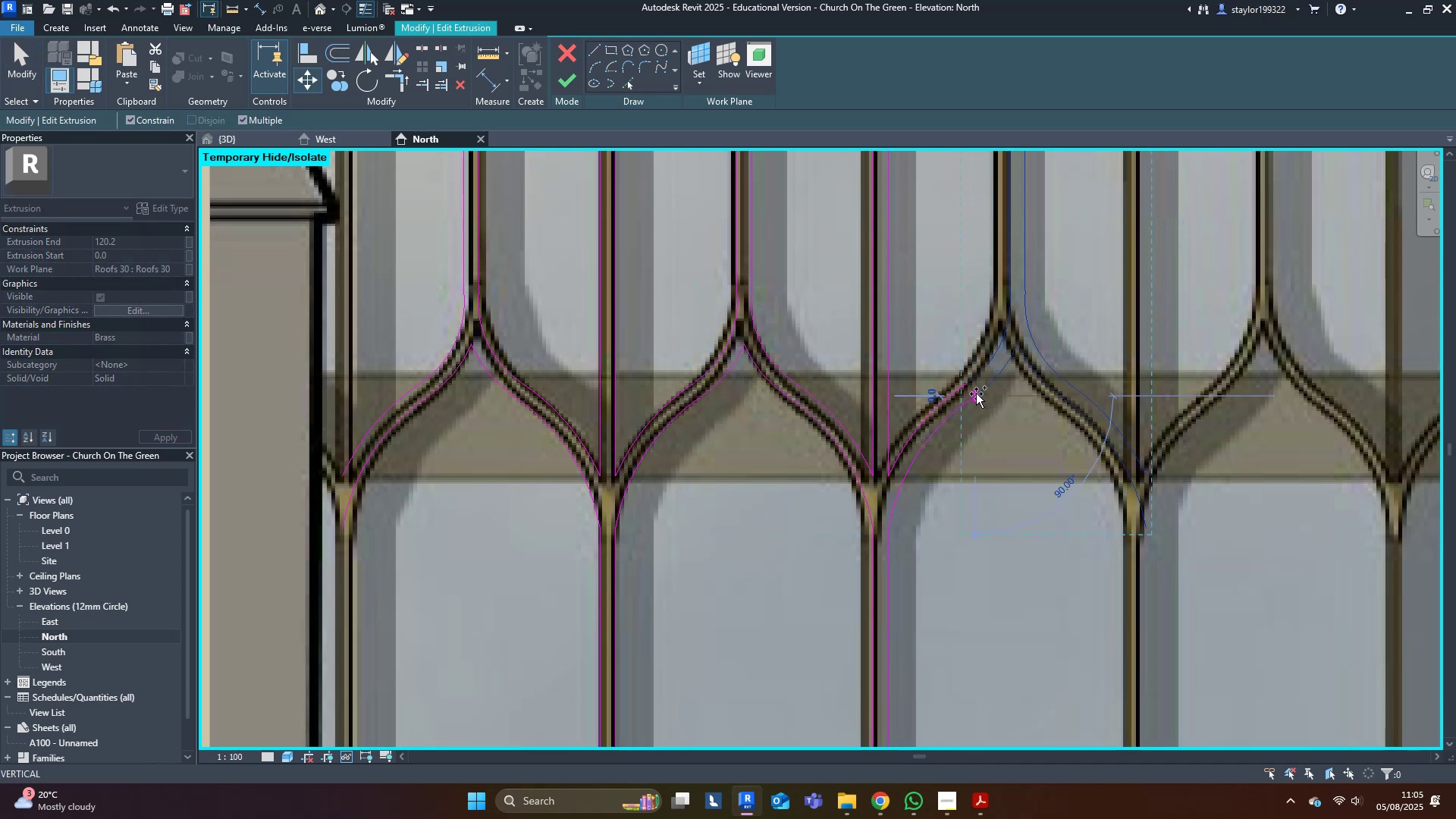 
key(Control+Shift+ShiftLeft)
 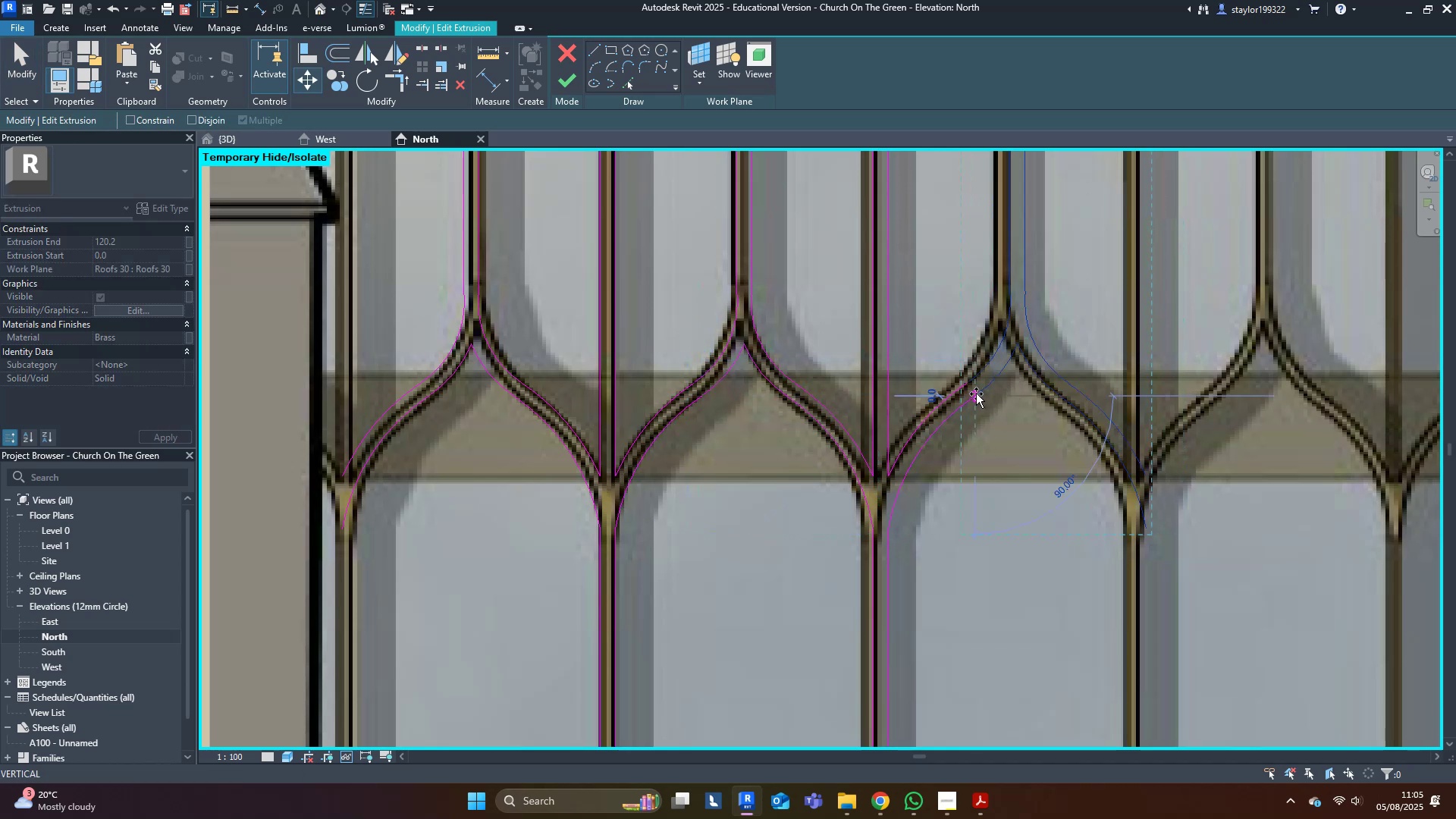 
key(Escape)
 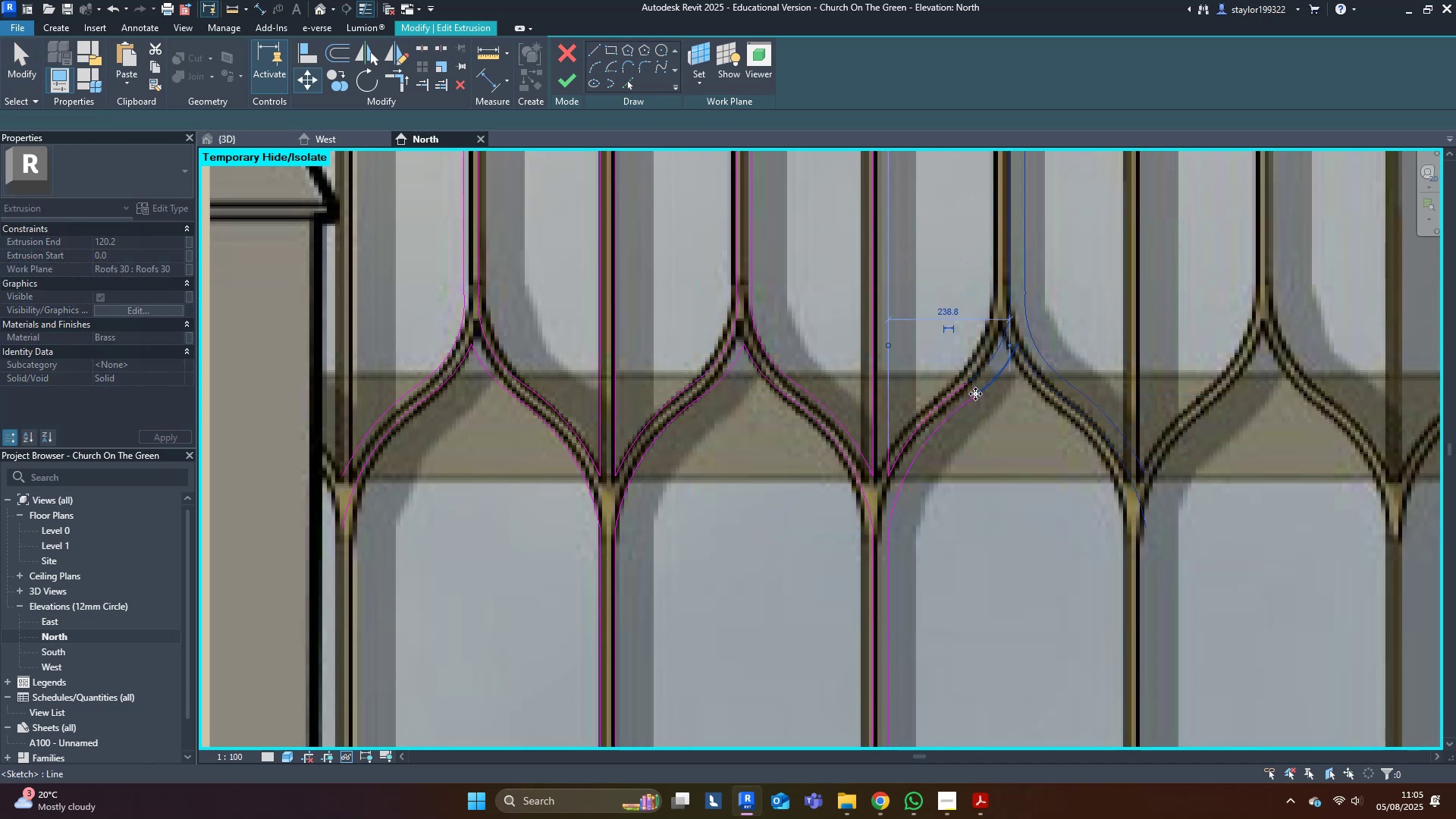 
scroll: coordinate [975, 394], scroll_direction: down, amount: 4.0
 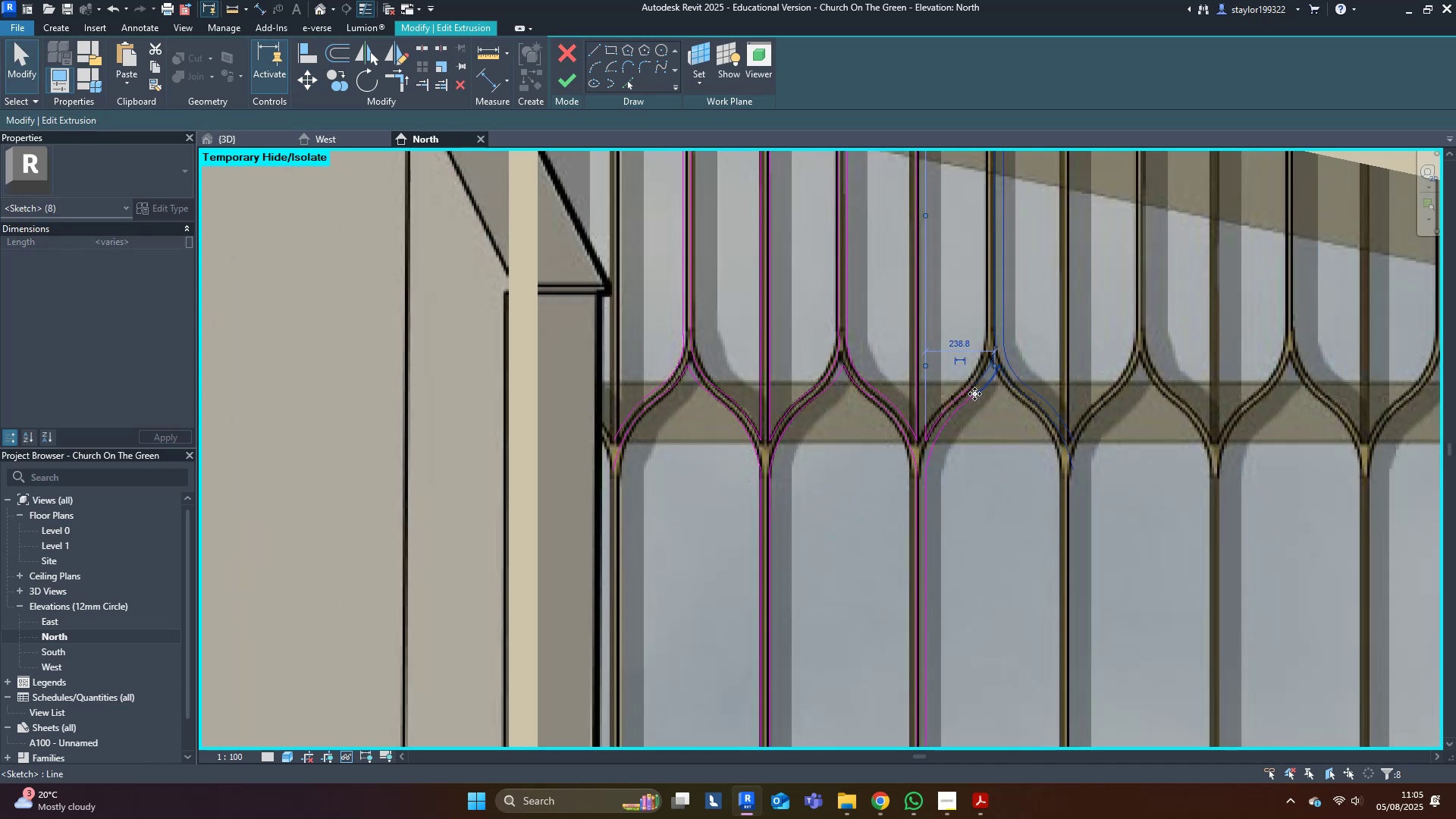 
key(Escape)
 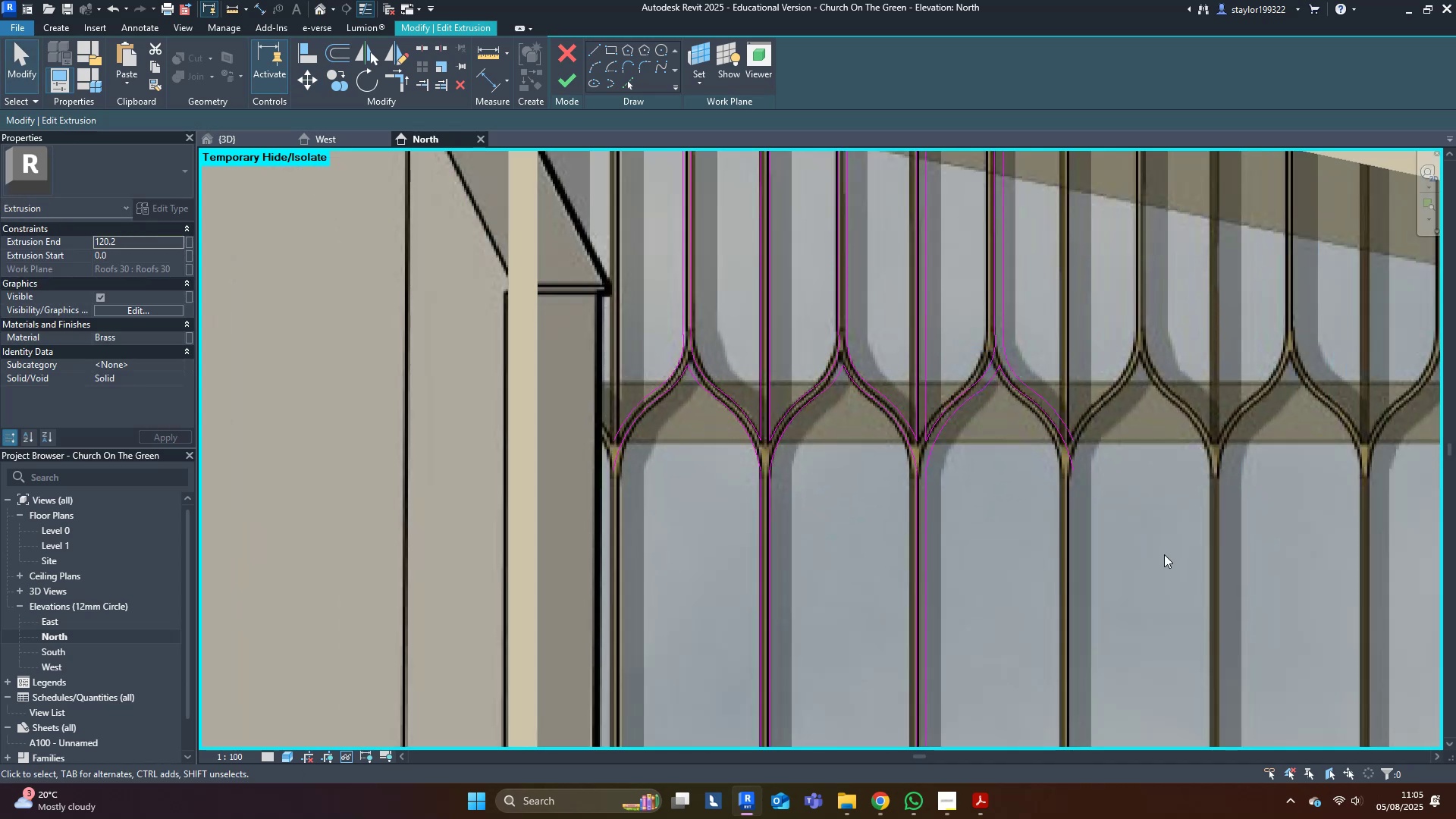 
scroll: coordinate [1043, 513], scroll_direction: down, amount: 12.0
 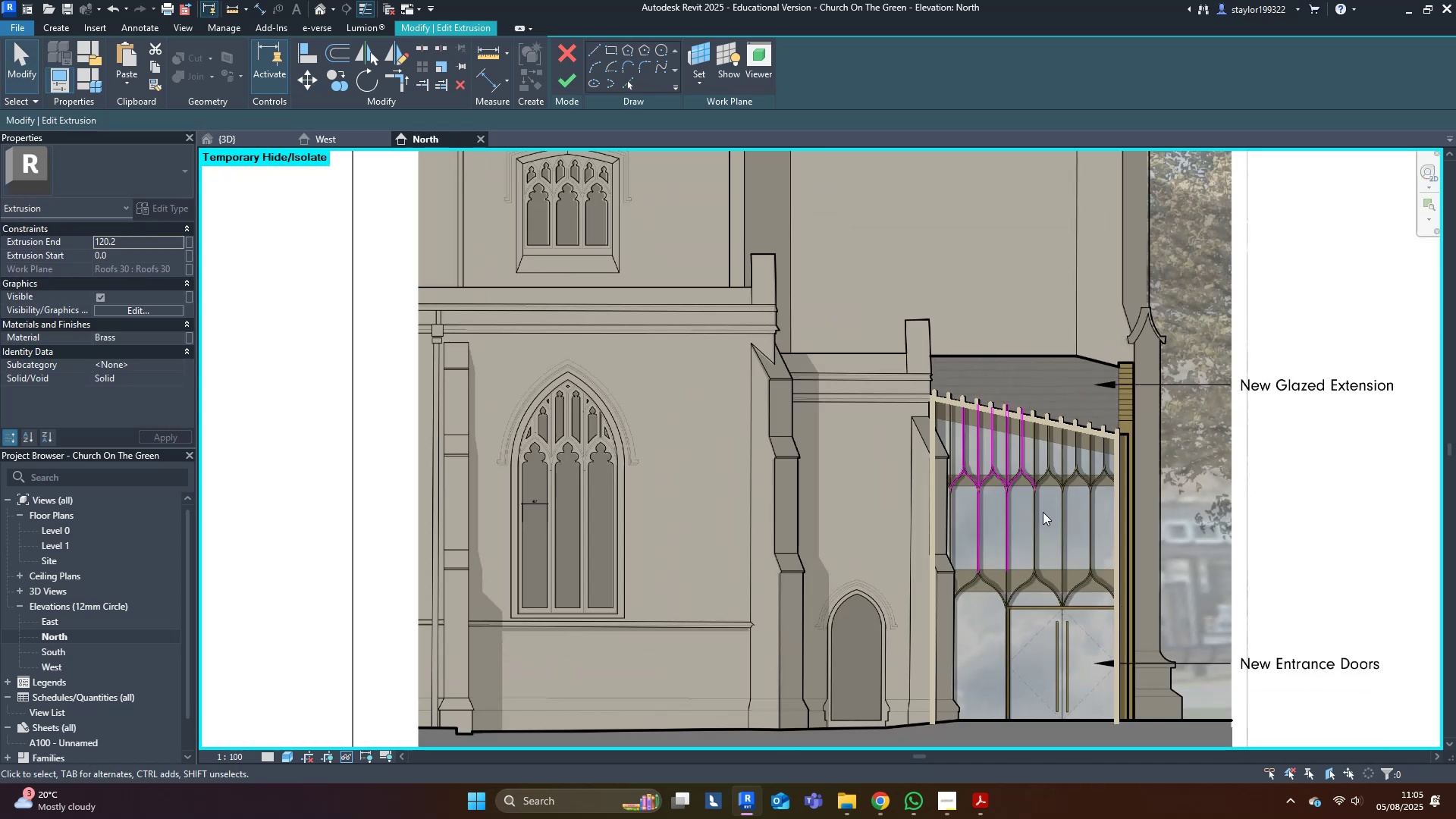 
left_click_drag(start_coordinate=[792, 308], to_coordinate=[1235, 730])
 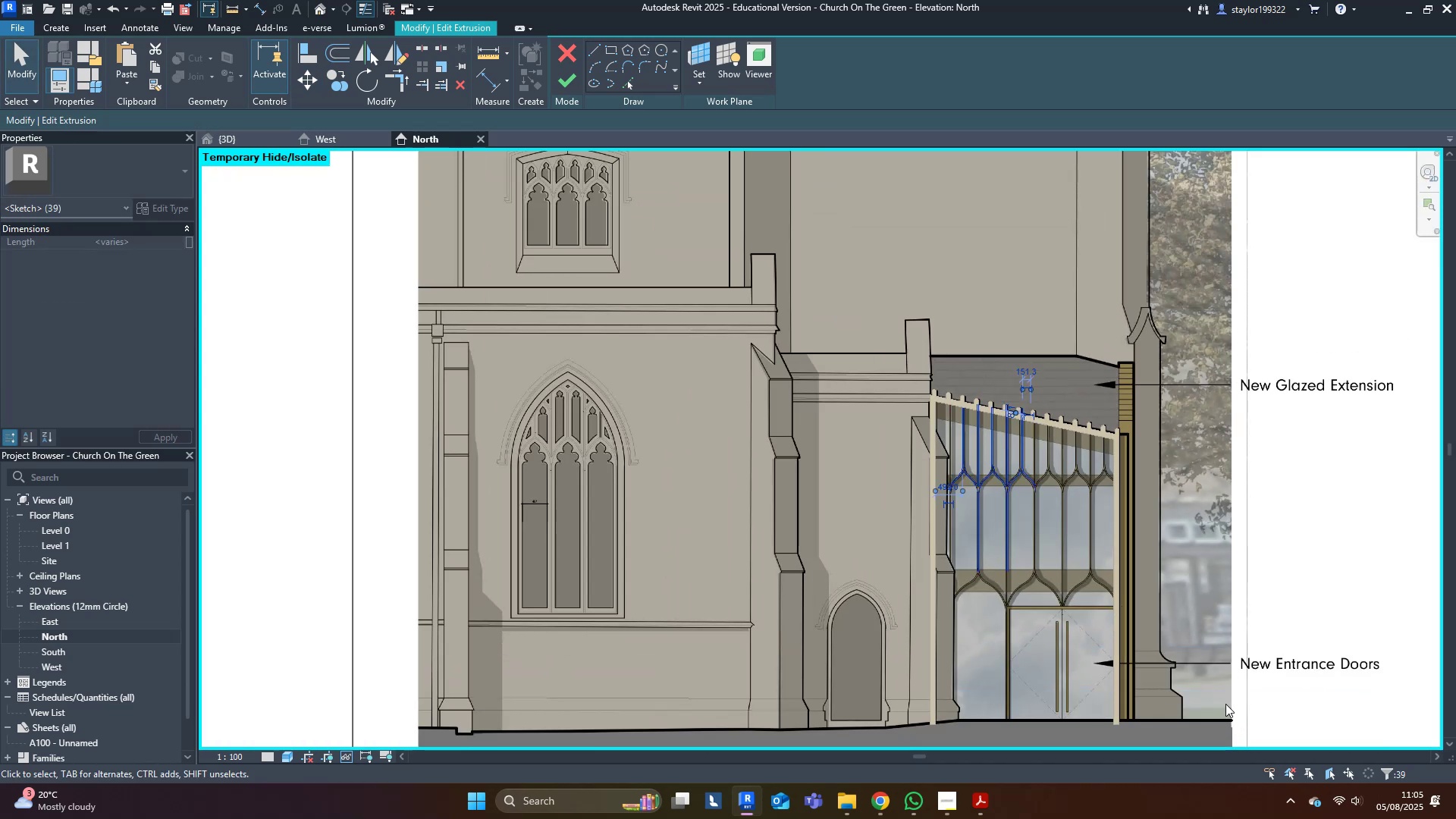 
type(hi)
 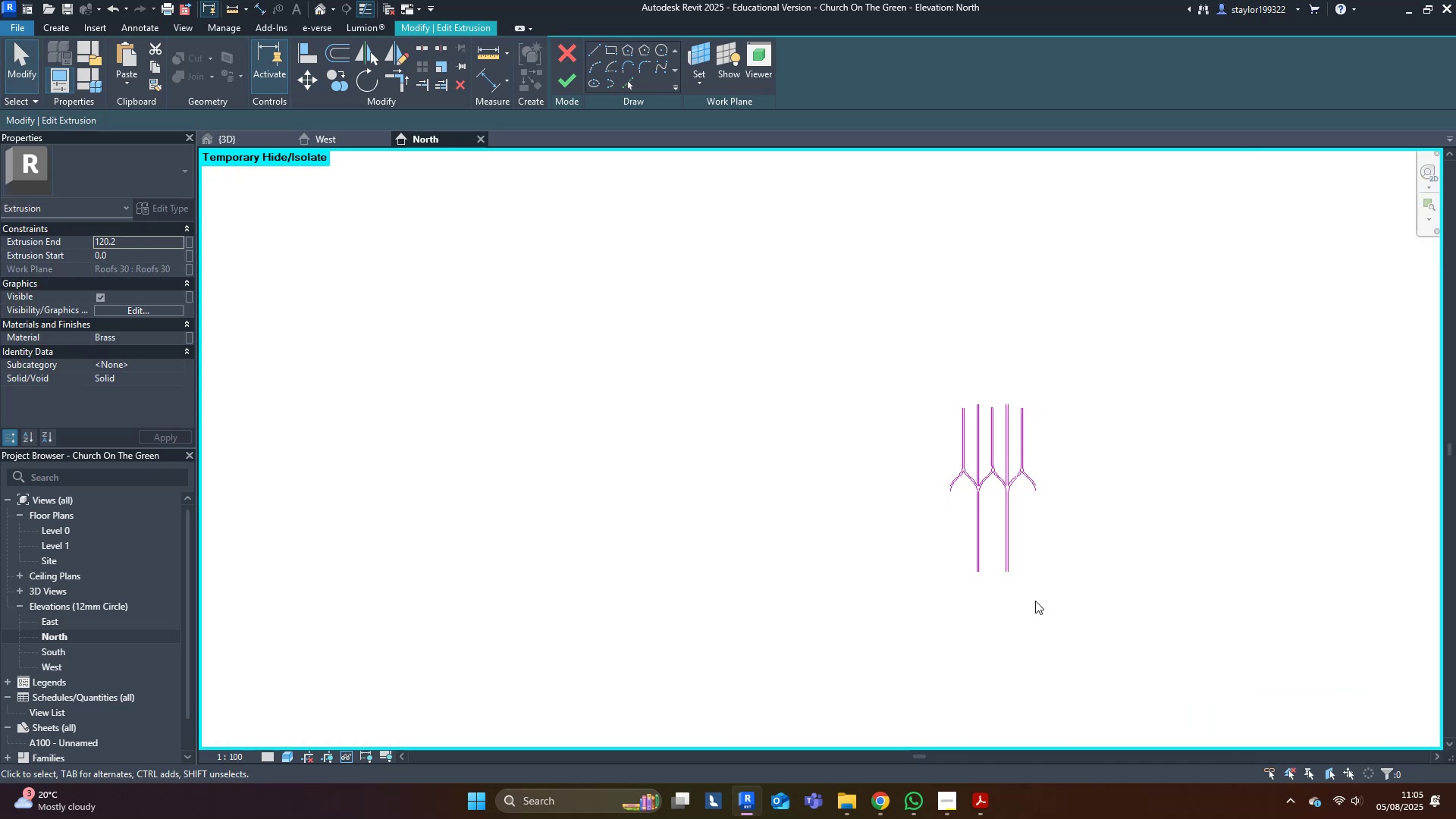 
key(Control+ControlLeft)
 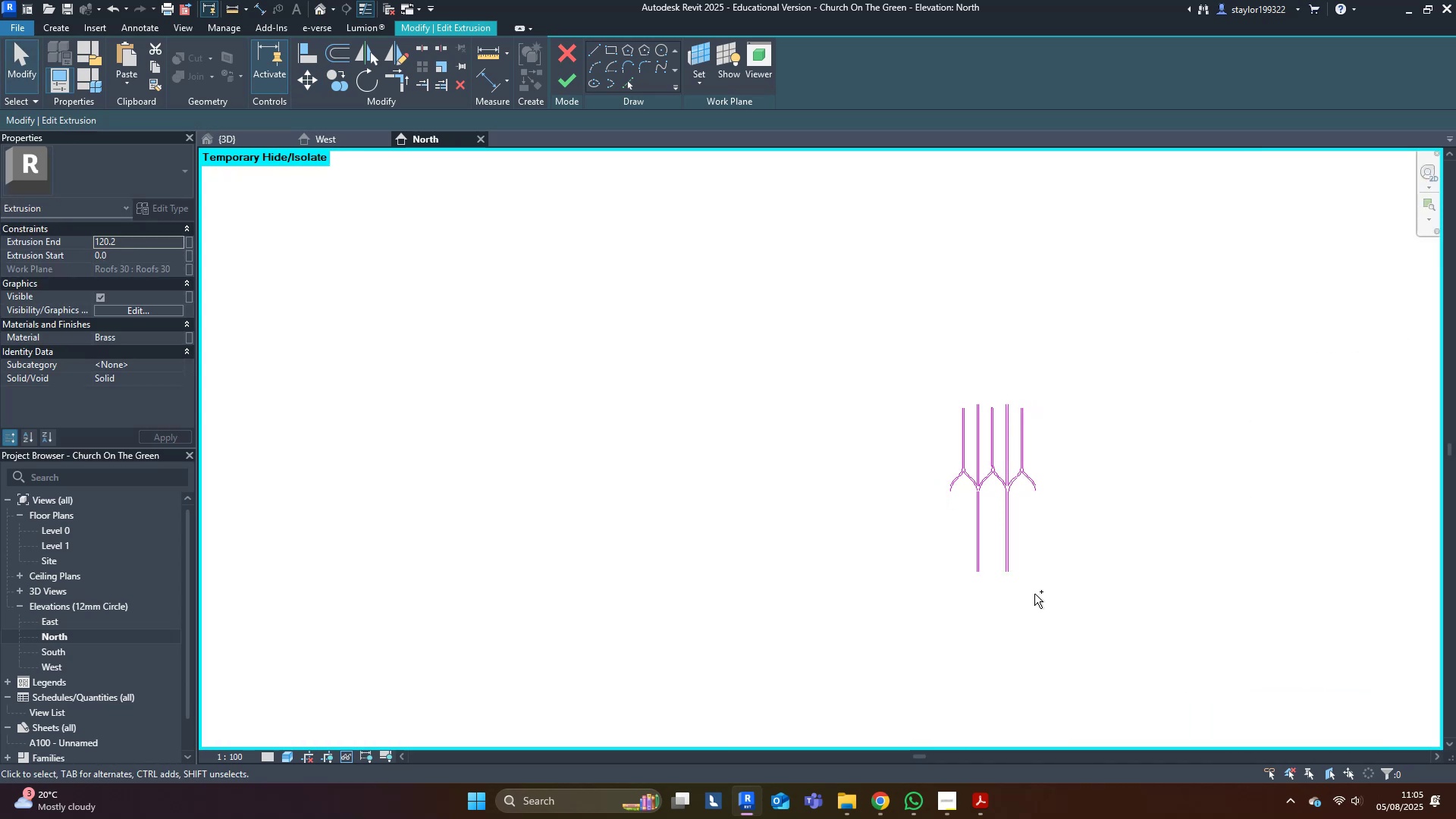 
scroll: coordinate [1040, 540], scroll_direction: up, amount: 3.0
 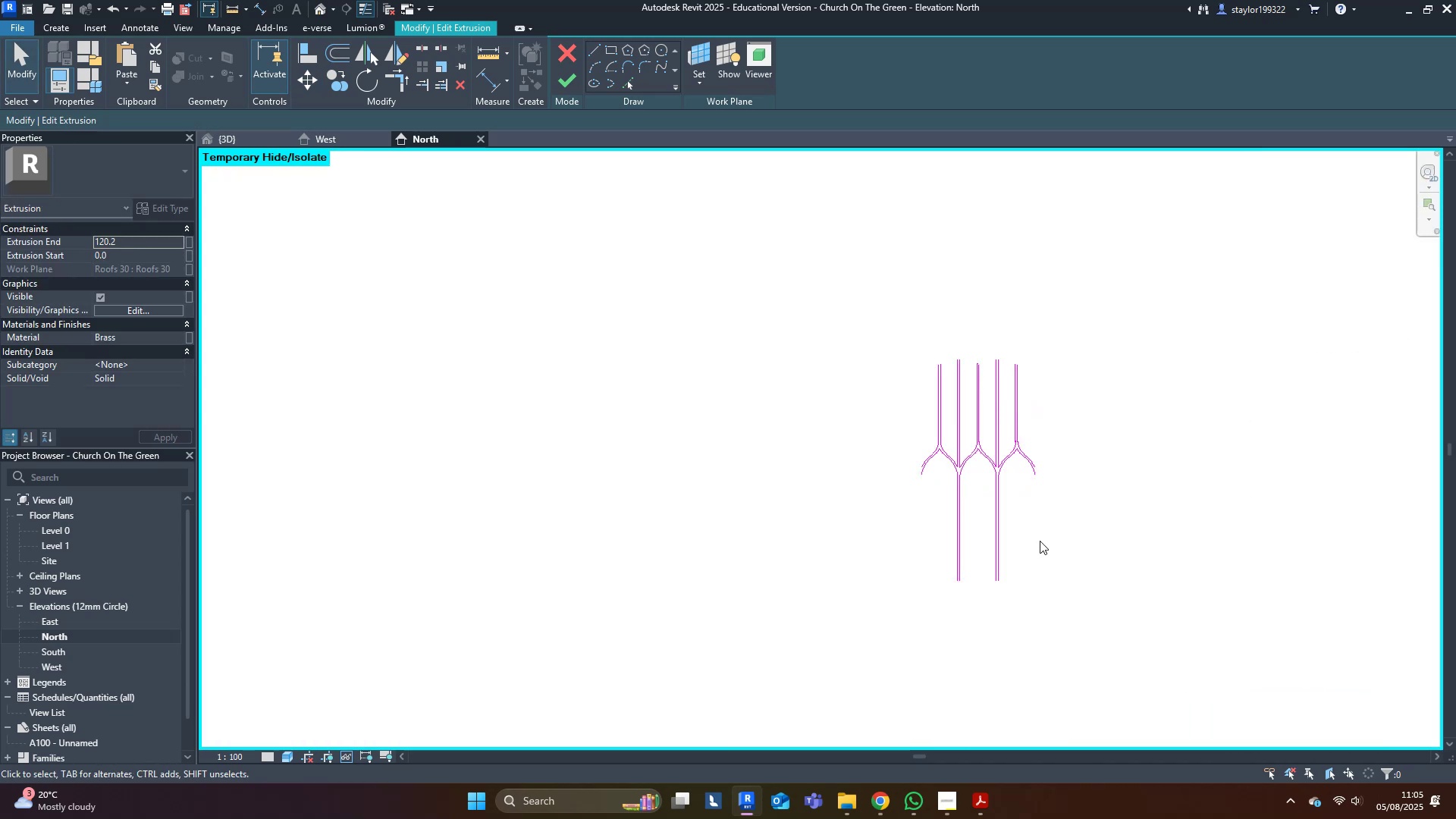 
hold_key(key=ControlLeft, duration=0.3)
 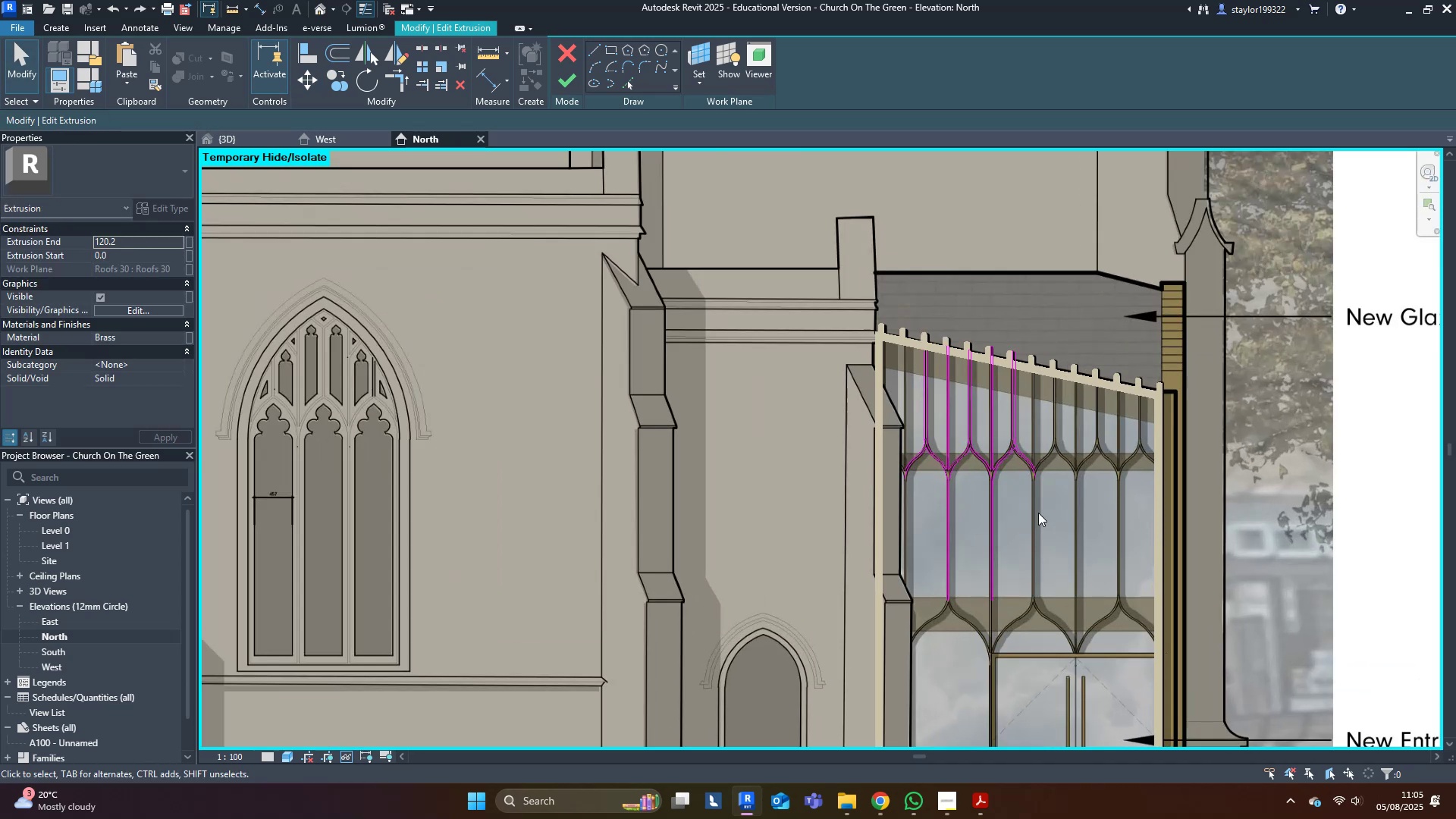 
scroll: coordinate [1050, 513], scroll_direction: up, amount: 8.0
 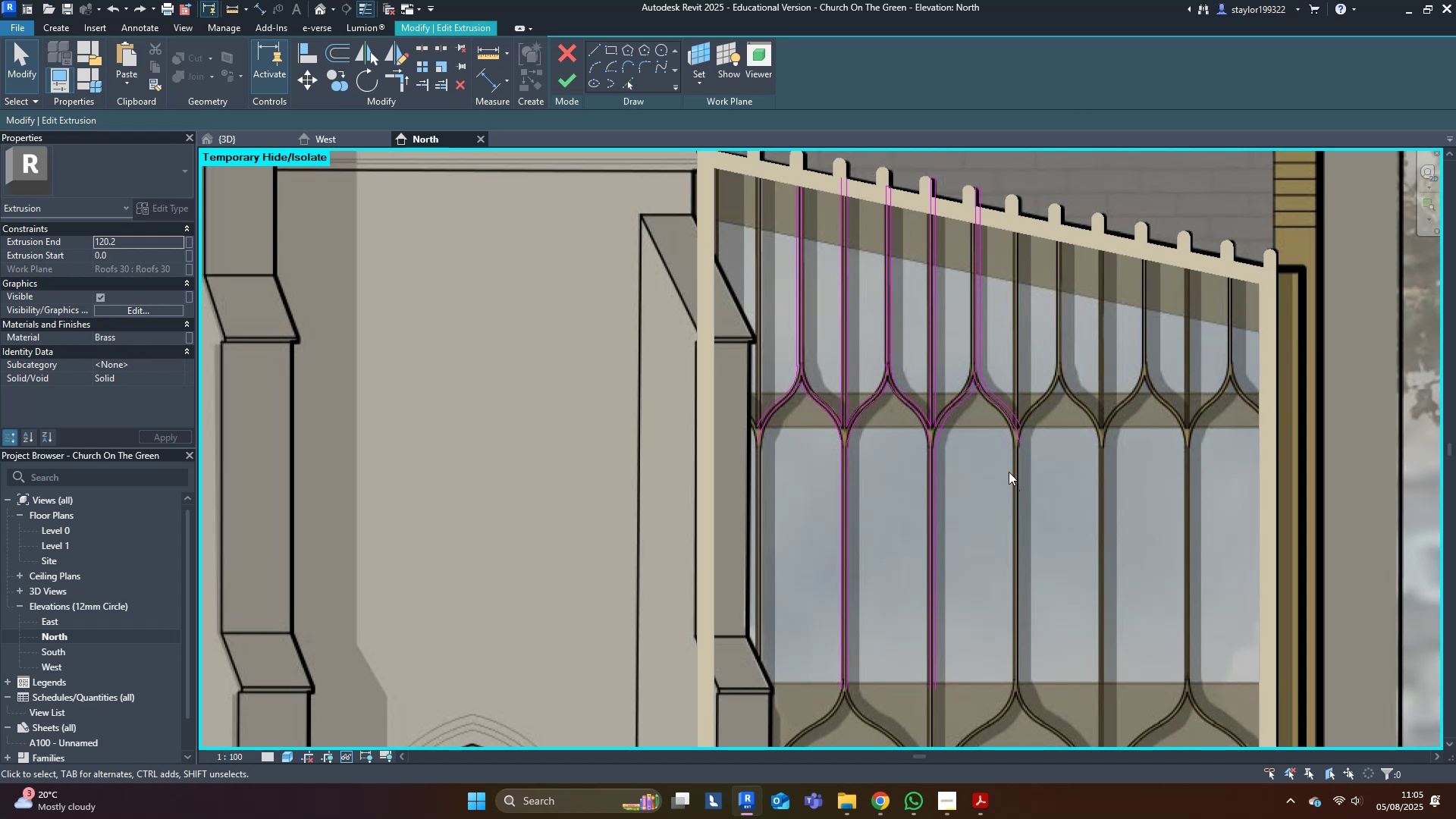 
scroll: coordinate [1021, 400], scroll_direction: down, amount: 4.0
 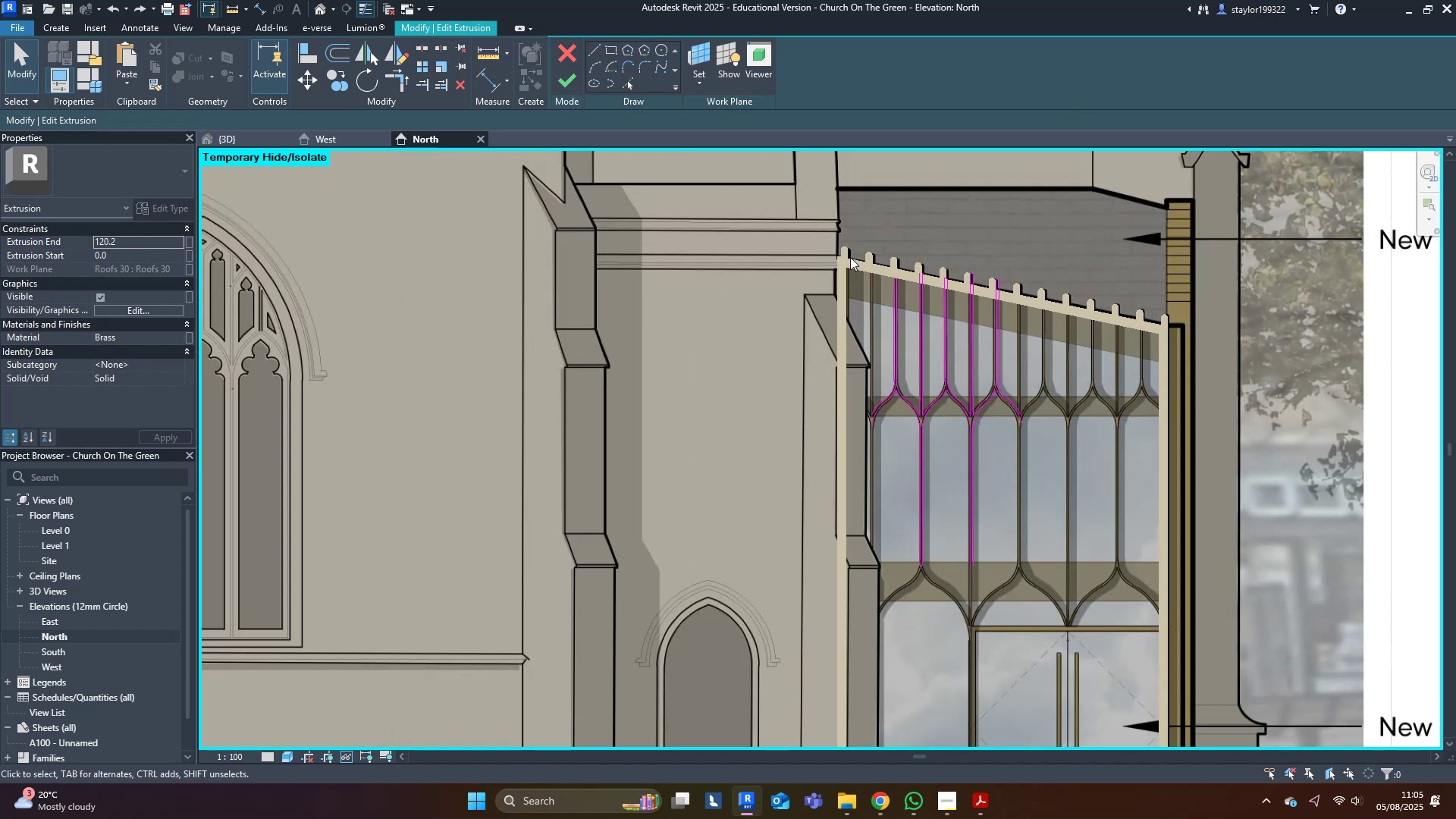 
left_click_drag(start_coordinate=[799, 217], to_coordinate=[1141, 708])
 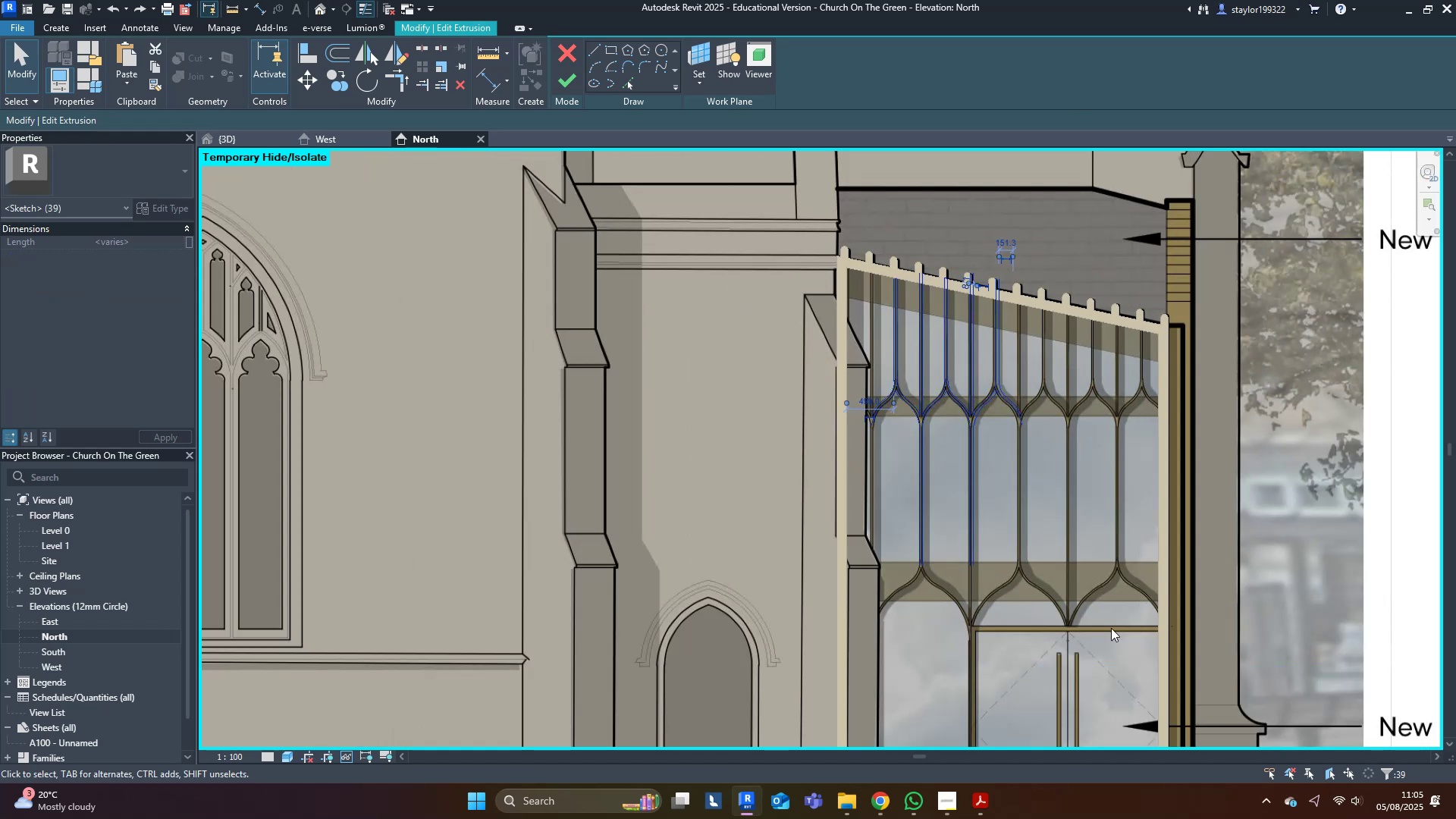 
scroll: coordinate [712, 403], scroll_direction: up, amount: 8.0
 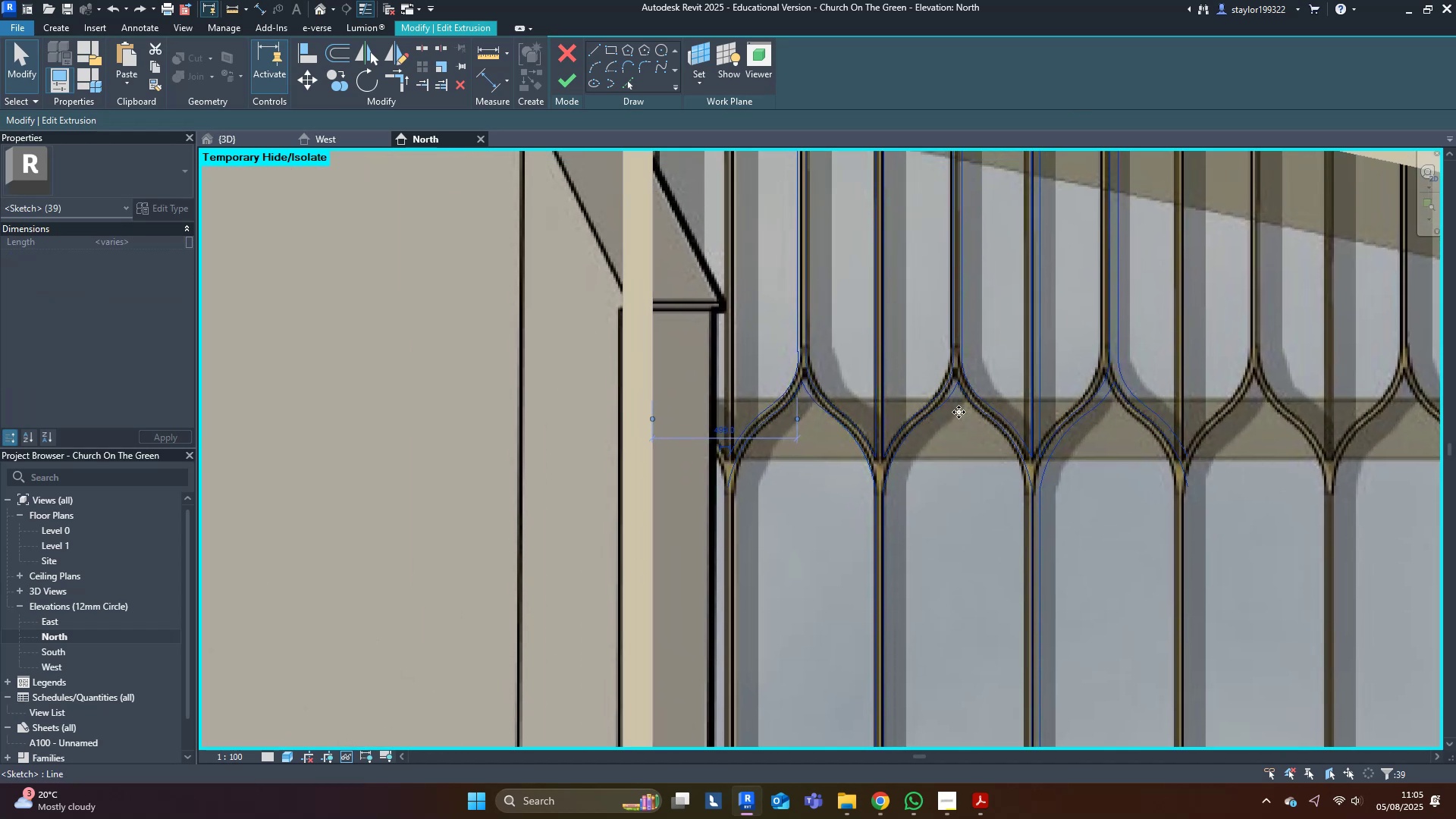 
hold_key(key=ShiftLeft, duration=1.11)
left_click_drag(start_coordinate=[841, 309], to_coordinate=[523, 610])
 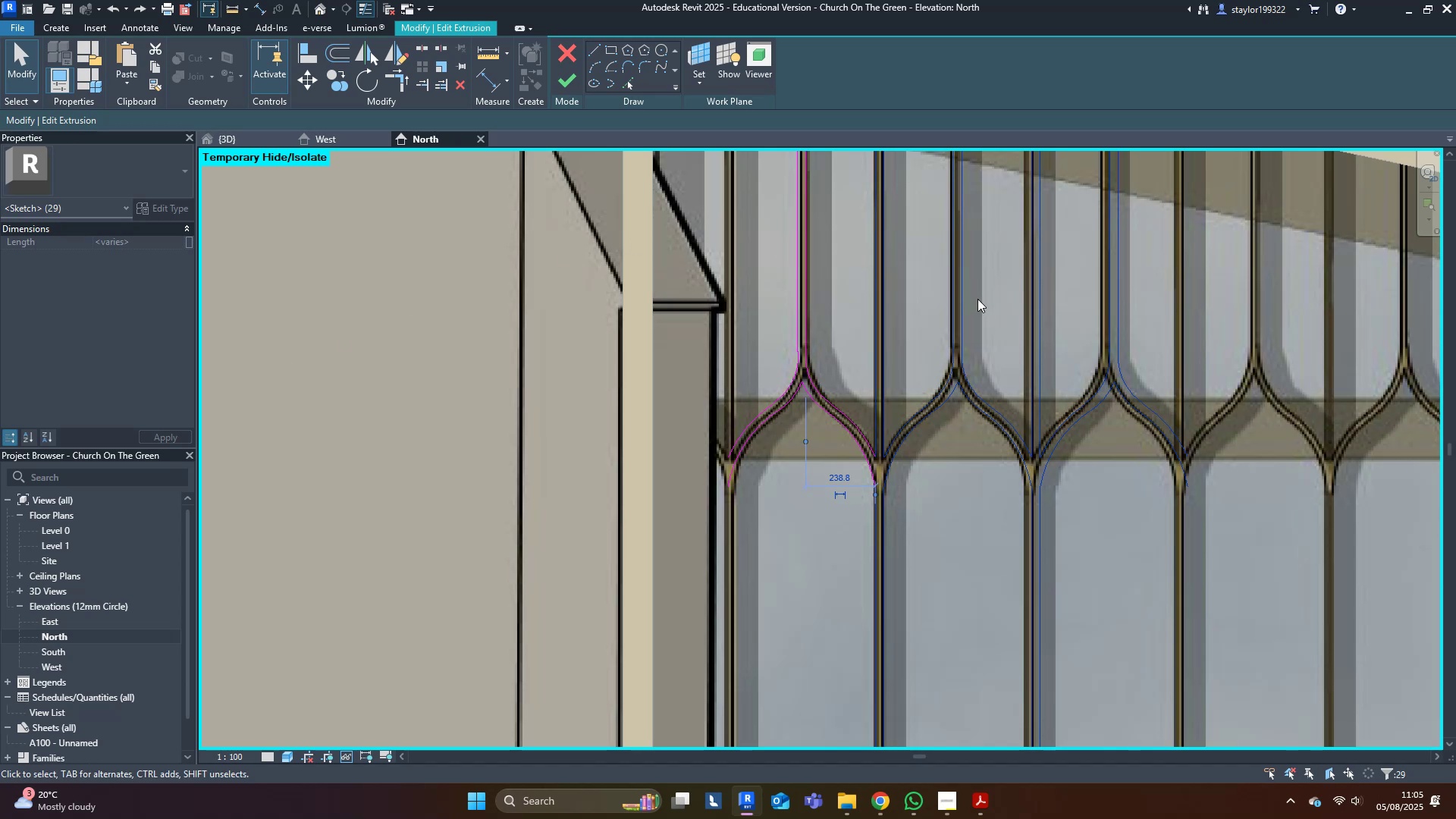 
key(V)
 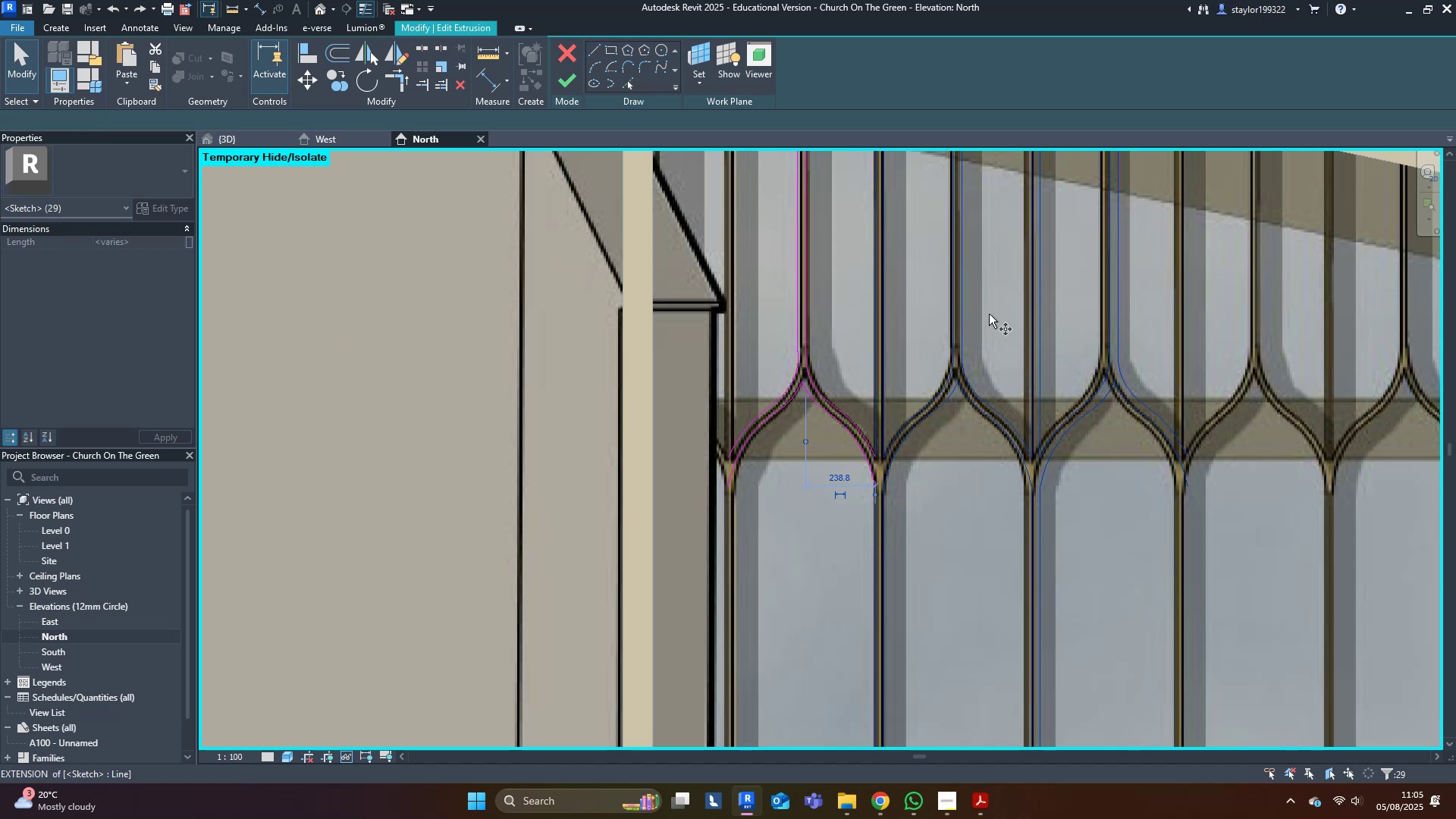 
scroll: coordinate [863, 450], scroll_direction: up, amount: 4.0
 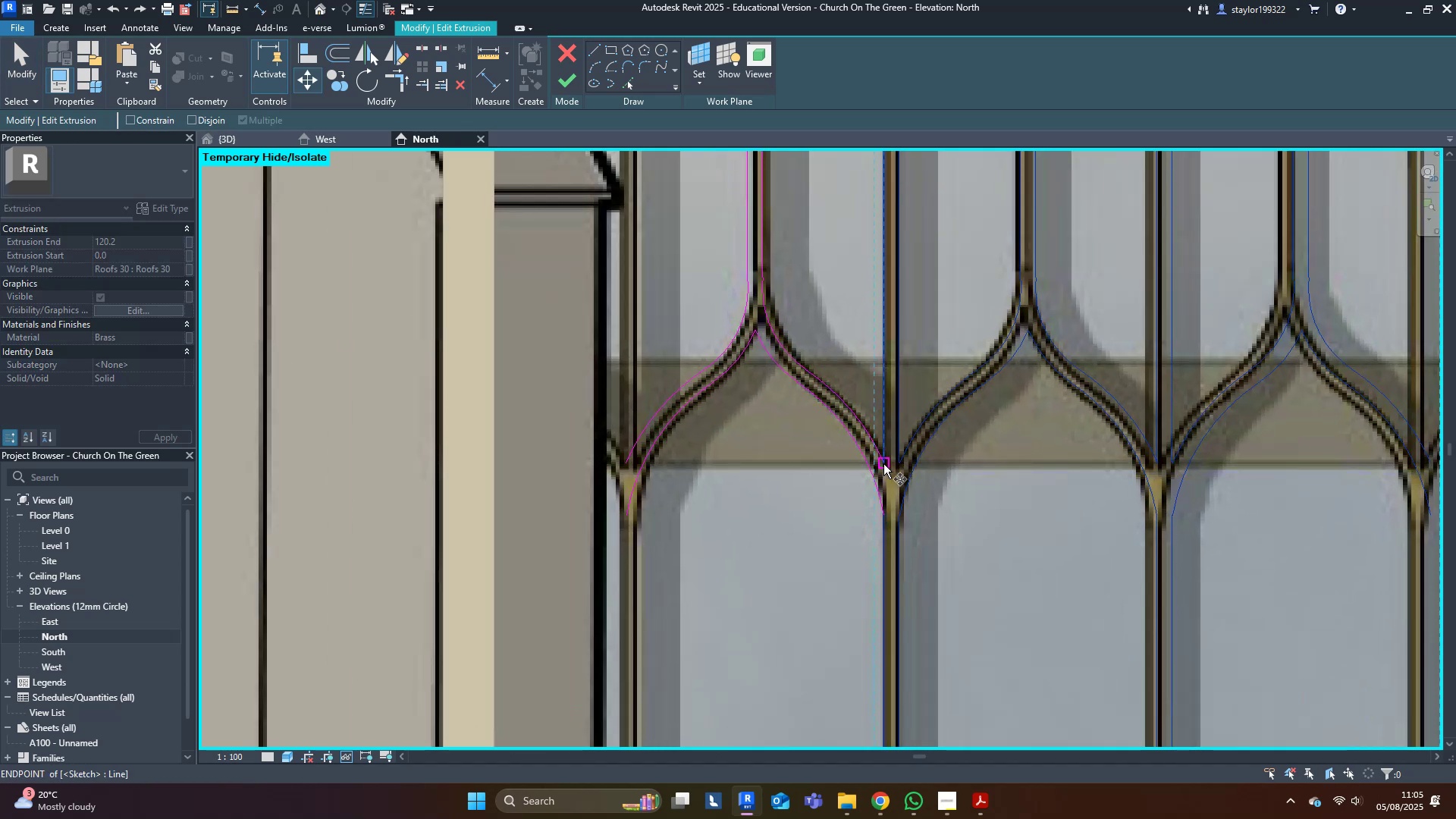 
left_click([883, 463])
 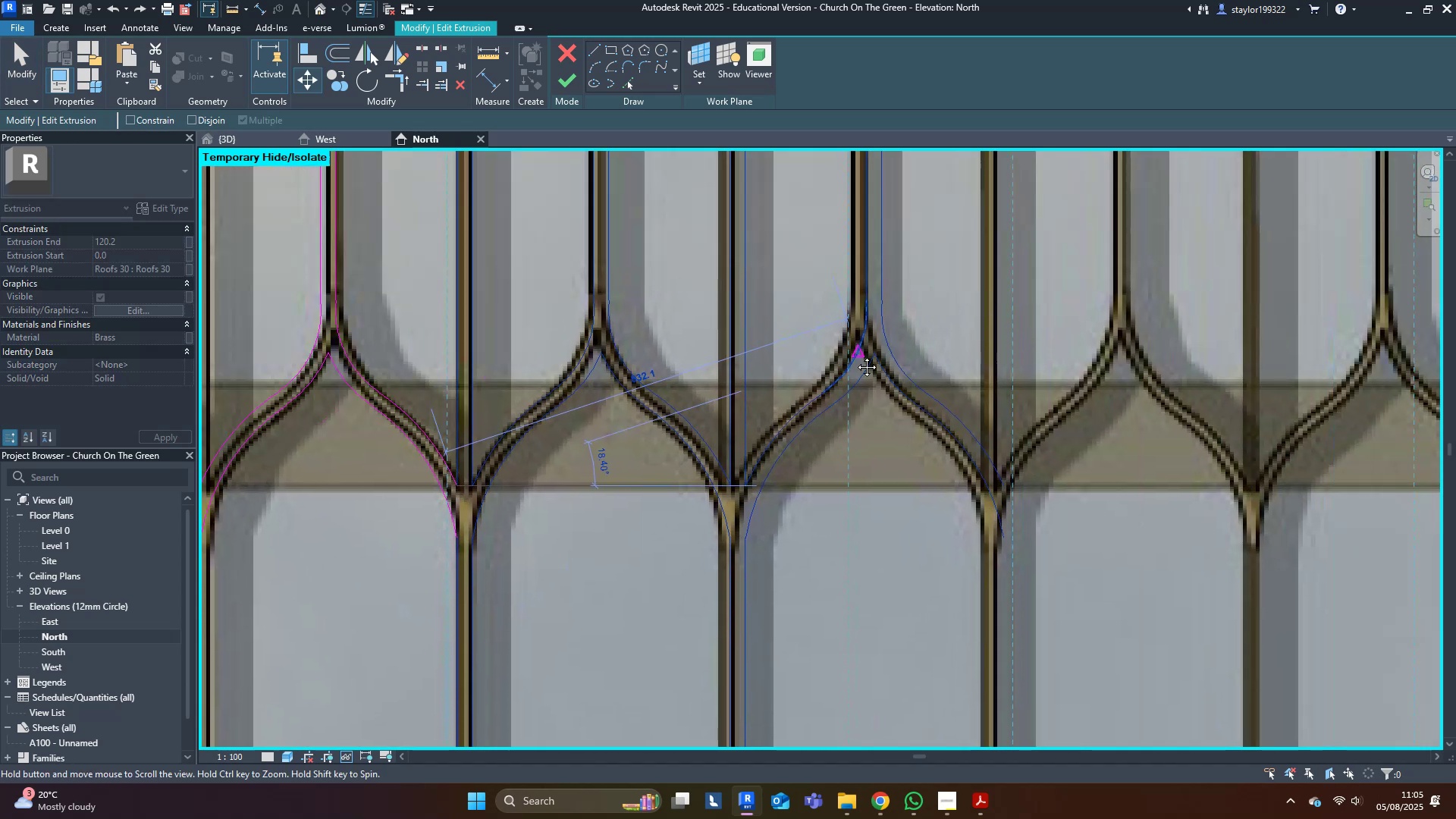 
hold_key(key=ControlLeft, duration=1.57)
left_click([997, 488])
 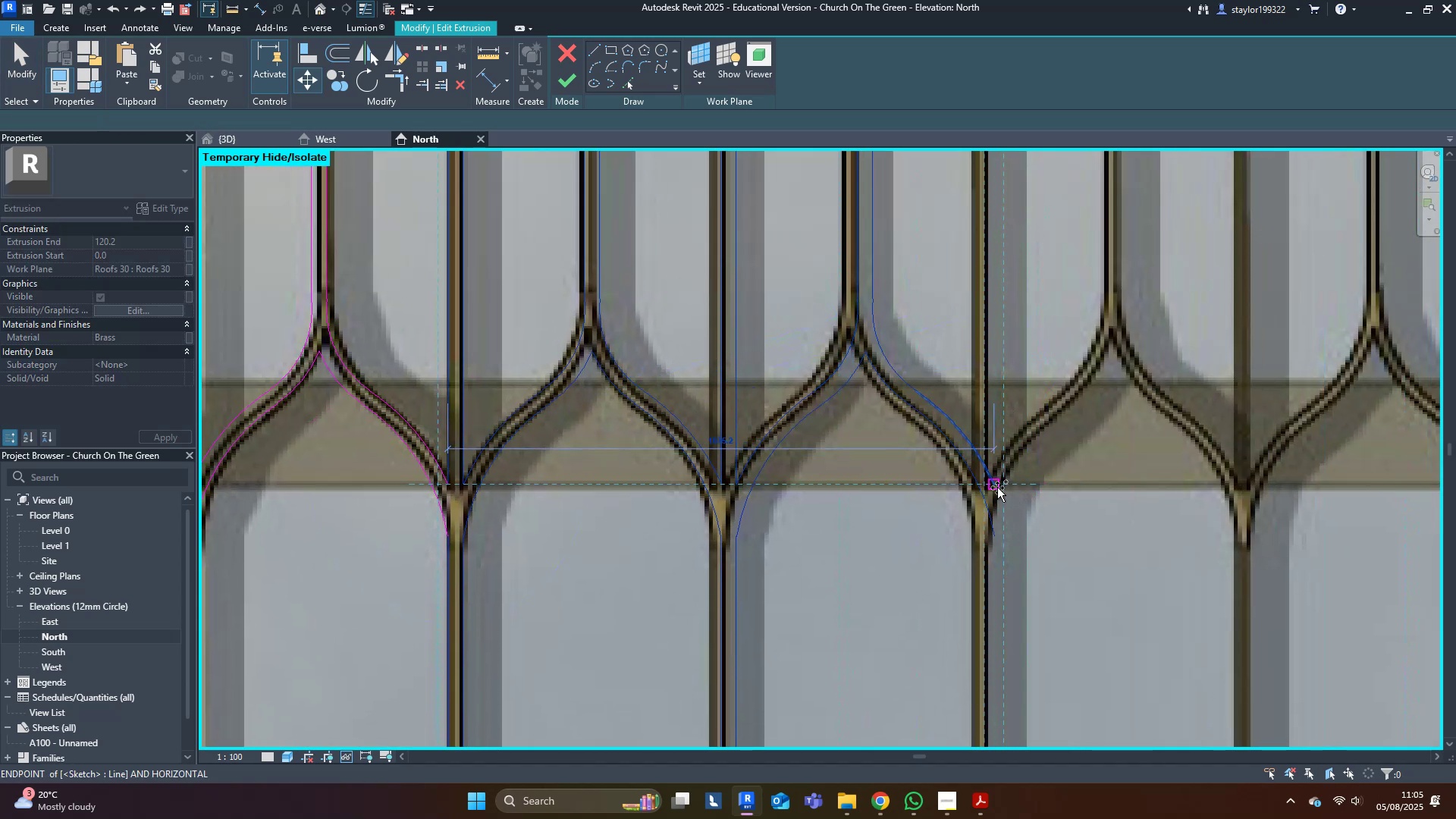 
hold_key(key=ControlLeft, duration=0.57)
 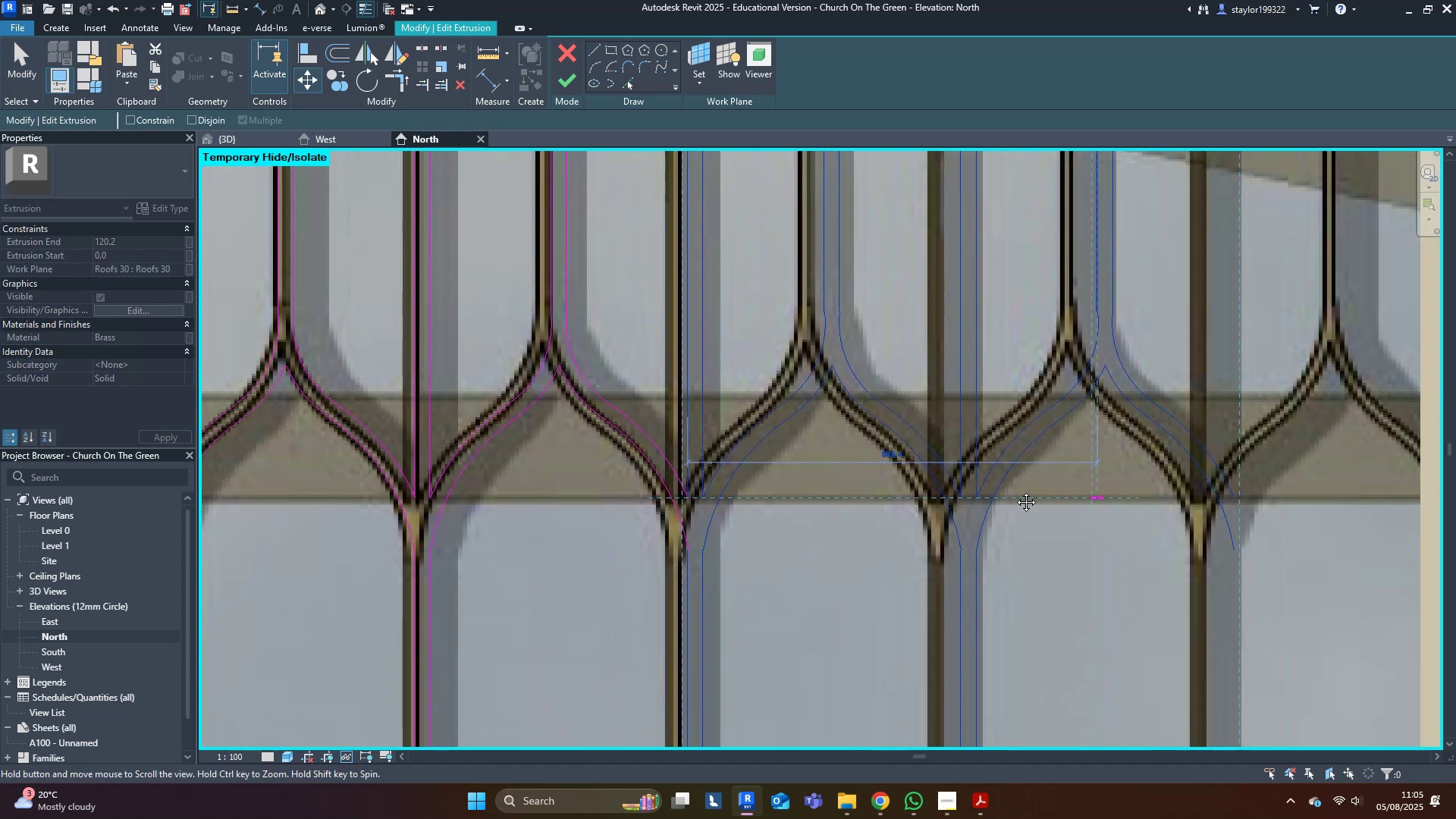 
hold_key(key=ControlLeft, duration=1.53)
 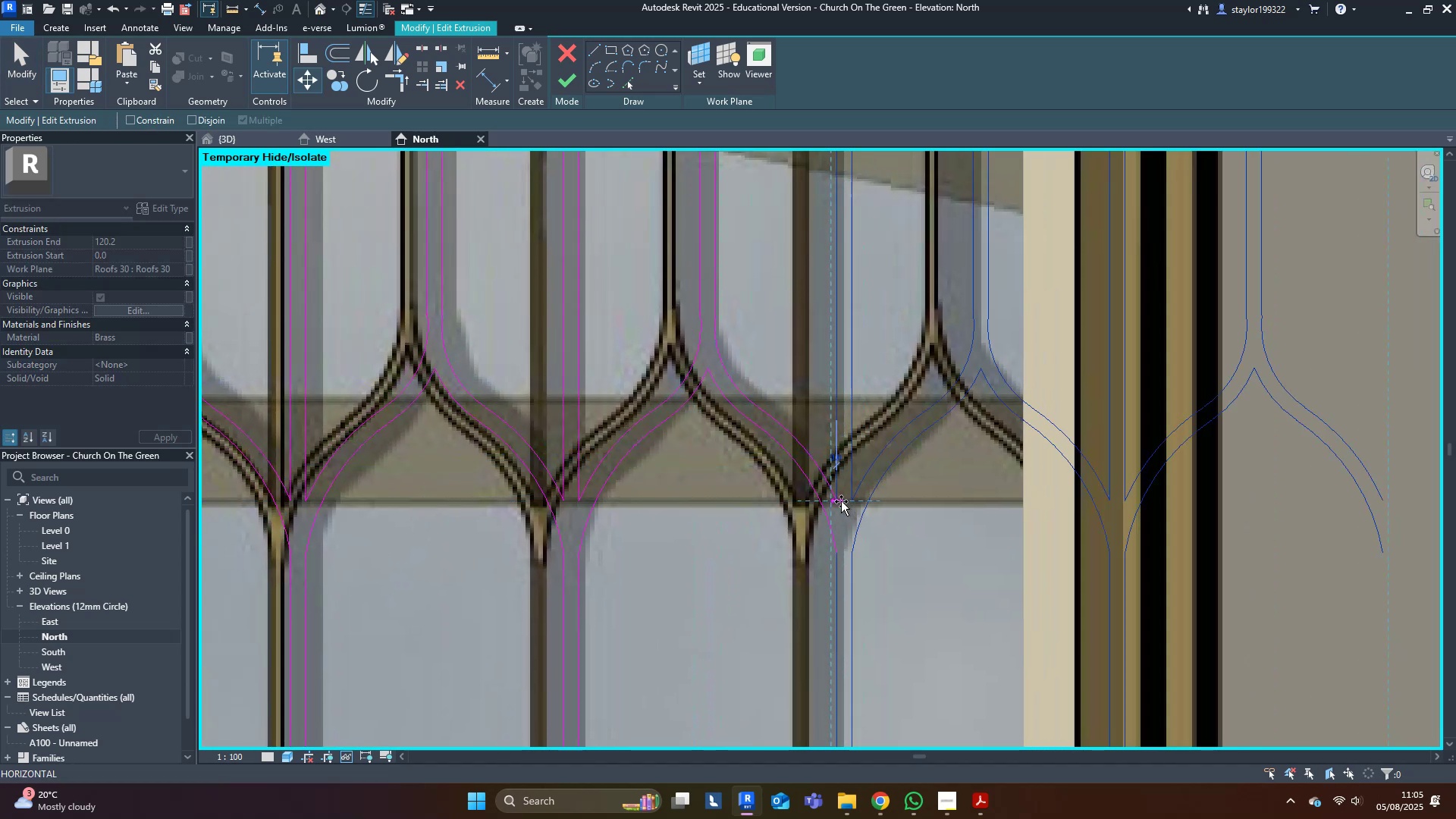 
hold_key(key=ControlLeft, duration=0.31)
left_click([841, 501])
 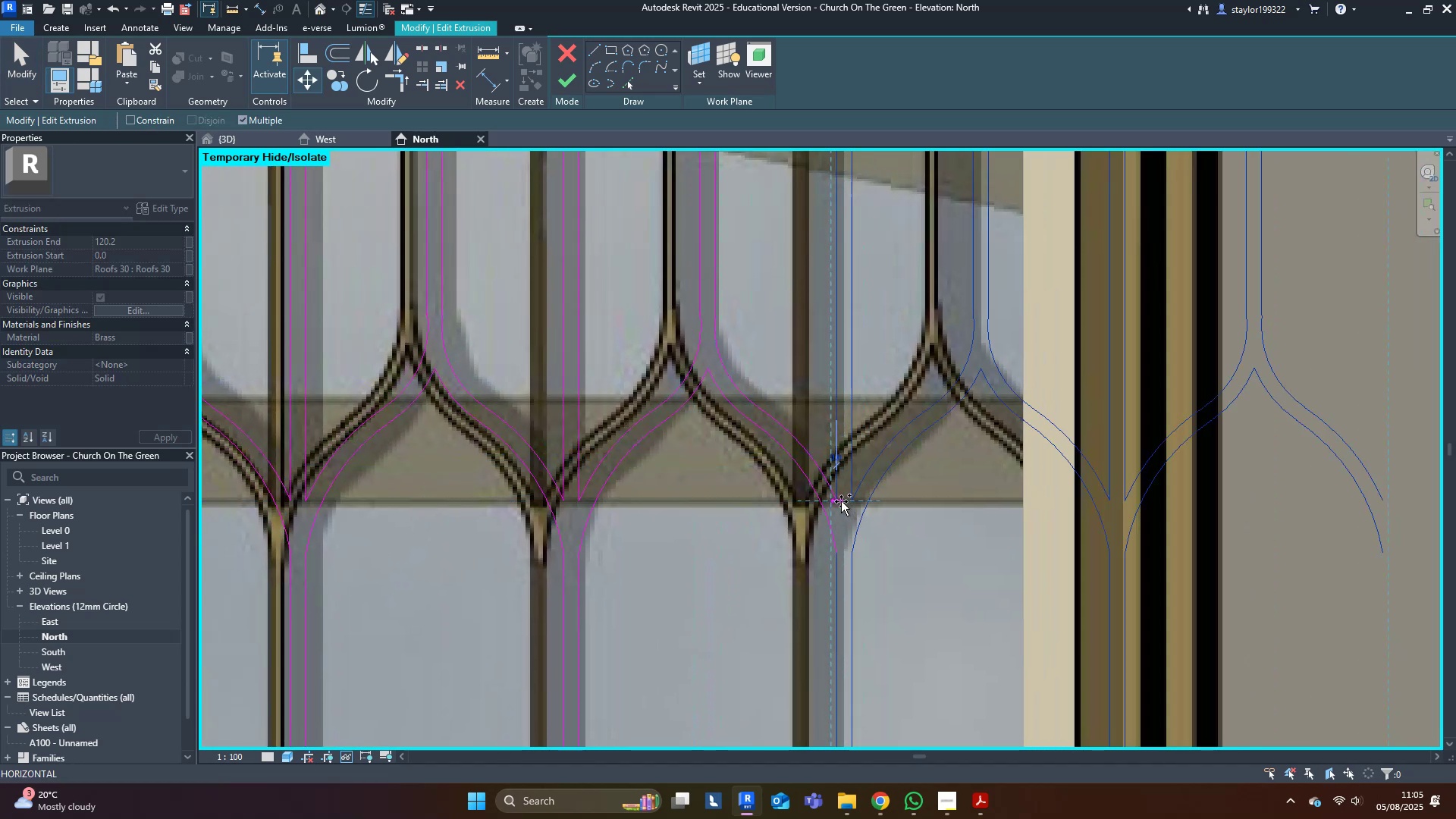 
key(Escape)
type(sd)
 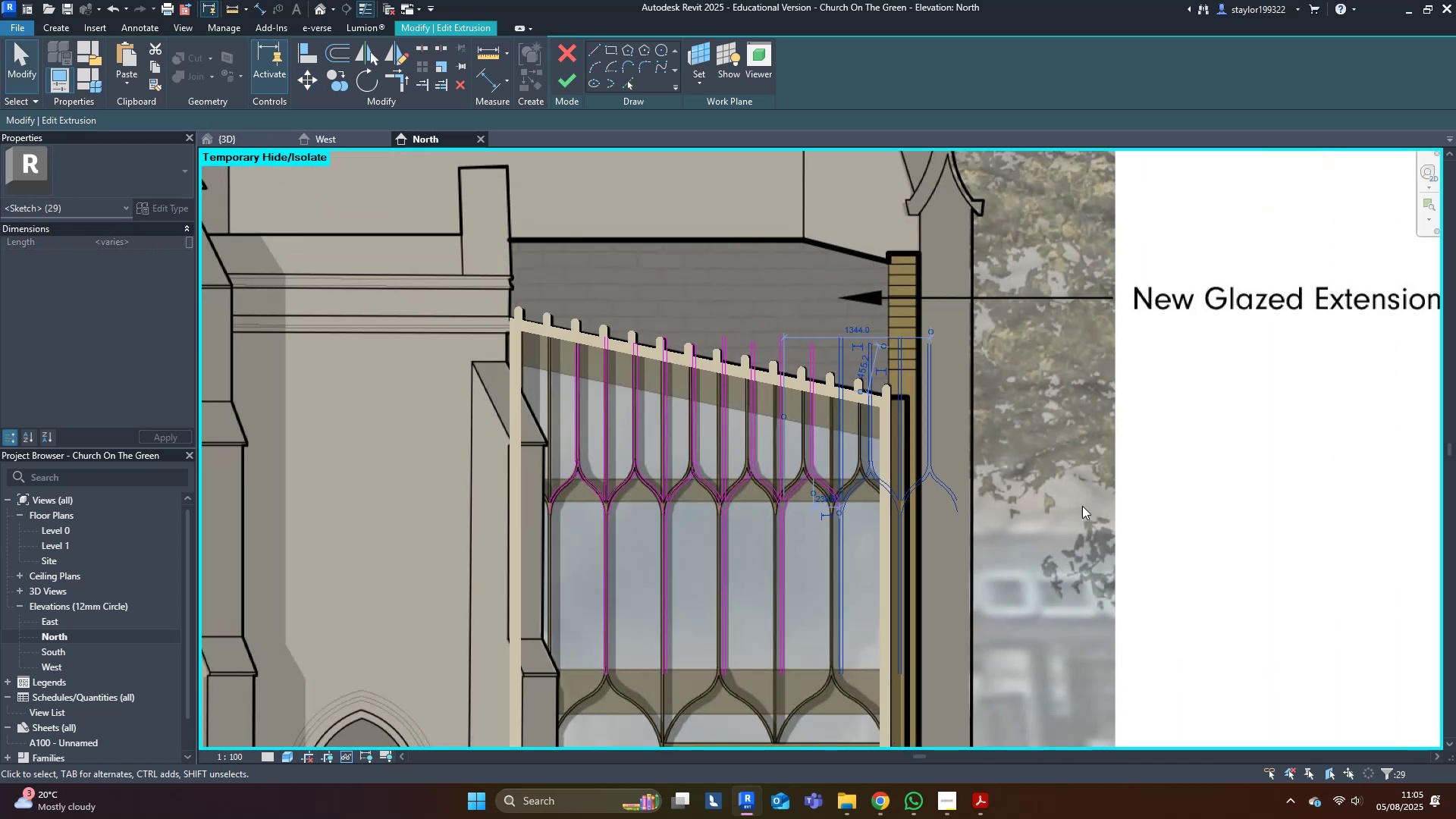 
scroll: coordinate [840, 501], scroll_direction: down, amount: 11.0
 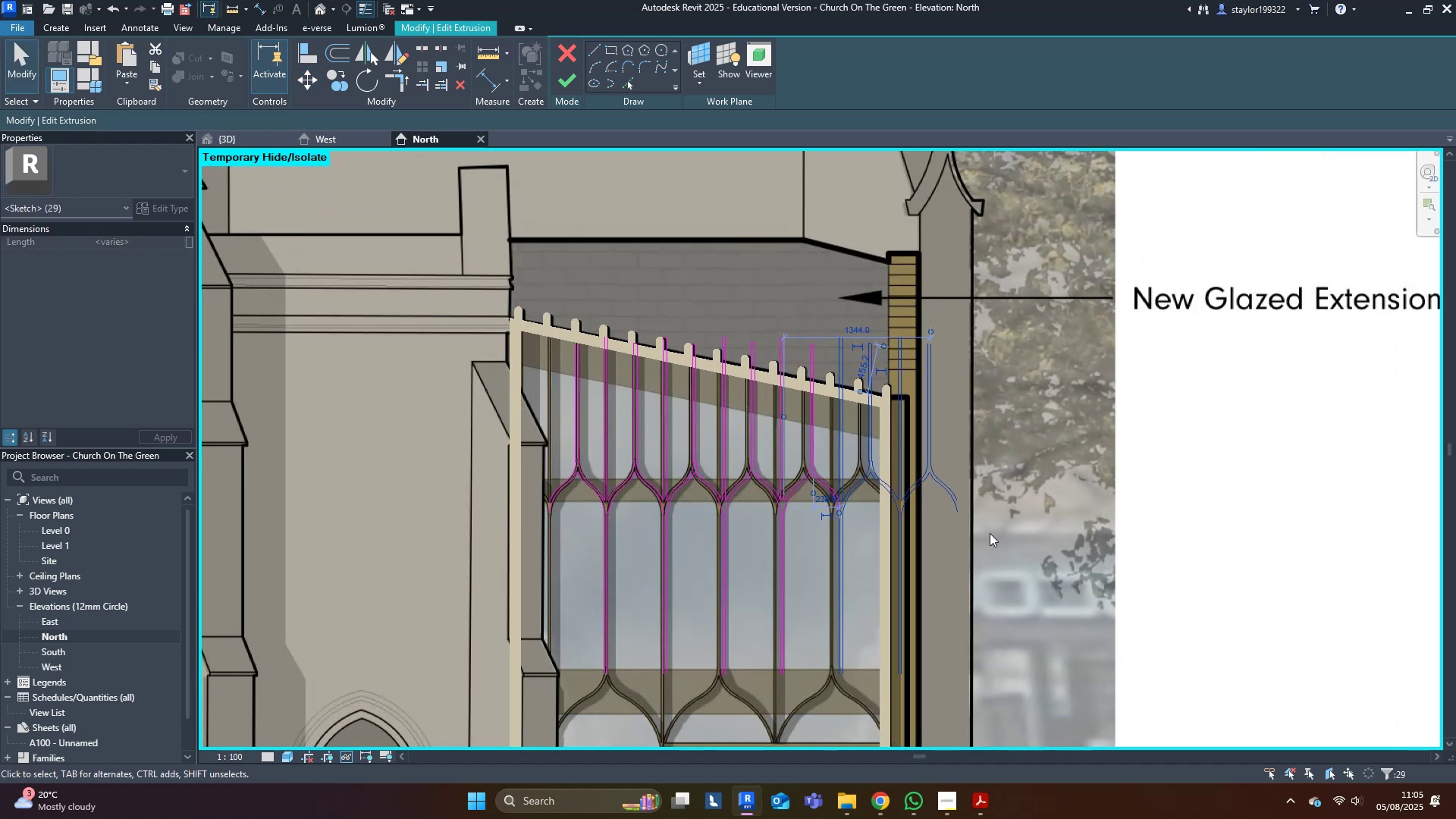 
left_click([1122, 453])
 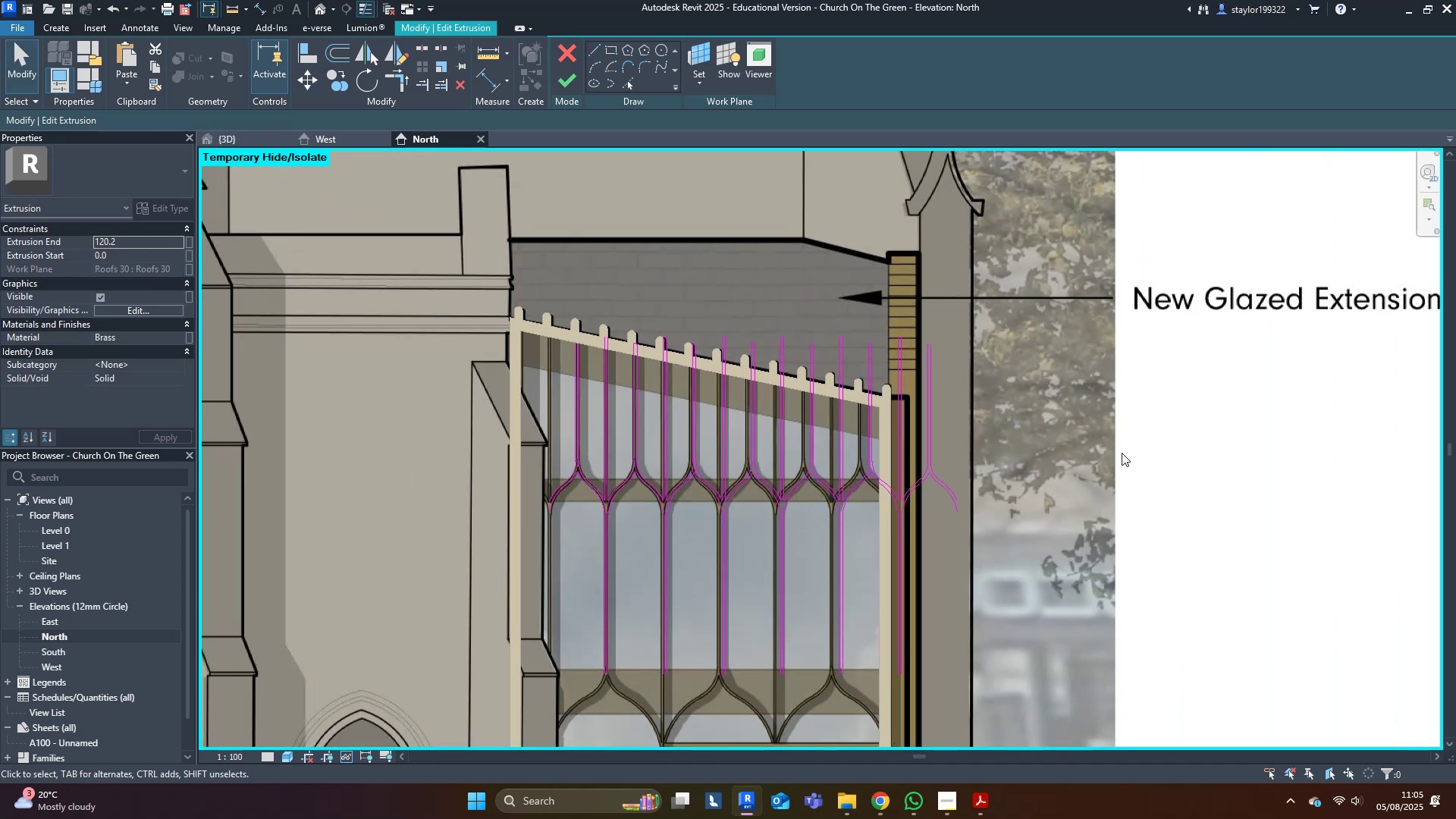 
type(sd)
 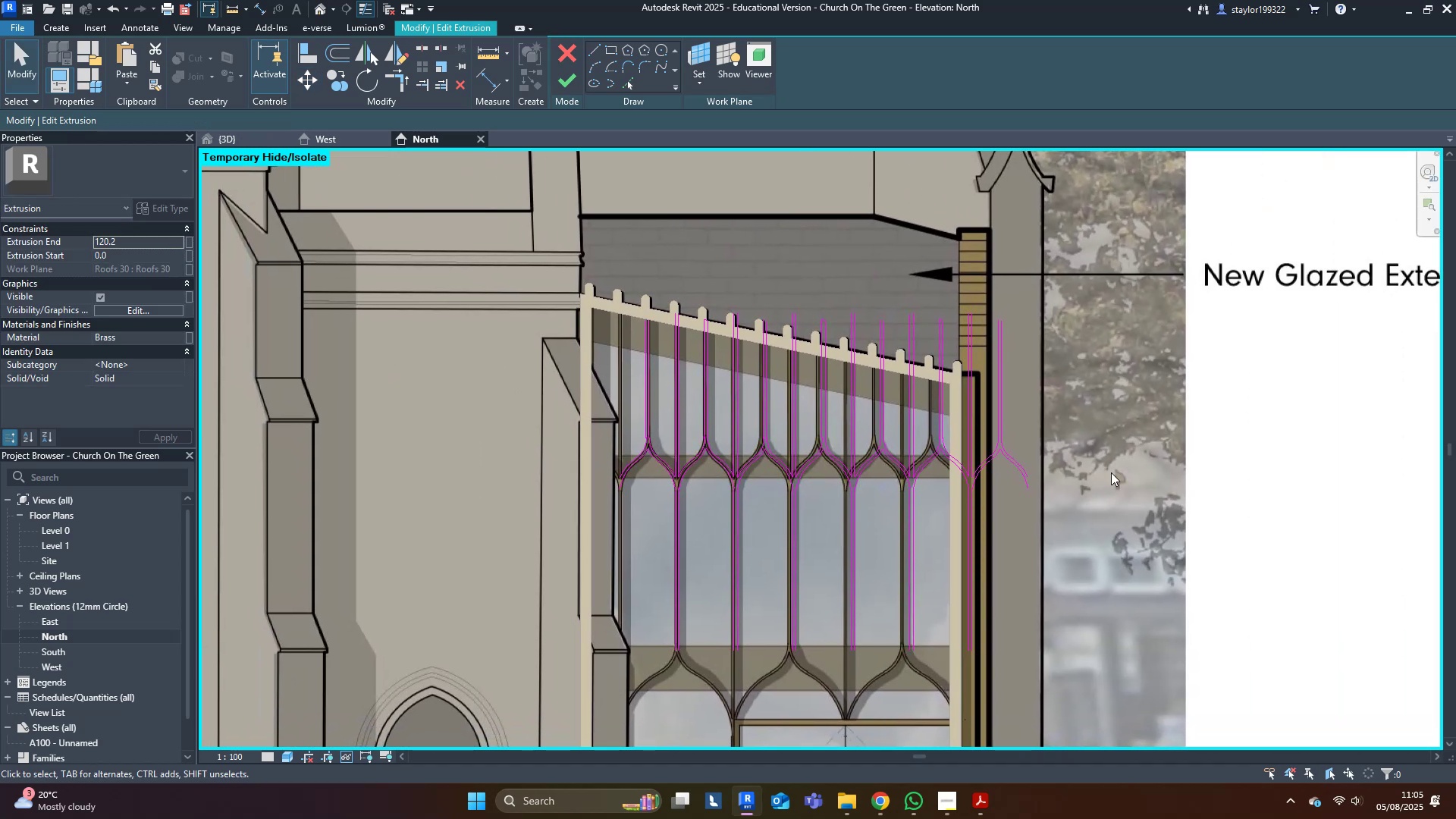 
wait(10.51)
 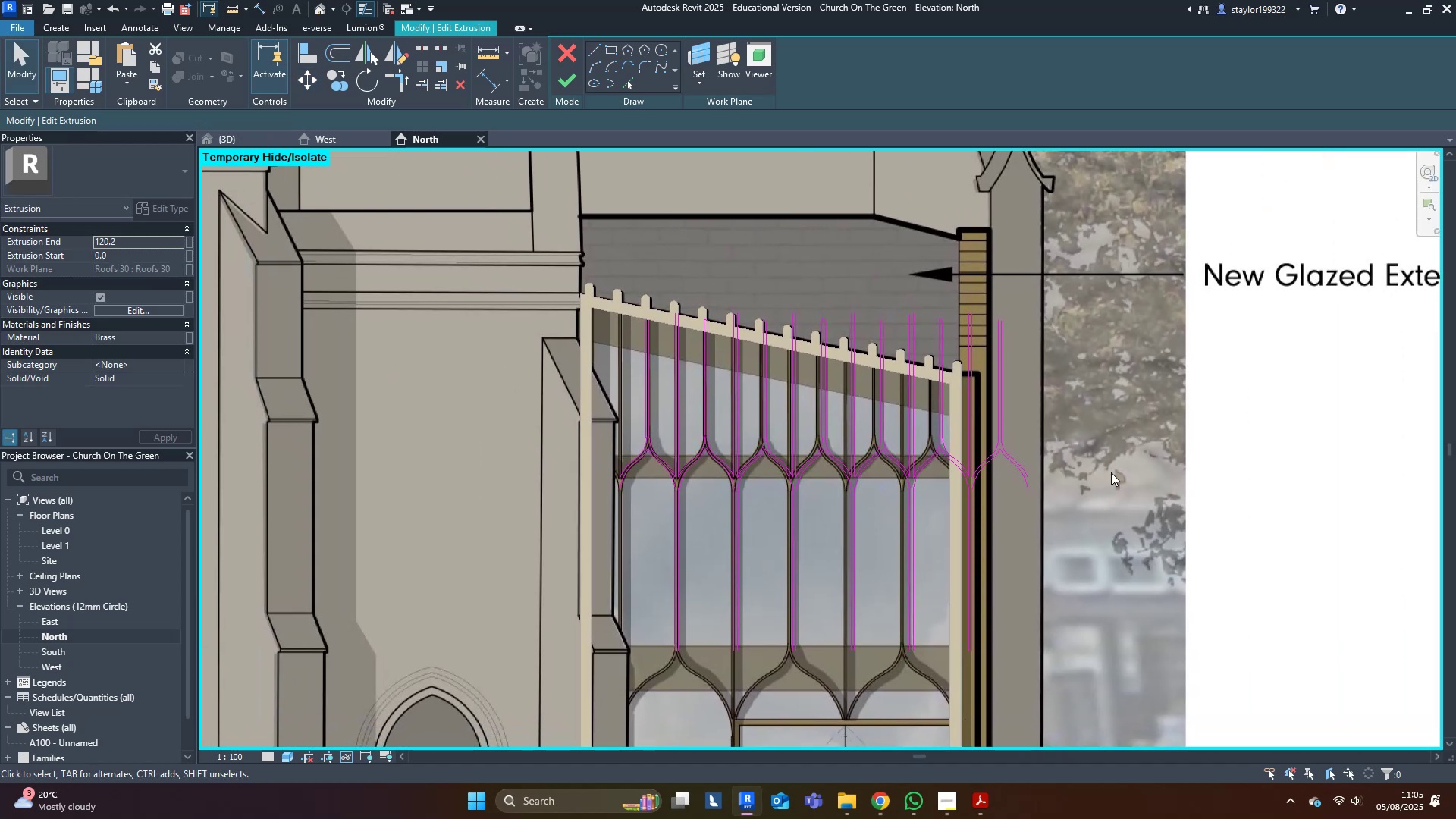 
left_click_drag(start_coordinate=[476, 203], to_coordinate=[1131, 742])
 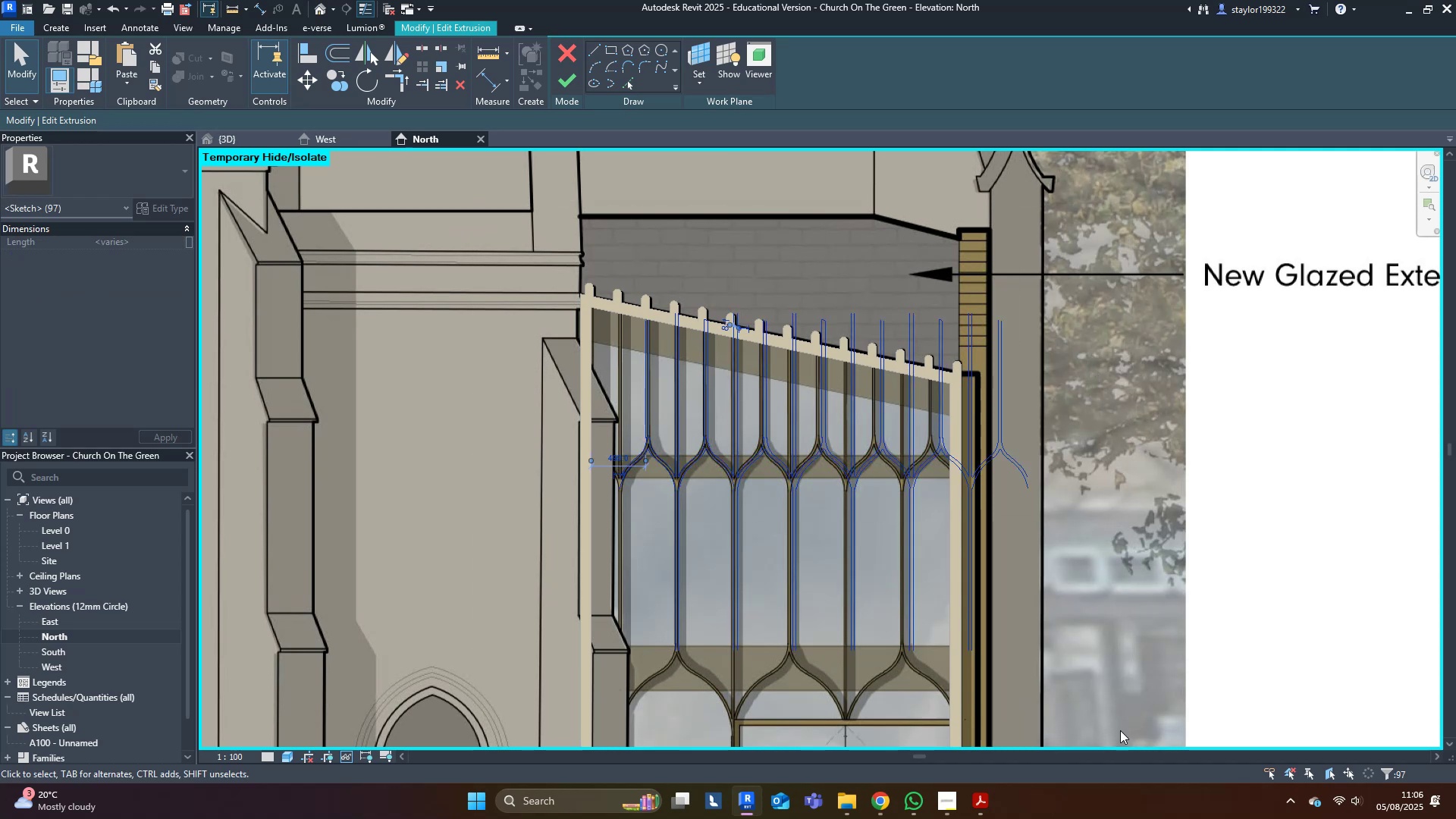 
key(ArrowLeft)
 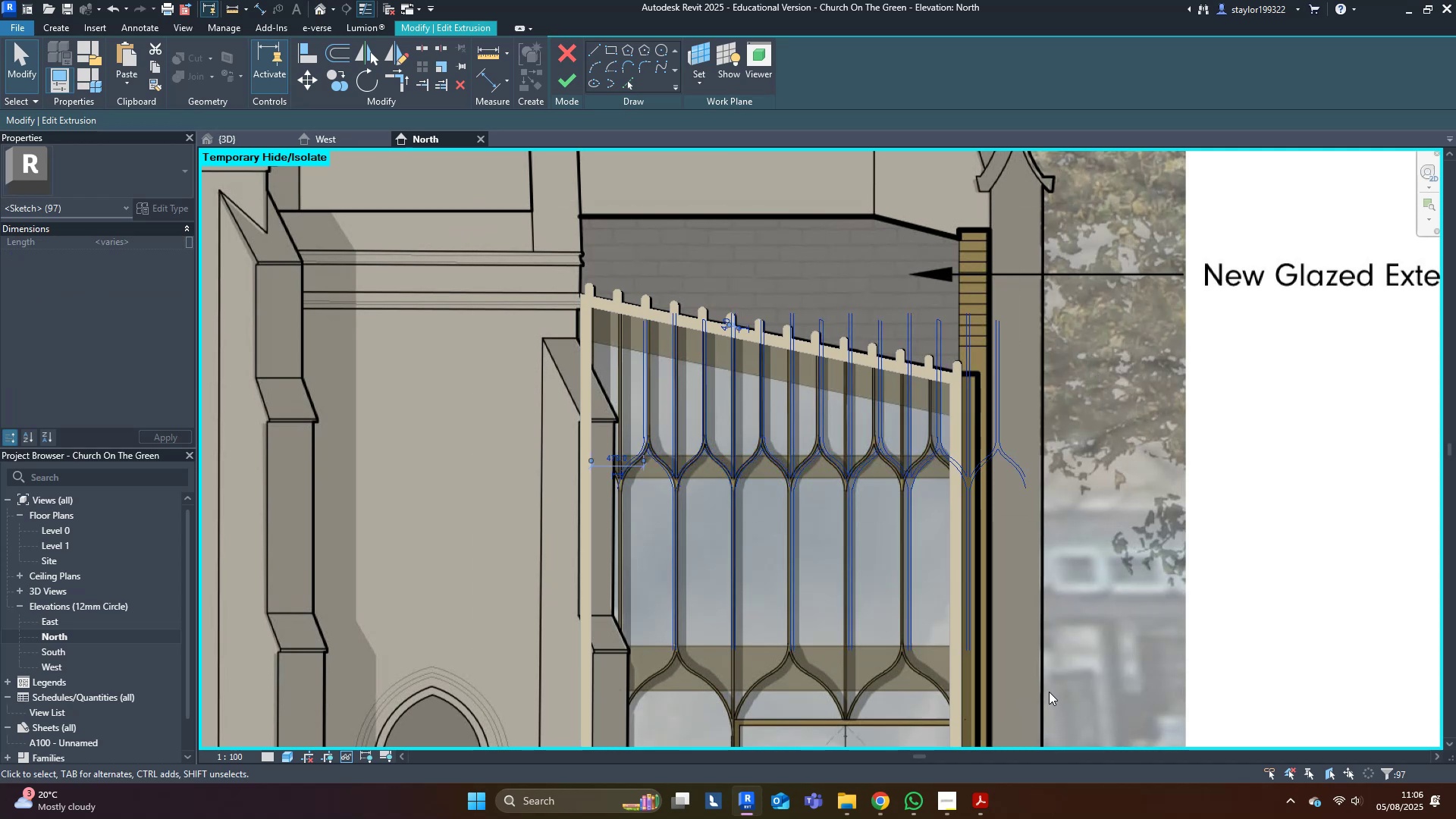 
hold_key(key=ArrowLeft, duration=0.7)
 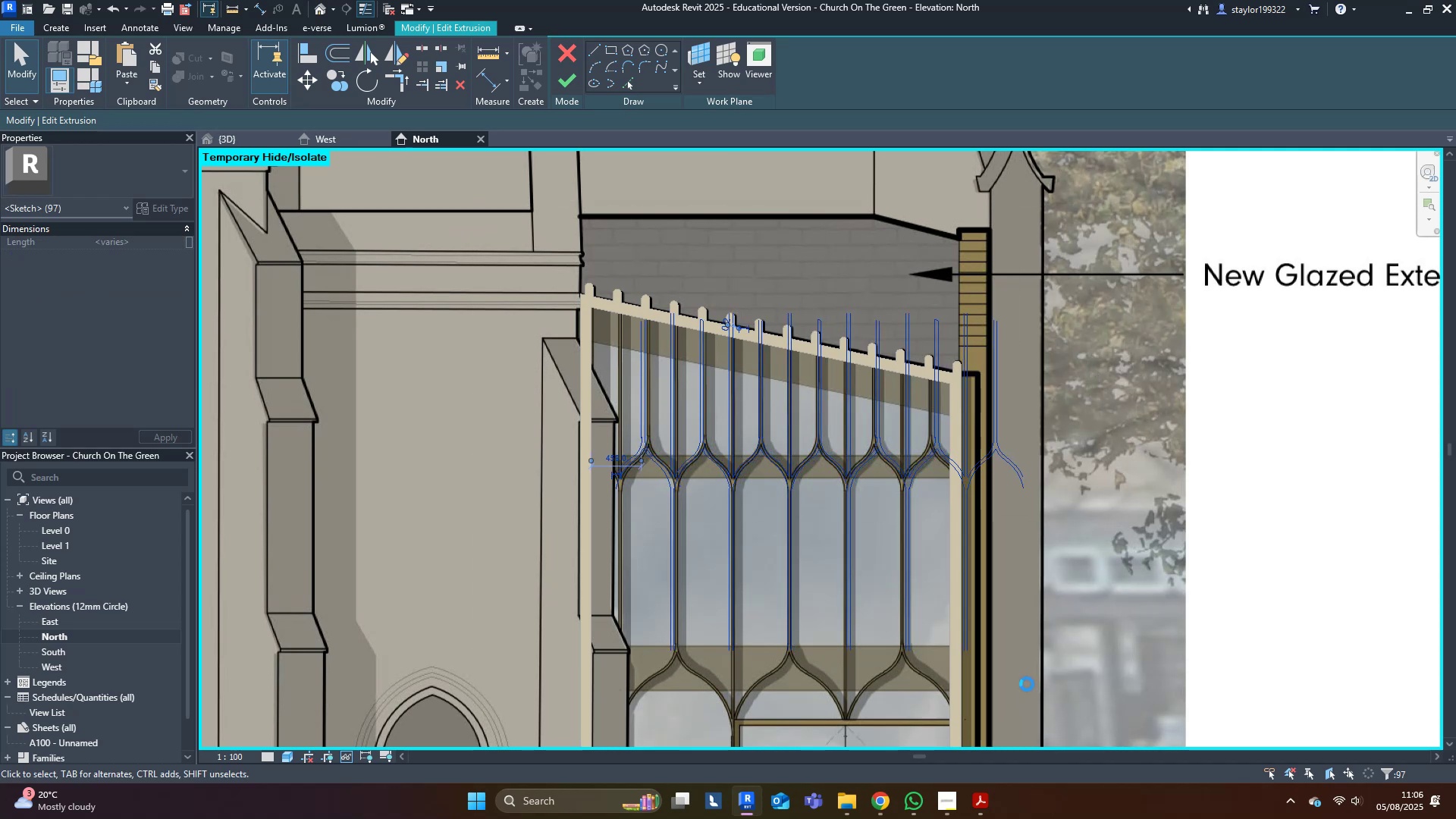 
key(ArrowLeft)
 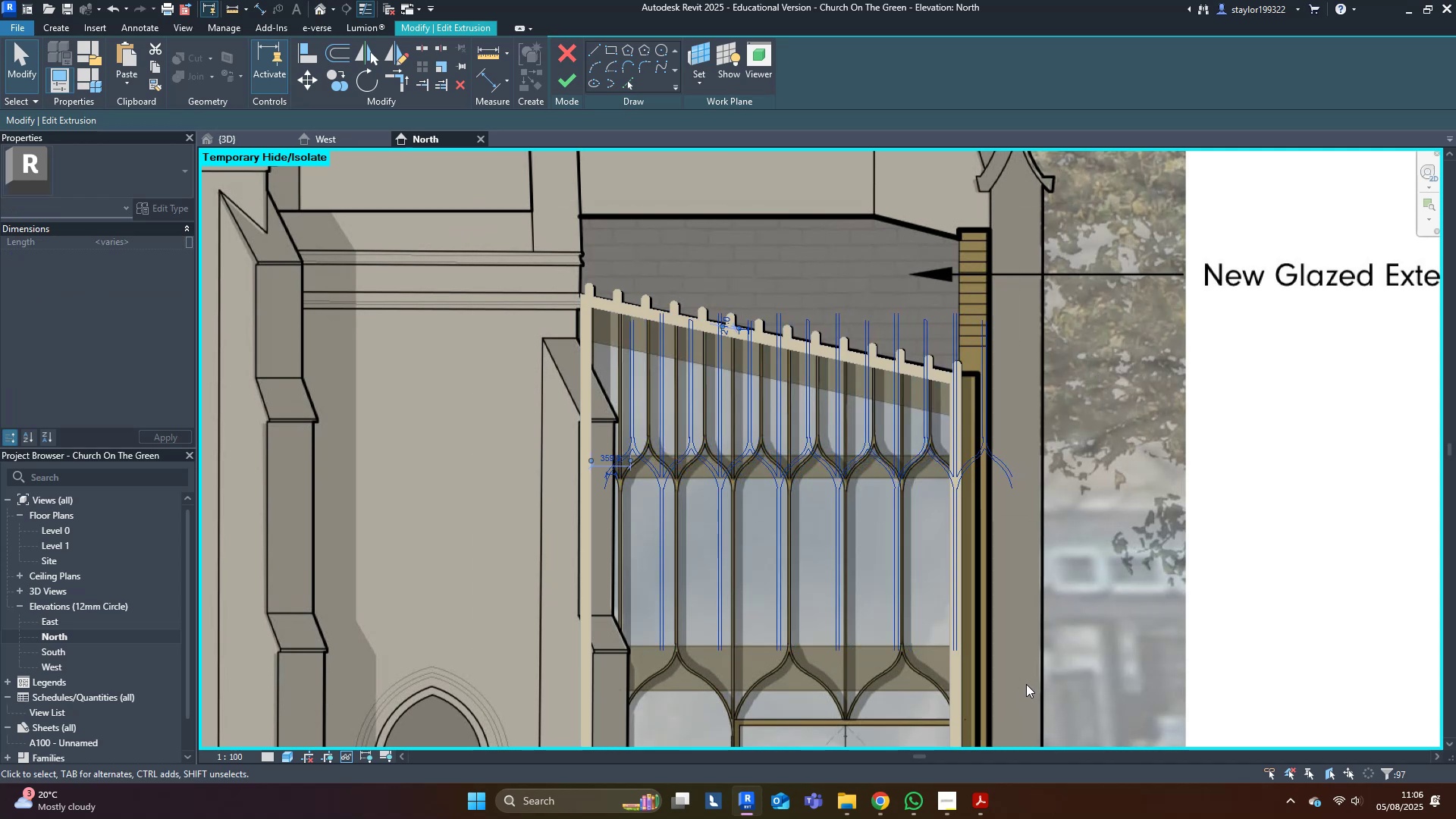 
key(ArrowLeft)
 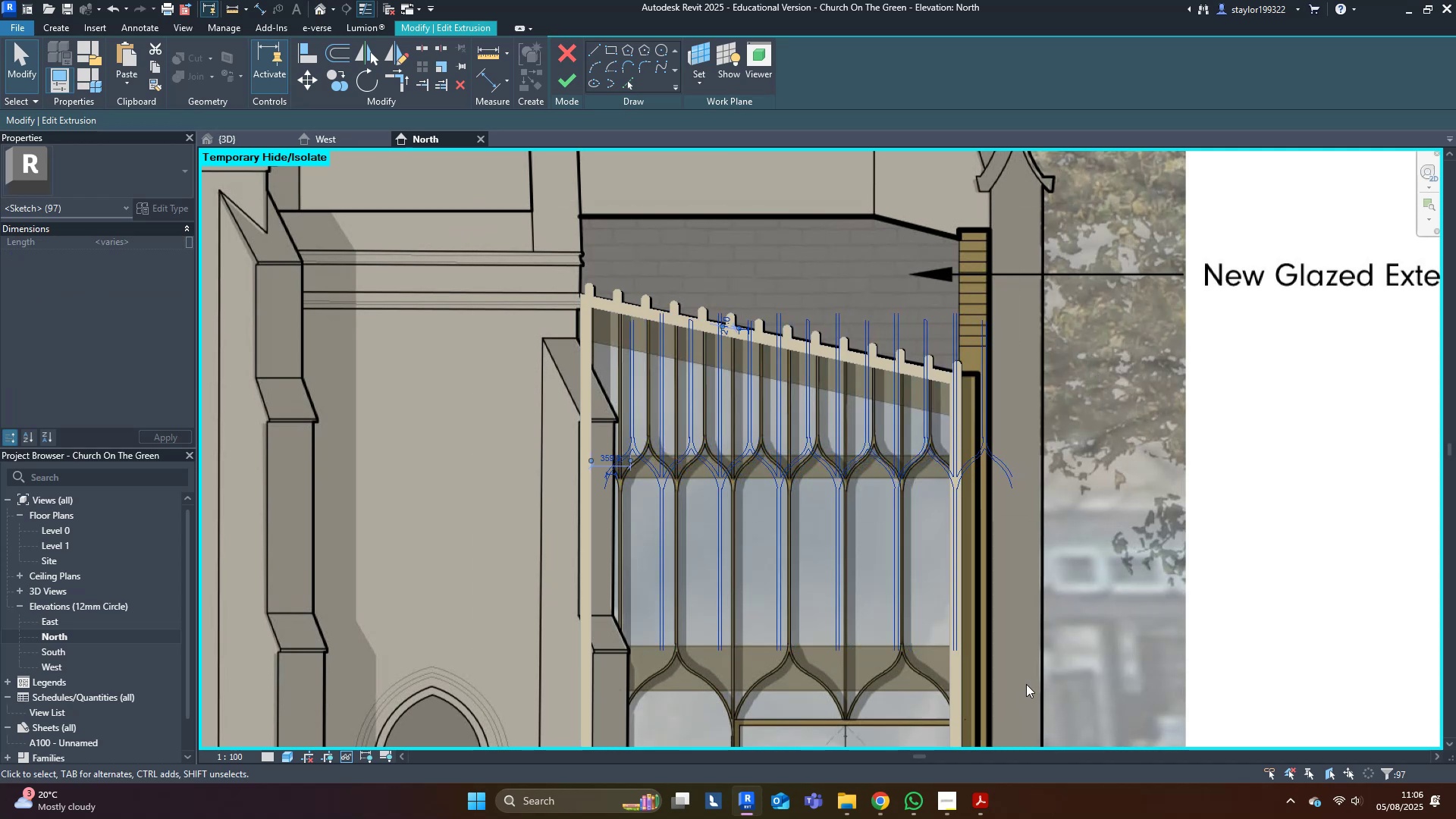 
key(ArrowLeft)
 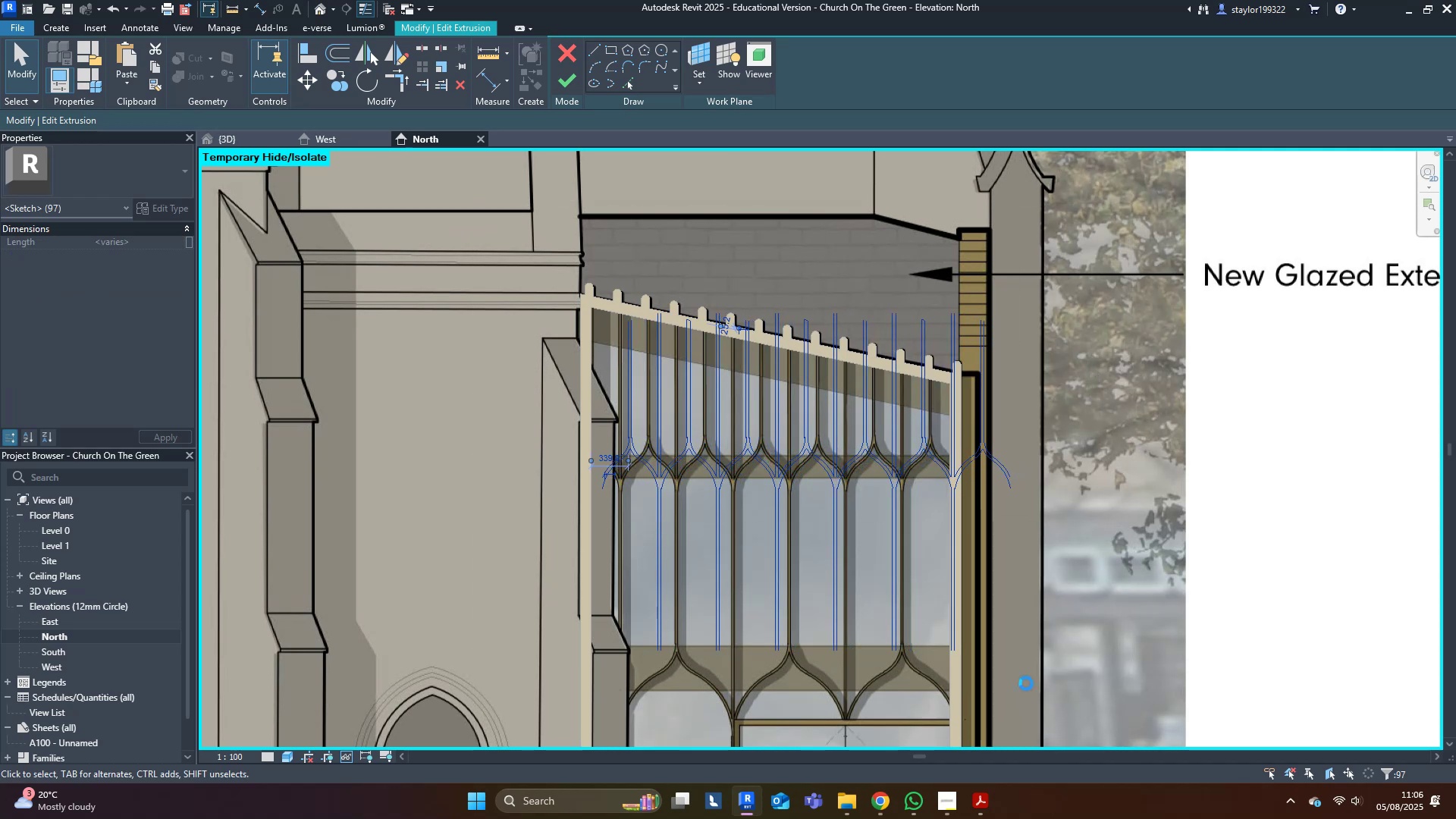 
key(ArrowLeft)
 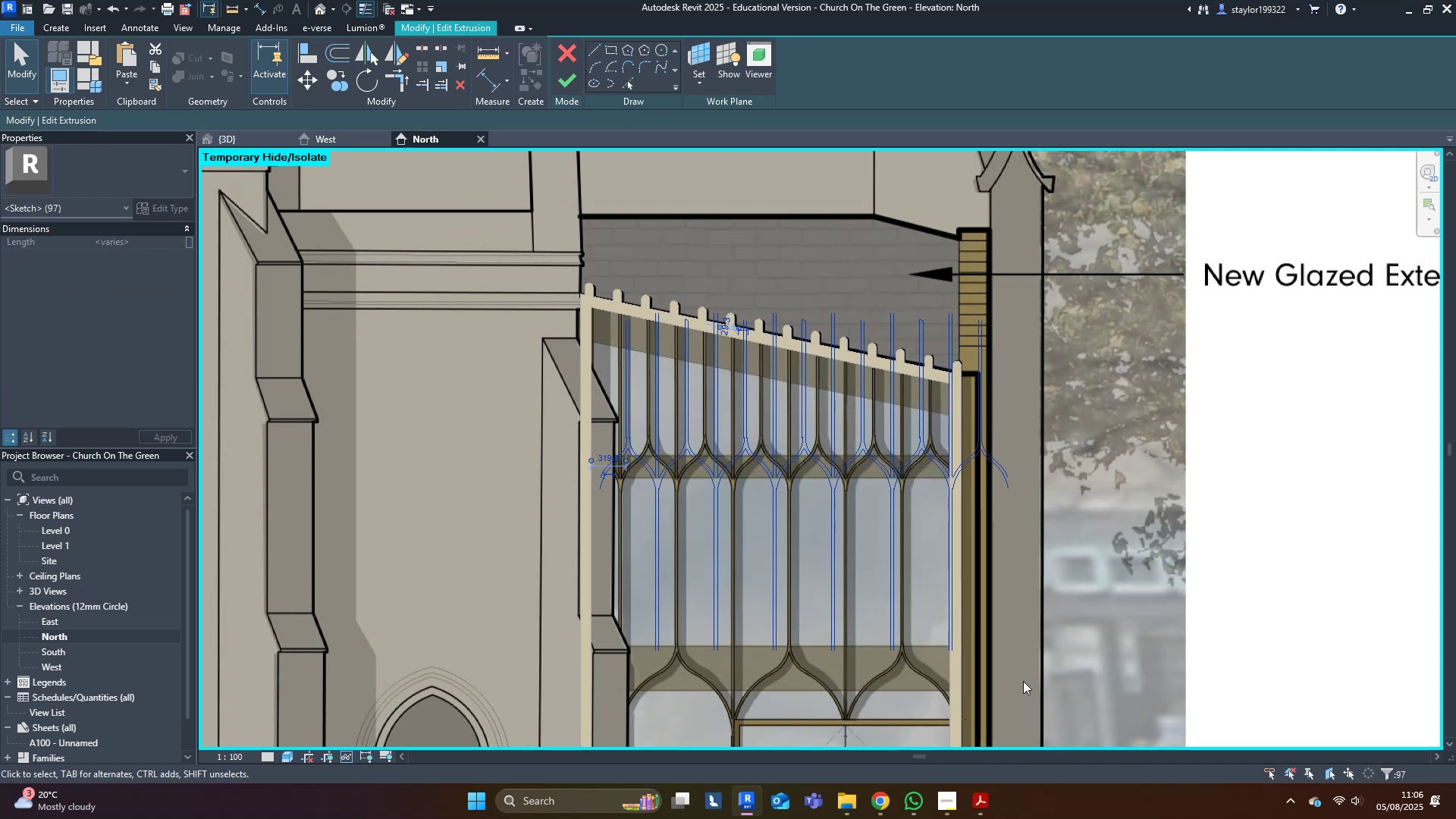 
key(ArrowLeft)
 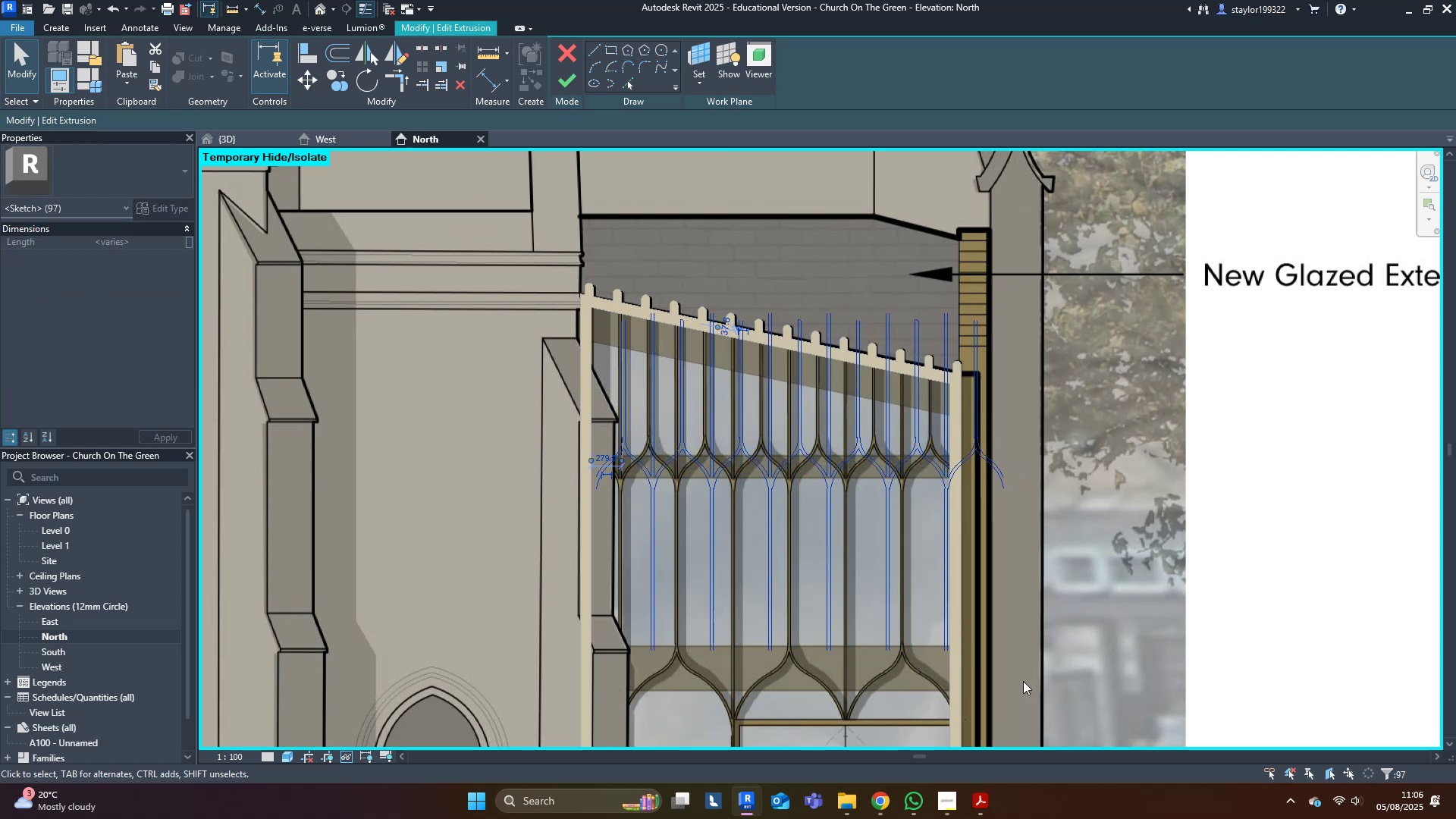 
key(ArrowLeft)
 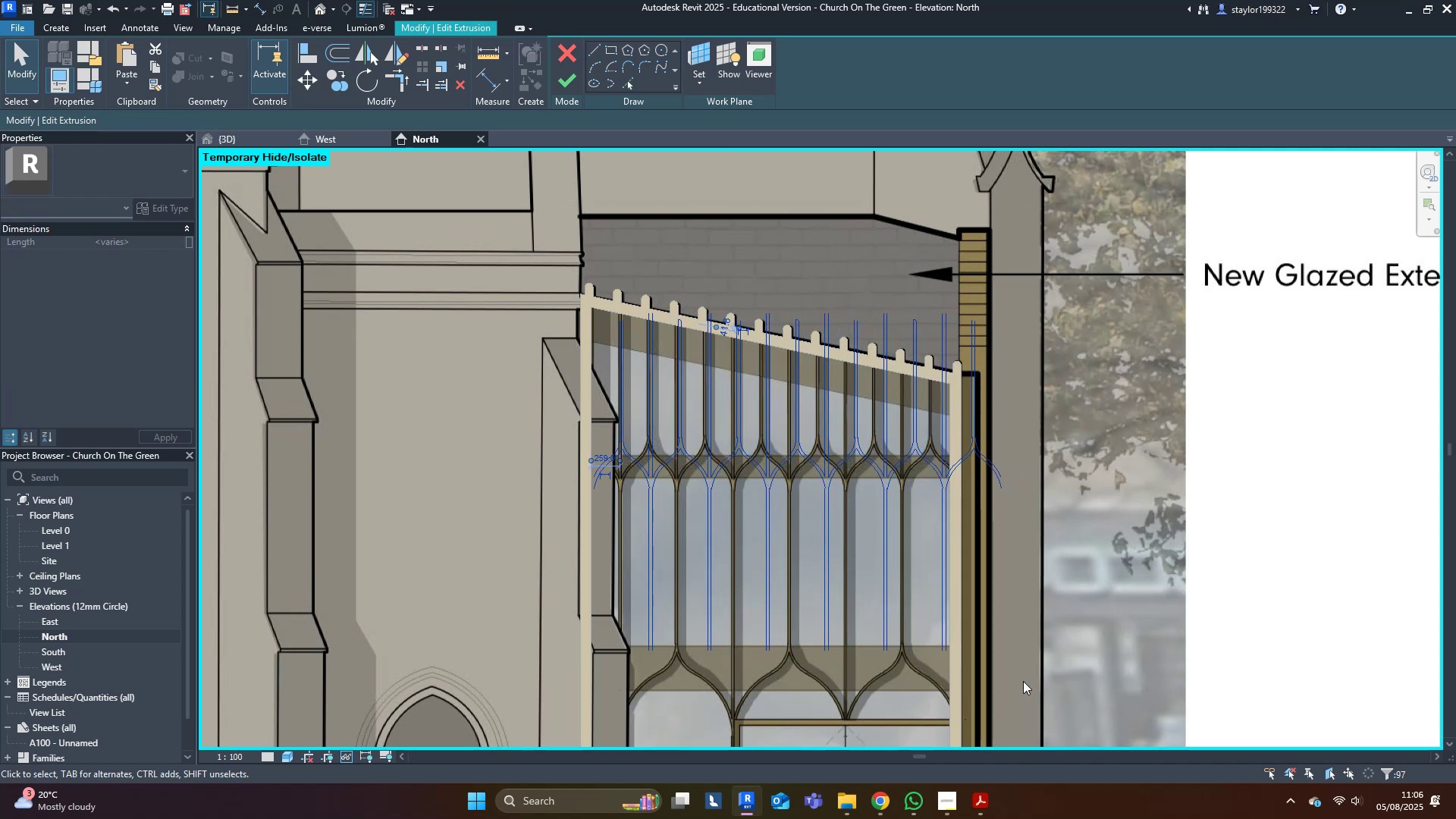 
key(ArrowLeft)
 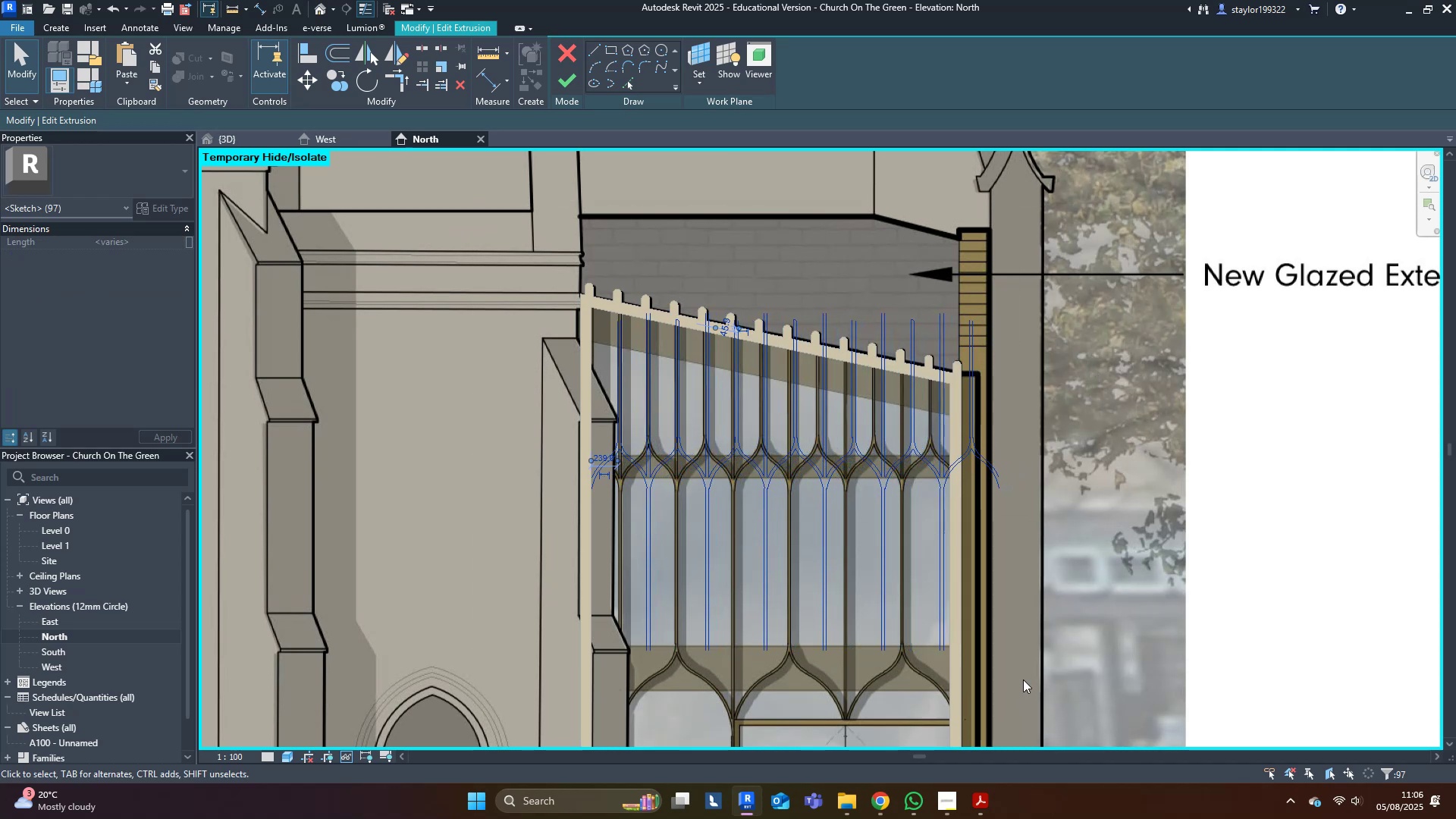 
key(ArrowLeft)
 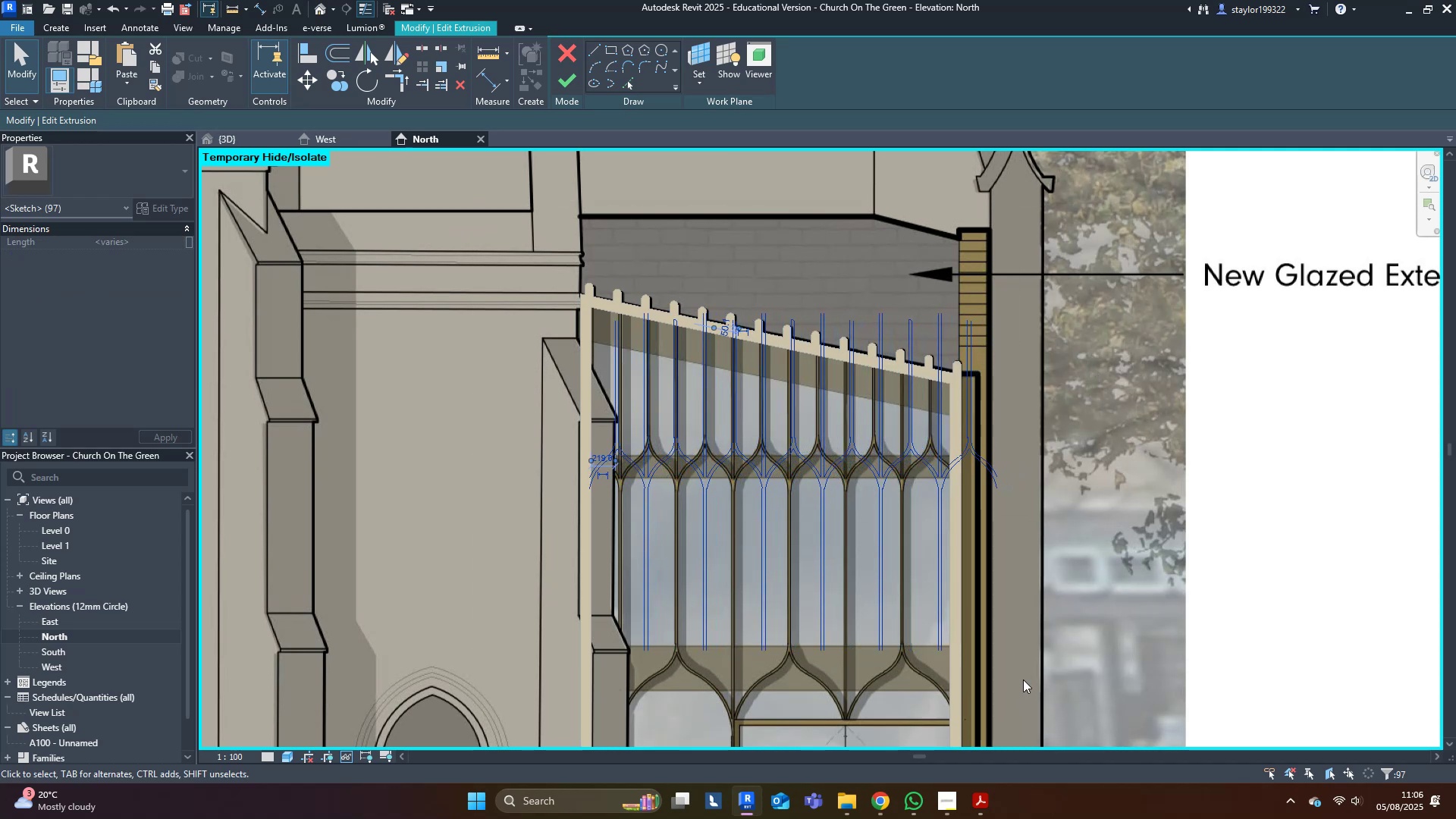 
key(ArrowRight)
 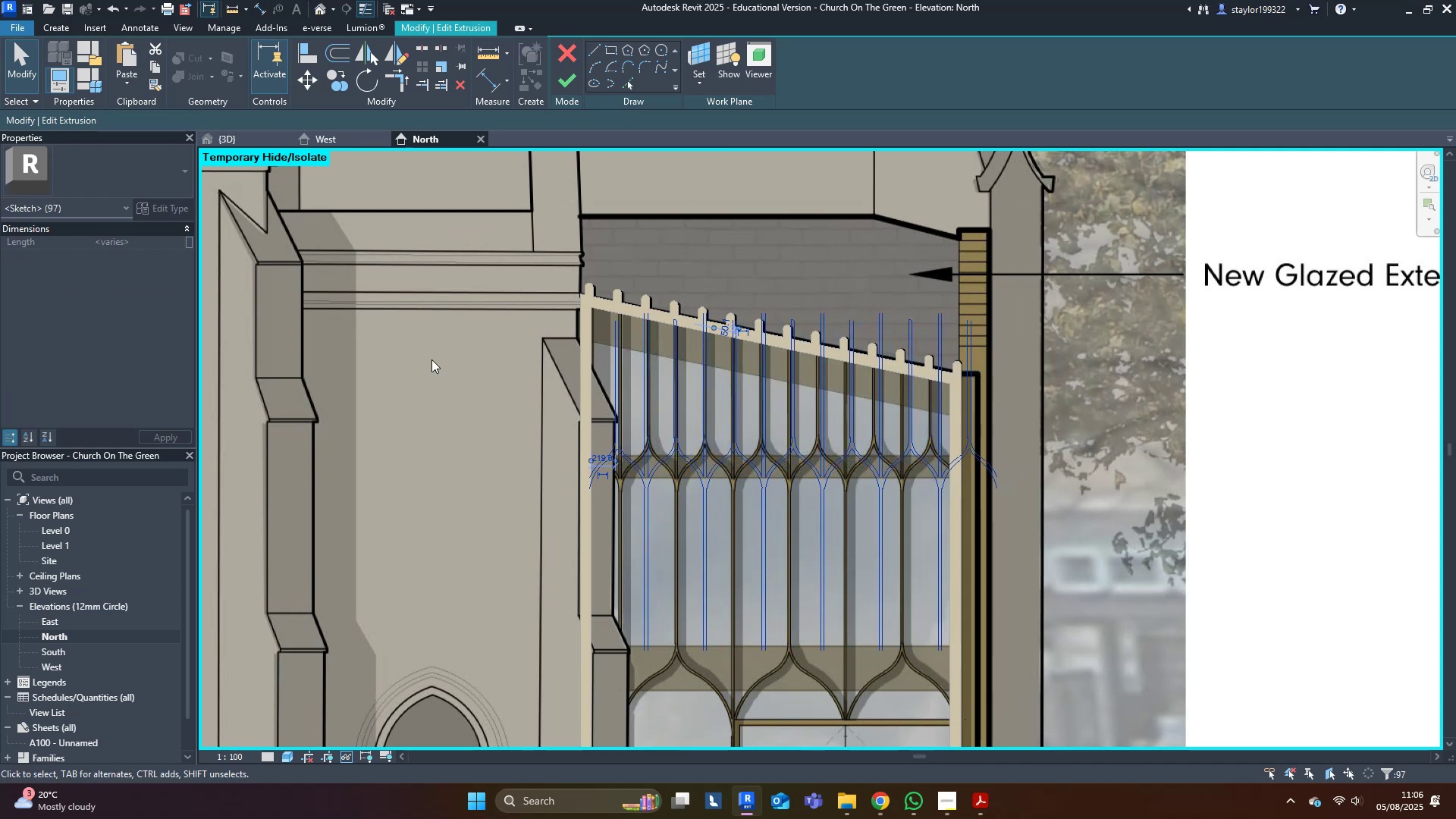 
key(ArrowRight)
 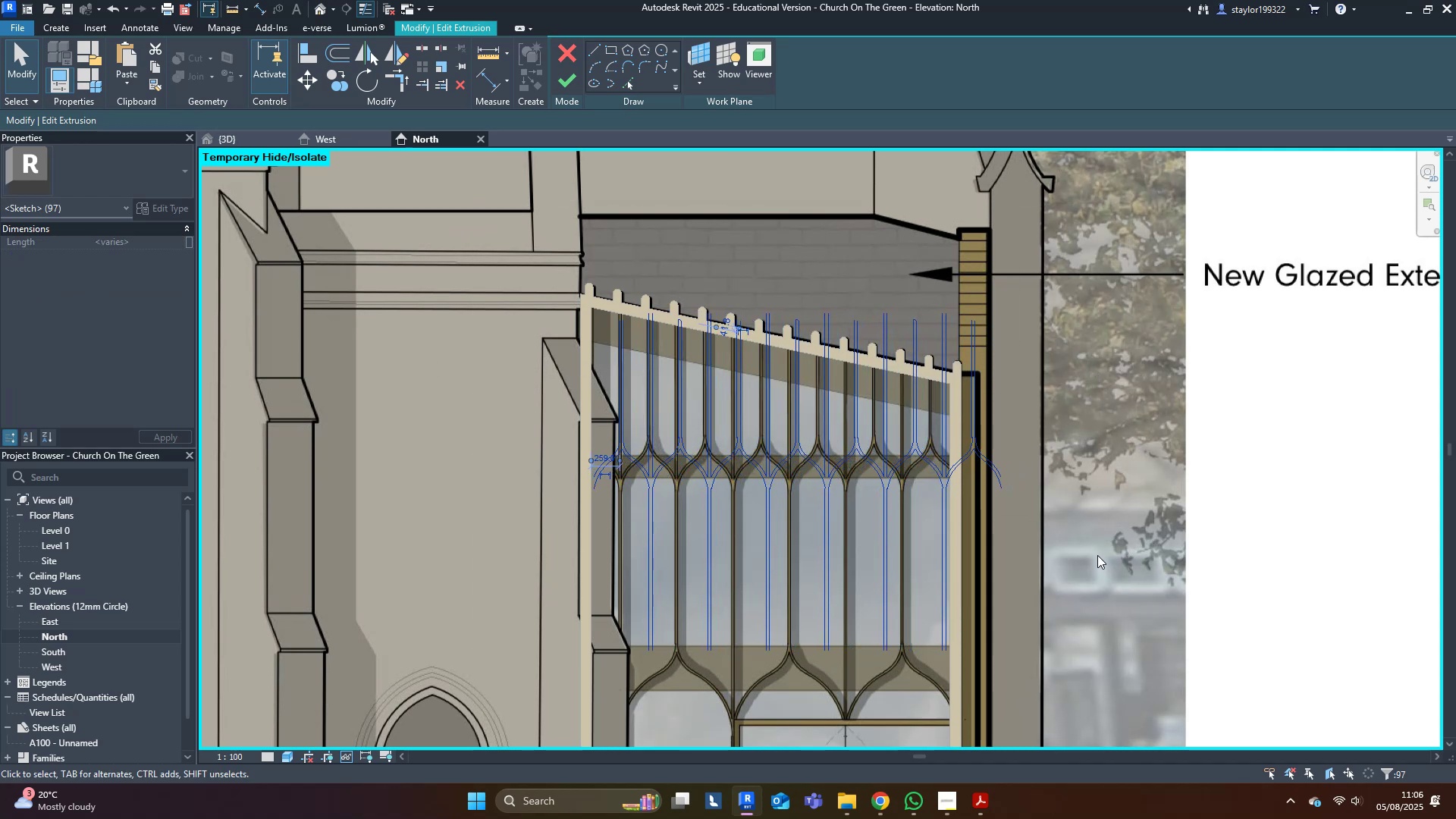 
key(Shift+ArrowLeft)
 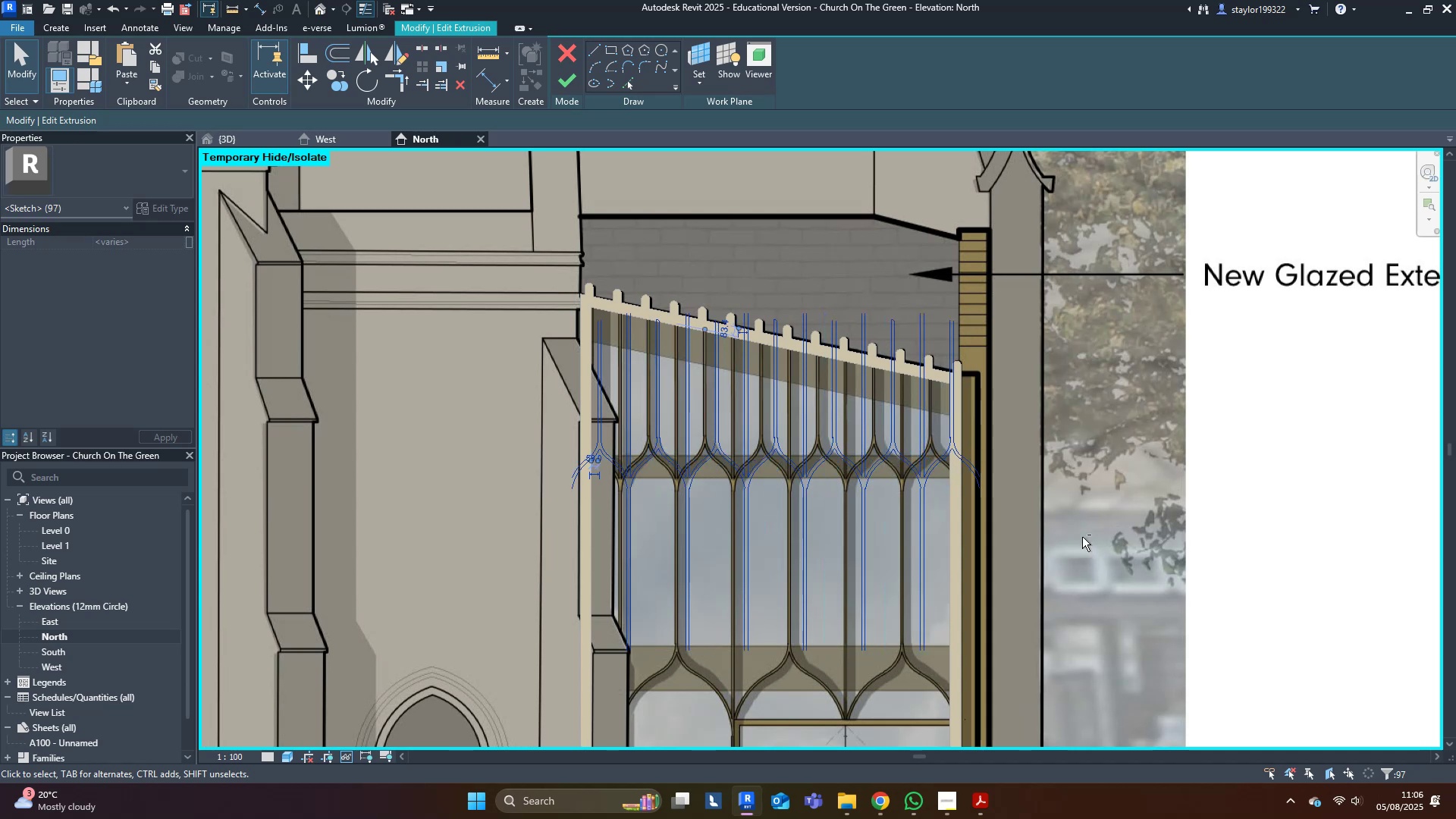 
key(Shift+ArrowLeft)
 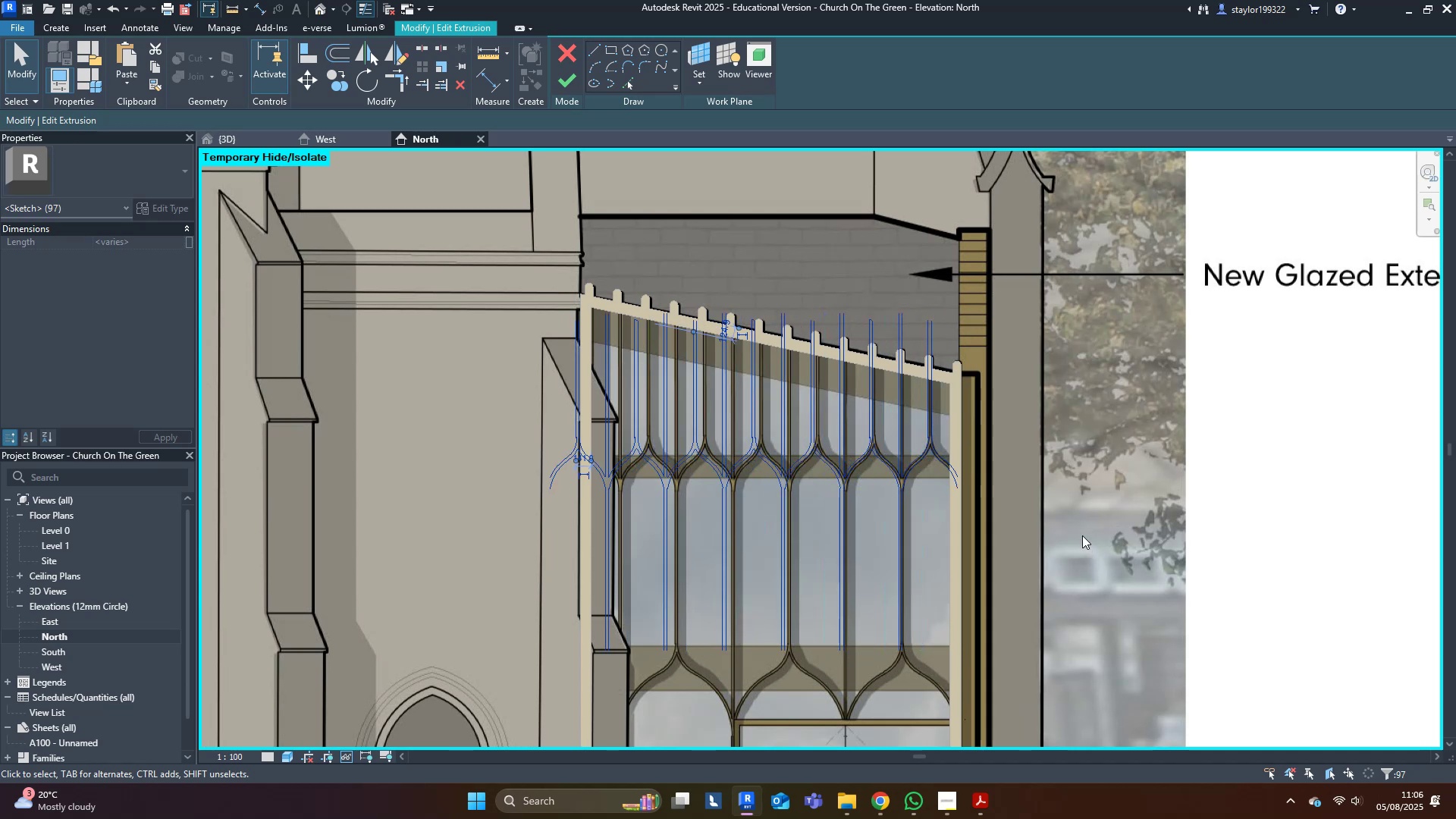 
key(ArrowRight)
 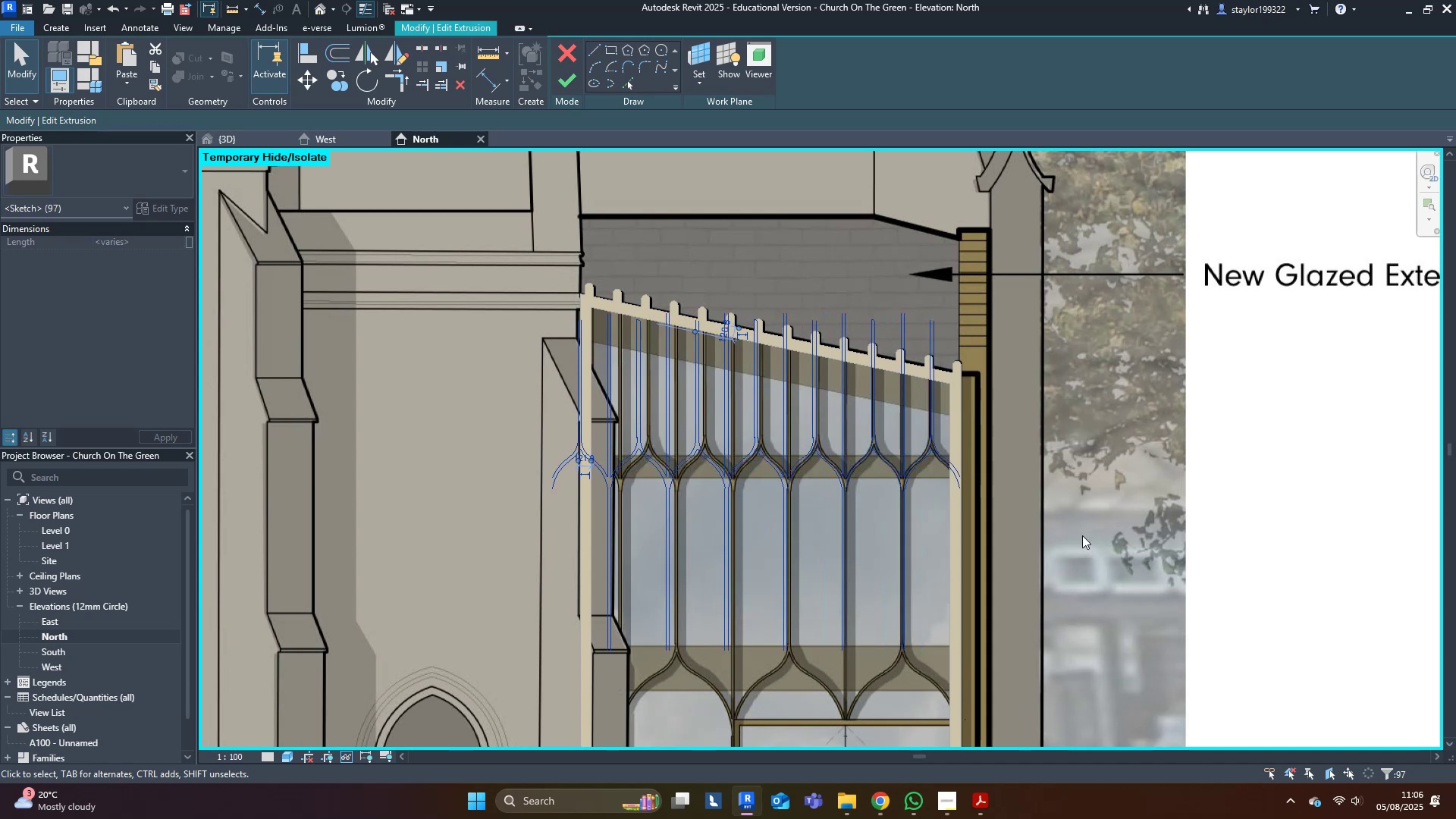 
key(ArrowRight)
 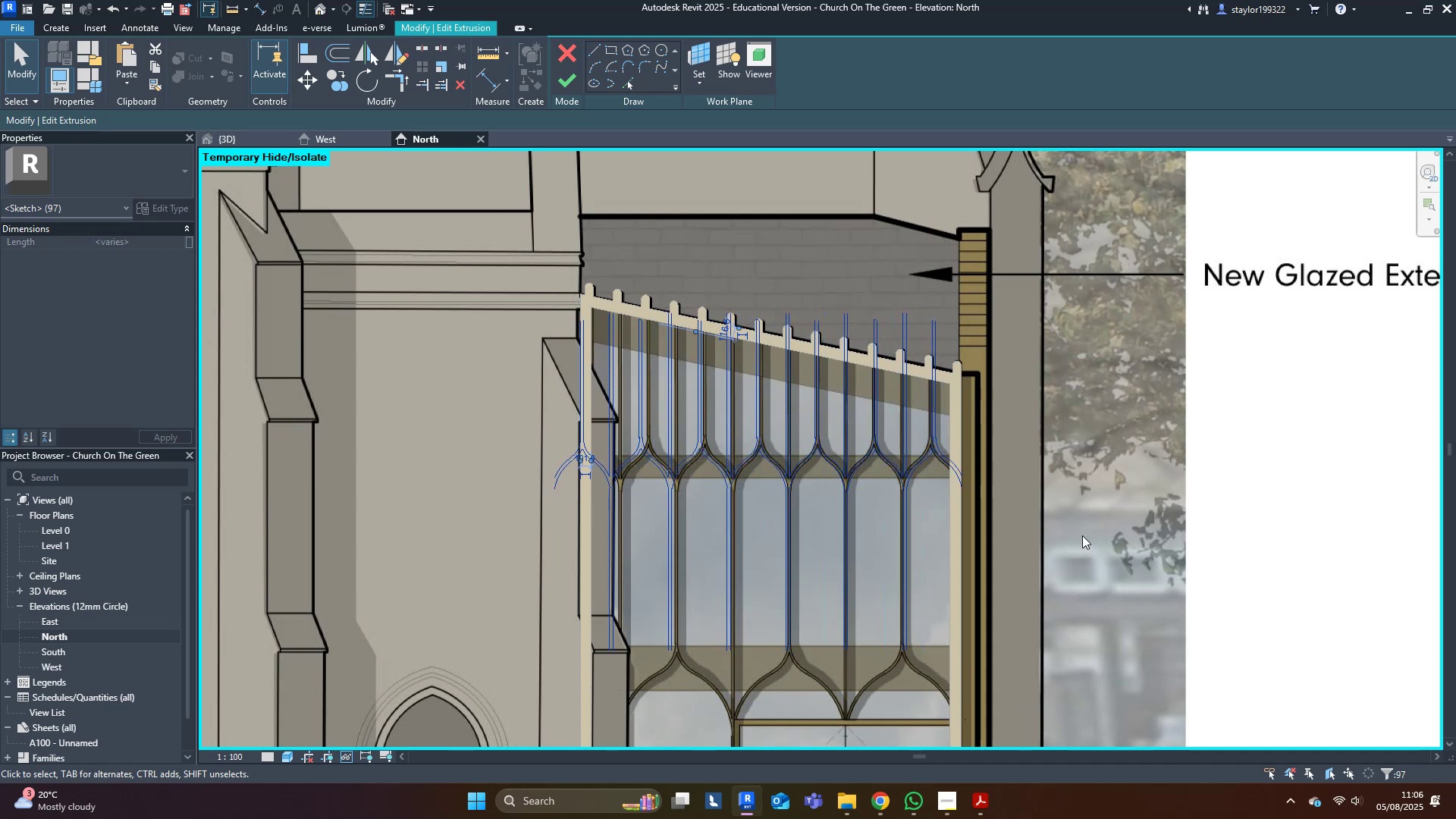 
key(ArrowLeft)
 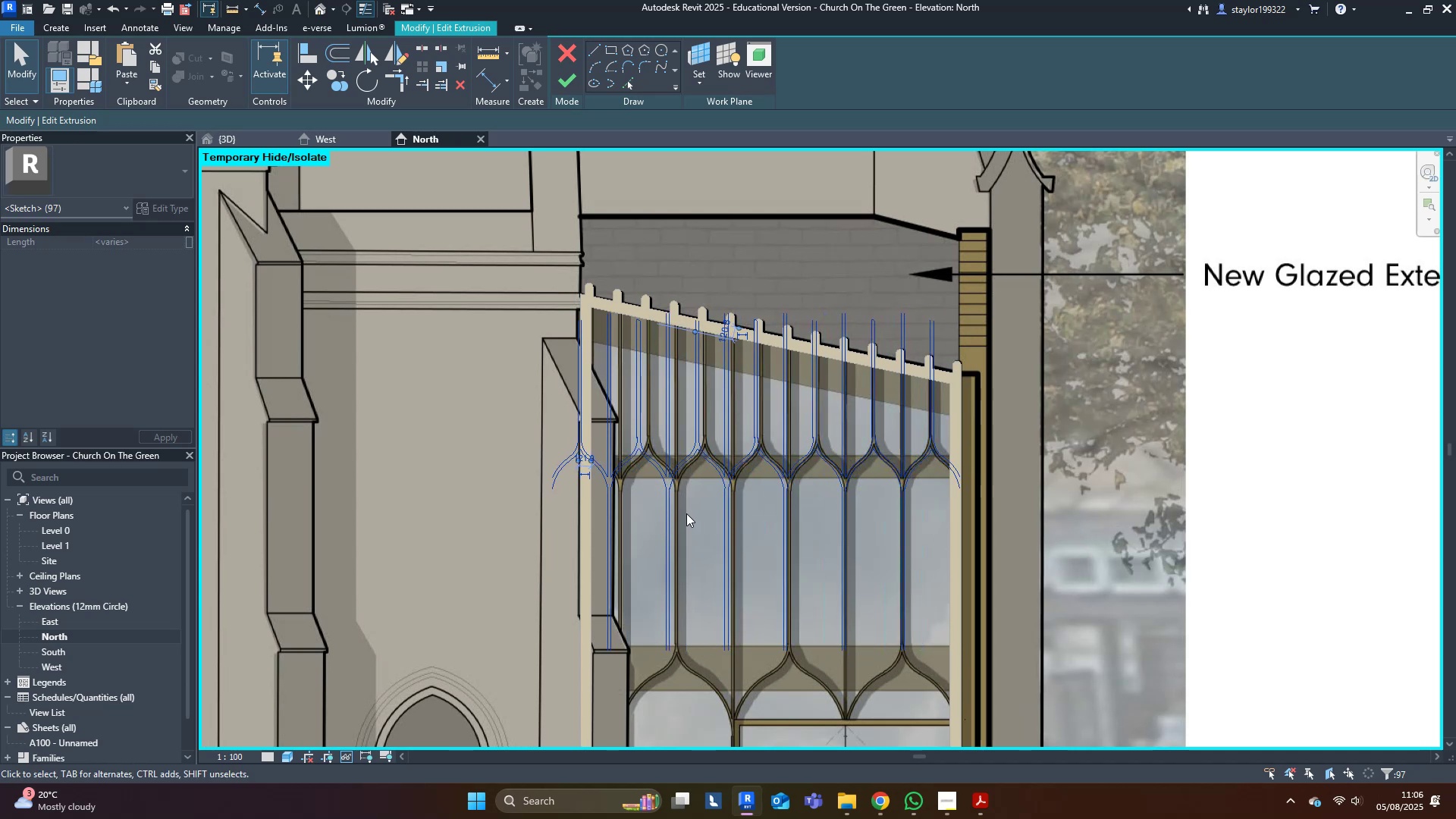 
type(sd)
 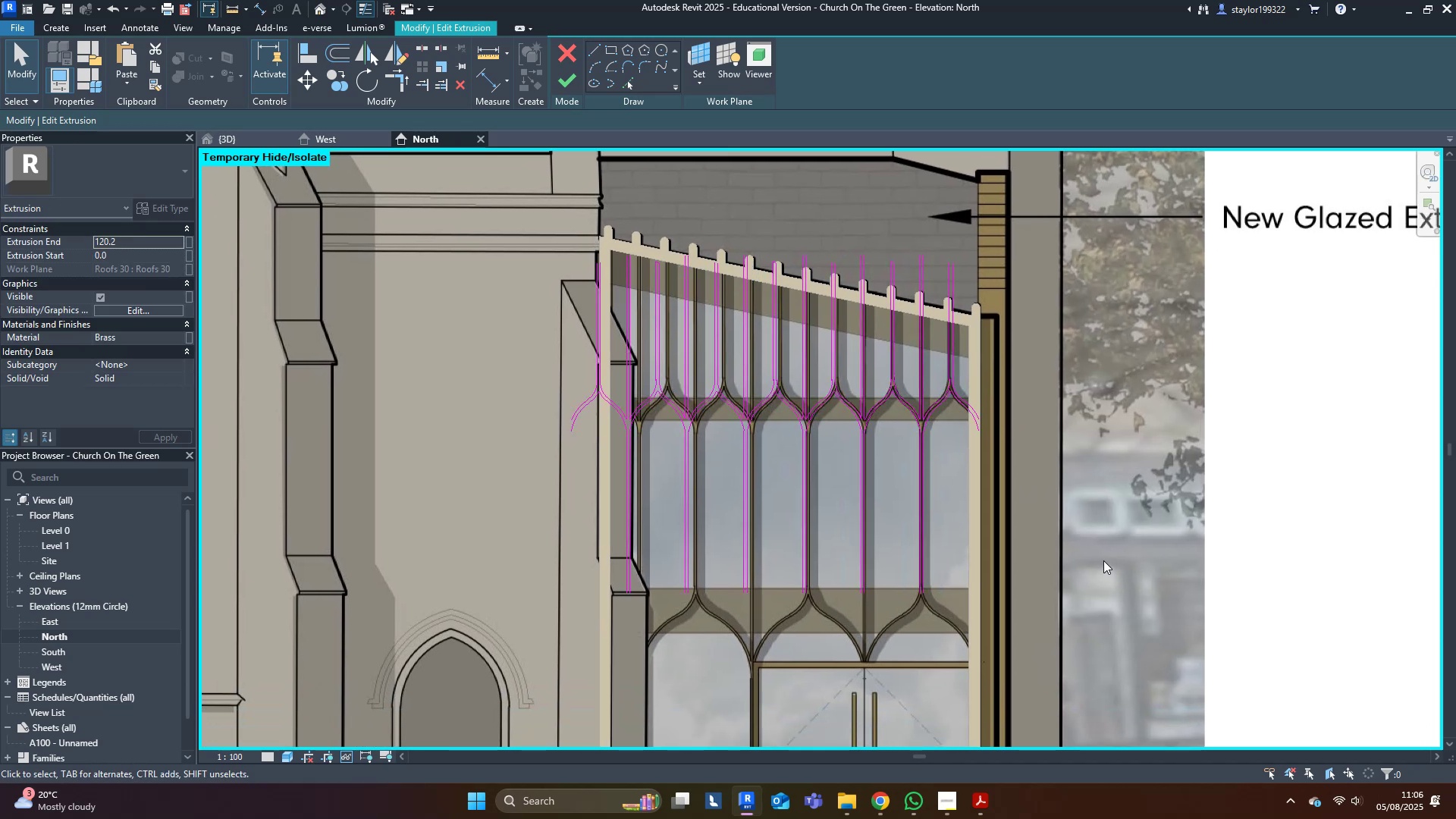 
double_click([1128, 510])
 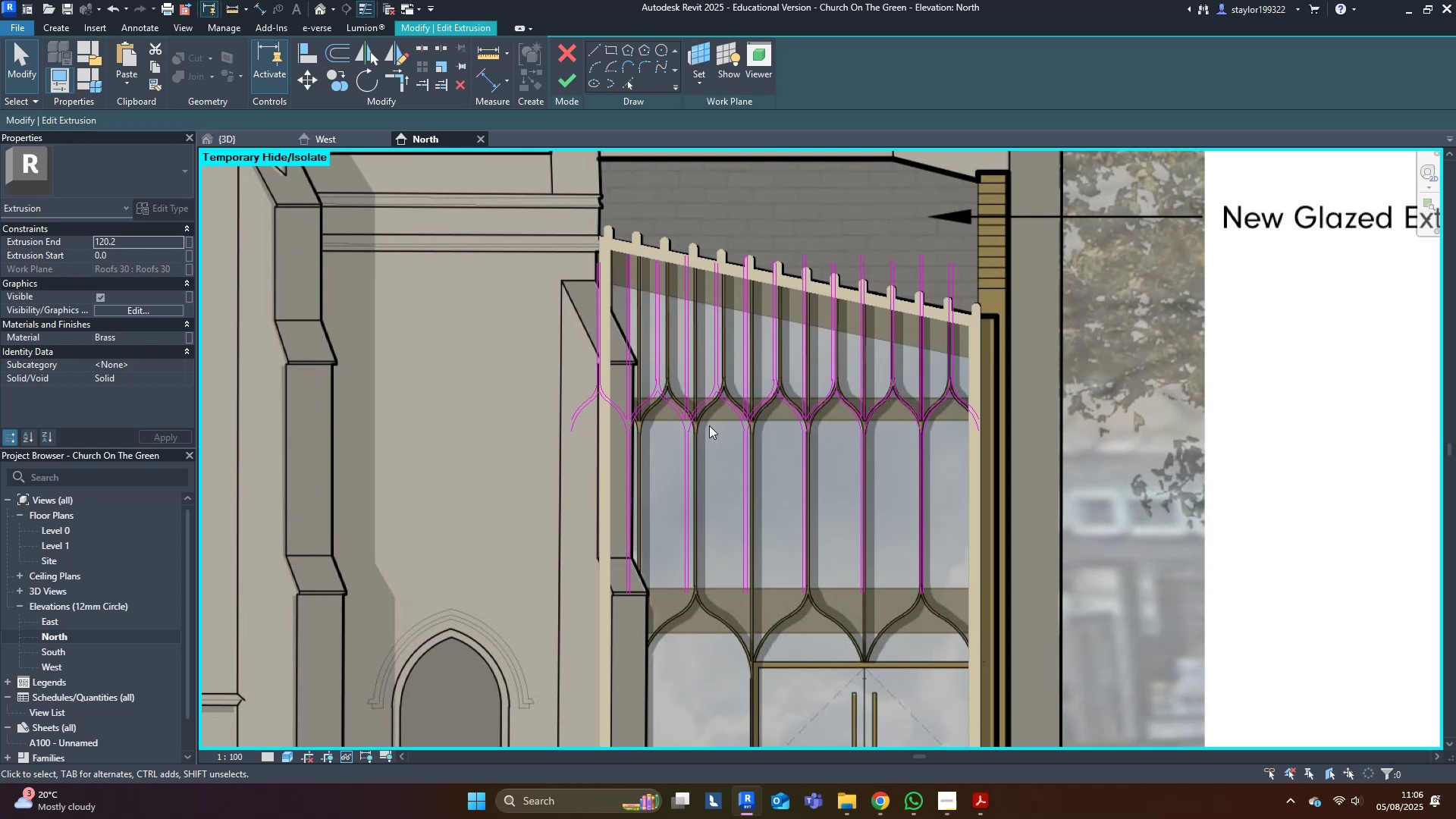 
scroll: coordinate [534, 396], scroll_direction: up, amount: 4.0
 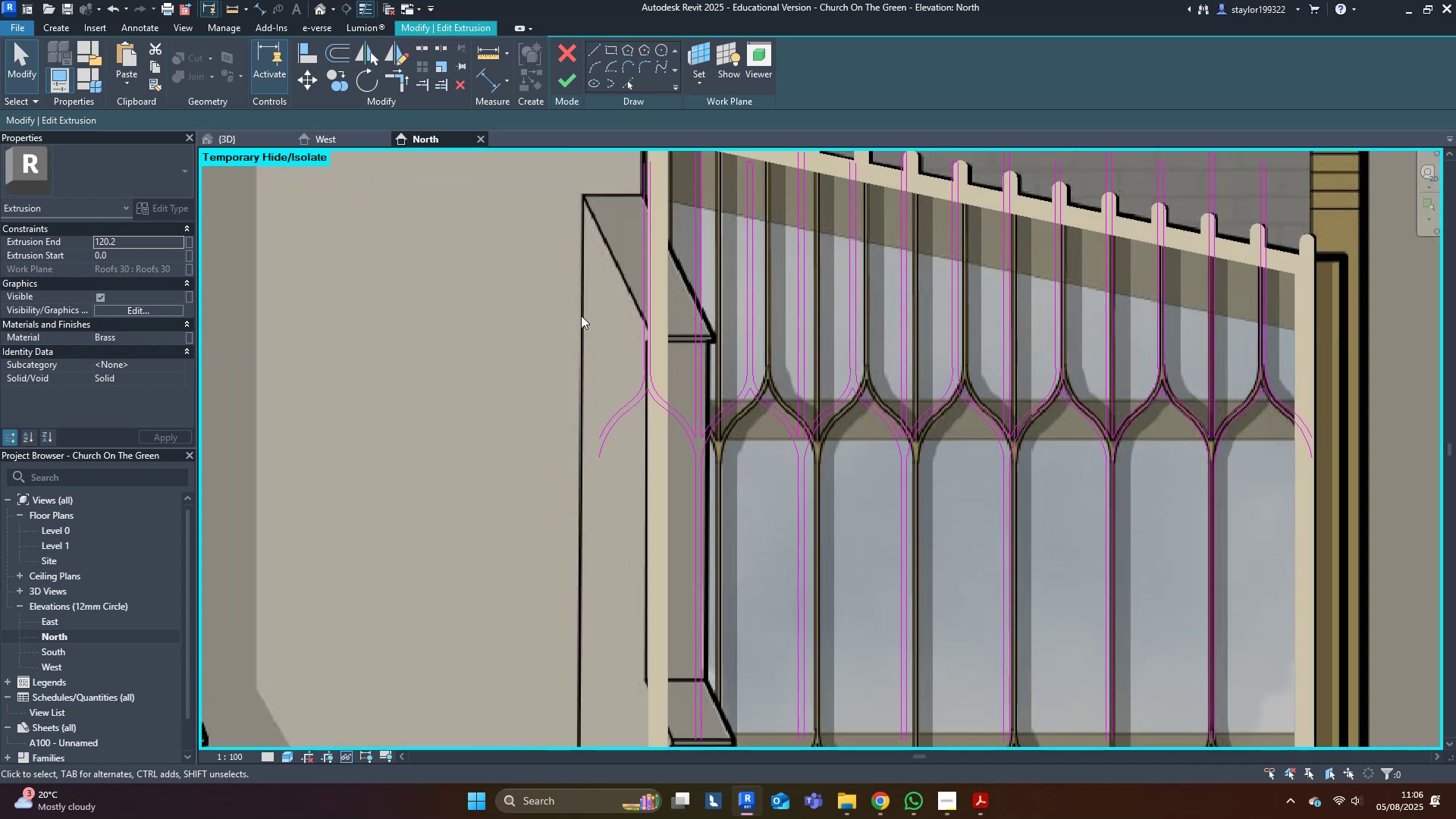 
type(wfsd)
 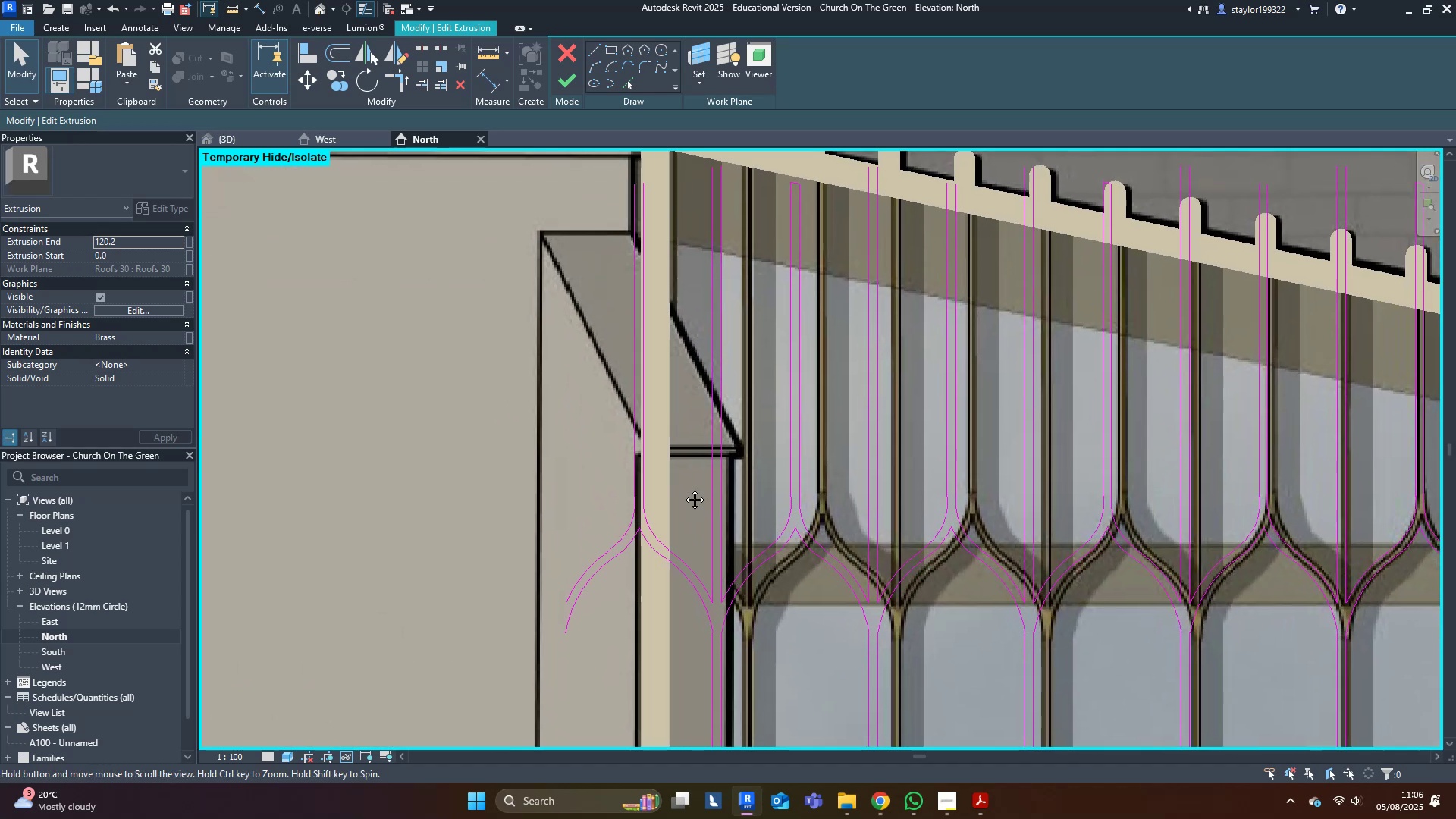 
scroll: coordinate [678, 499], scroll_direction: up, amount: 3.0
 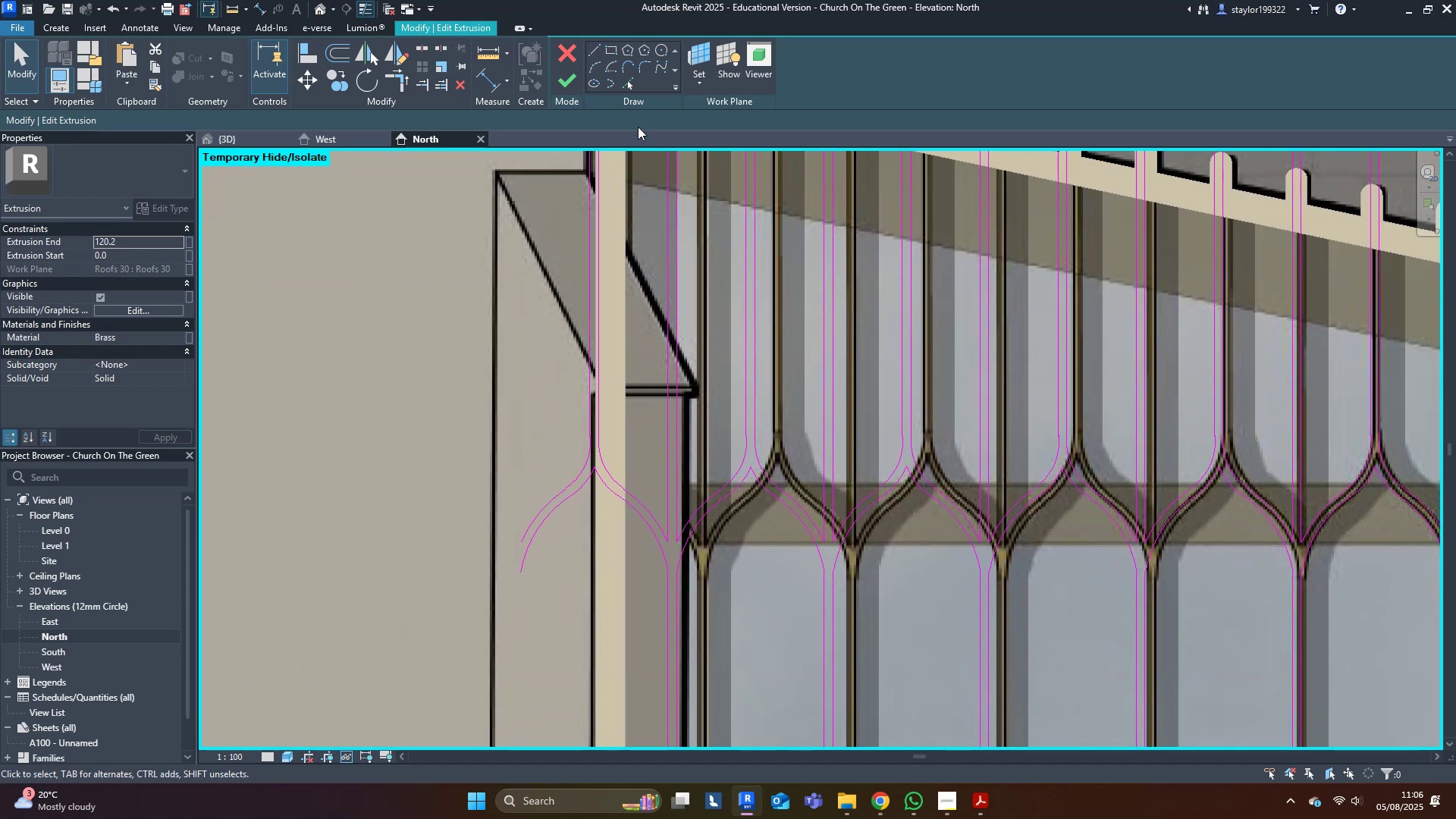 
left_click([632, 86])
 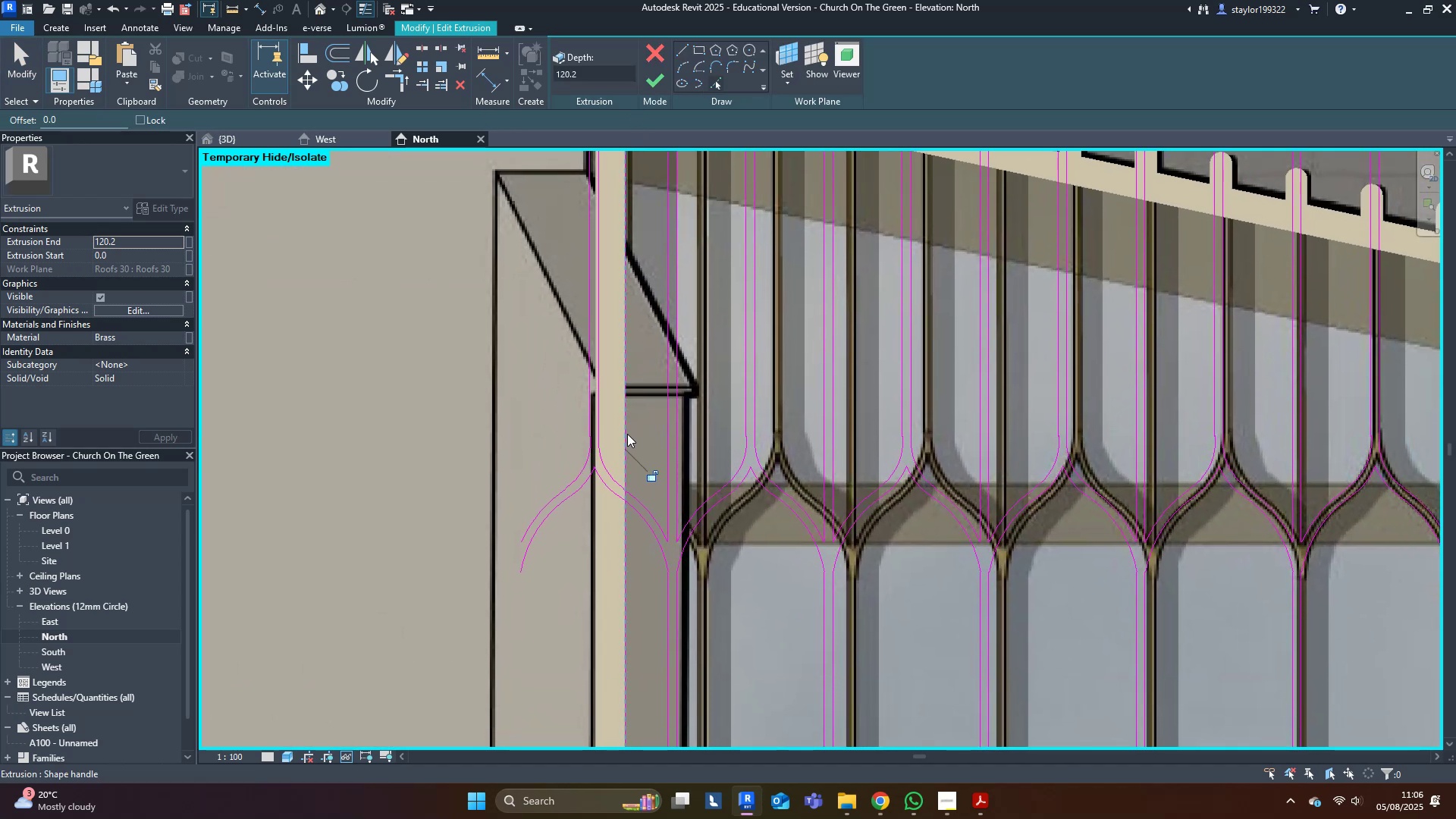 
scroll: coordinate [633, 496], scroll_direction: up, amount: 7.0
 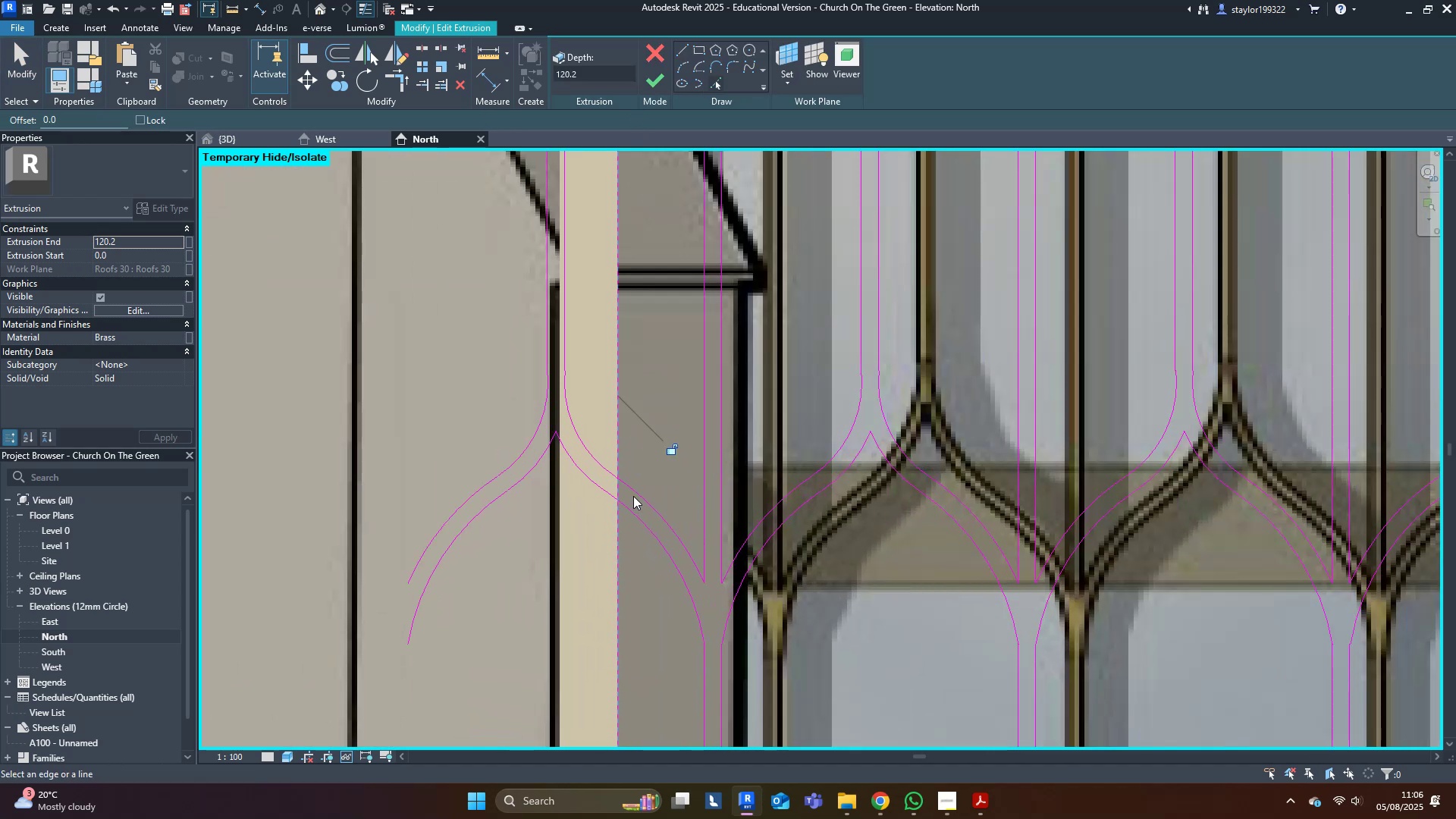 
type(tr)
 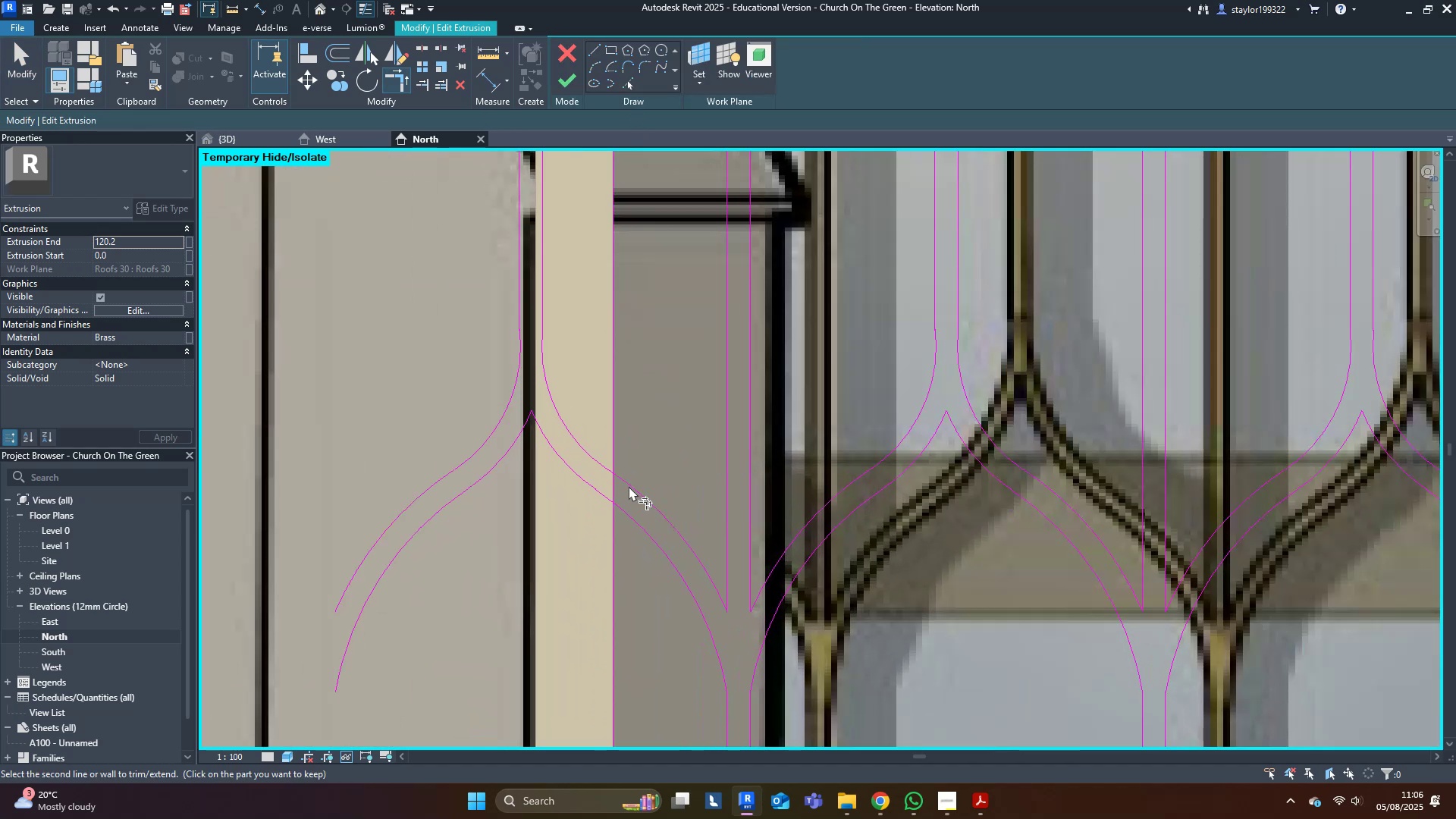 
double_click([613, 487])
 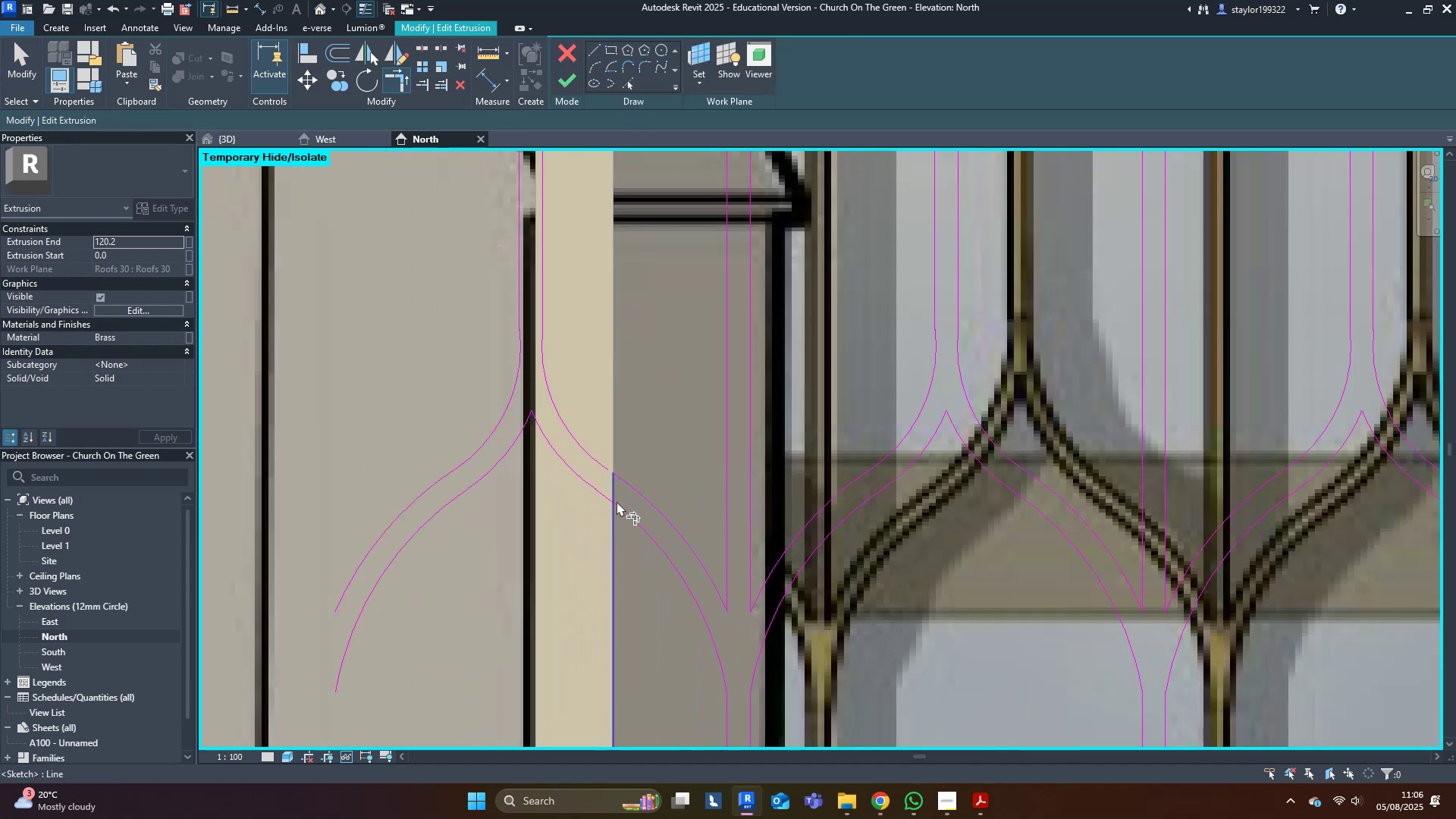 
triple_click([620, 510])
 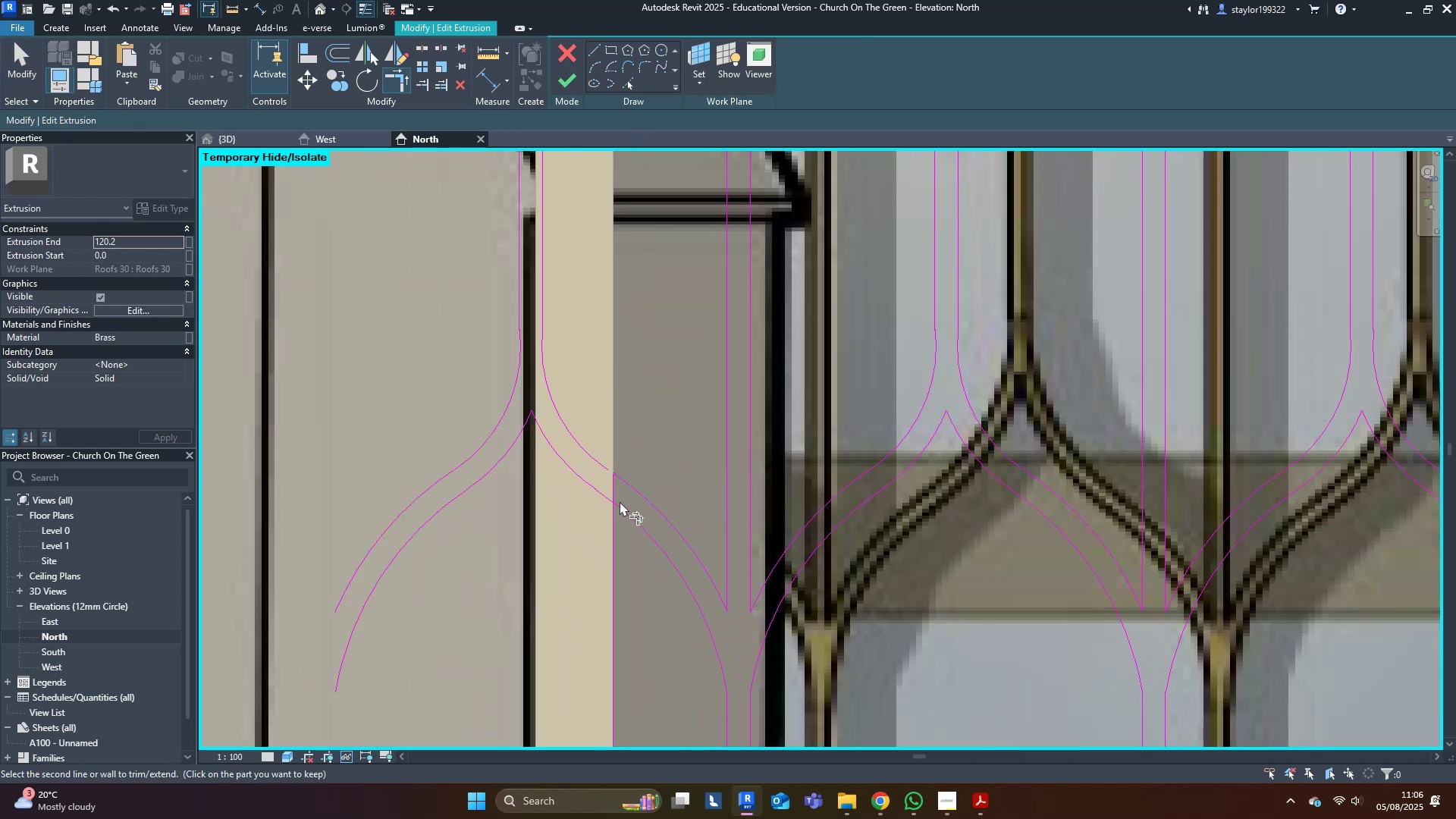 
triple_click([617, 489])
 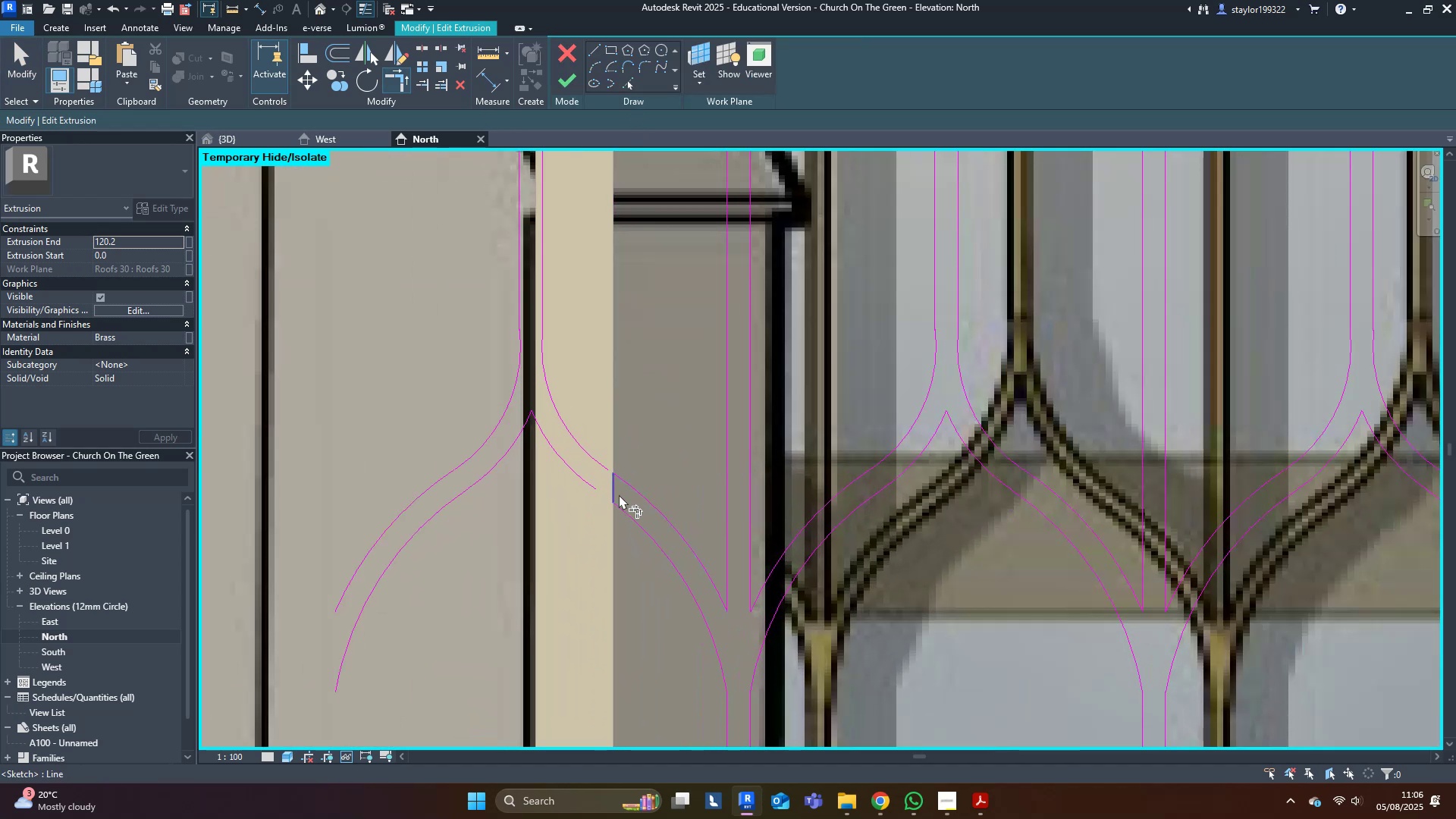 
type(md)
key(Tab)
 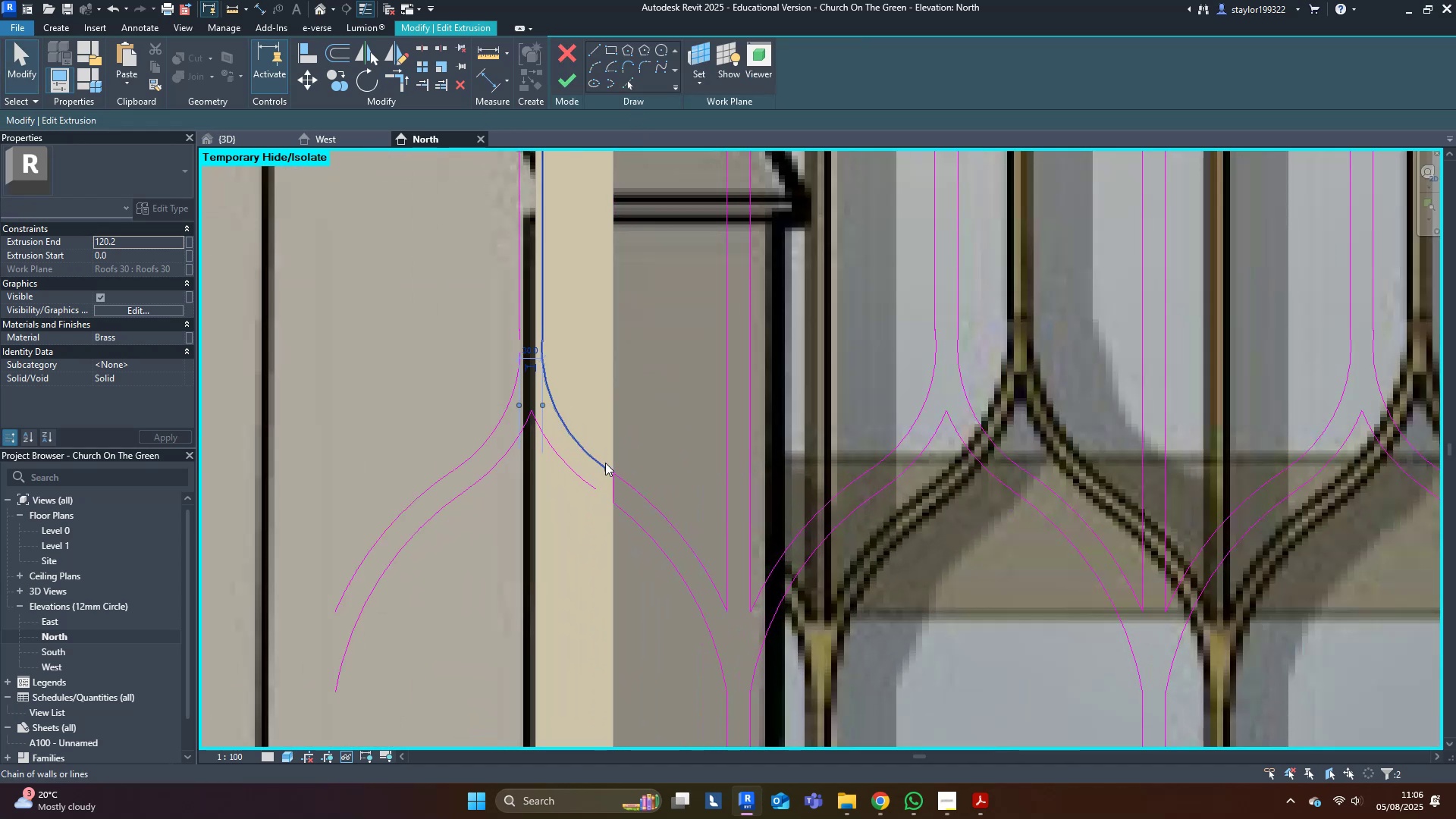 
left_click([605, 463])
 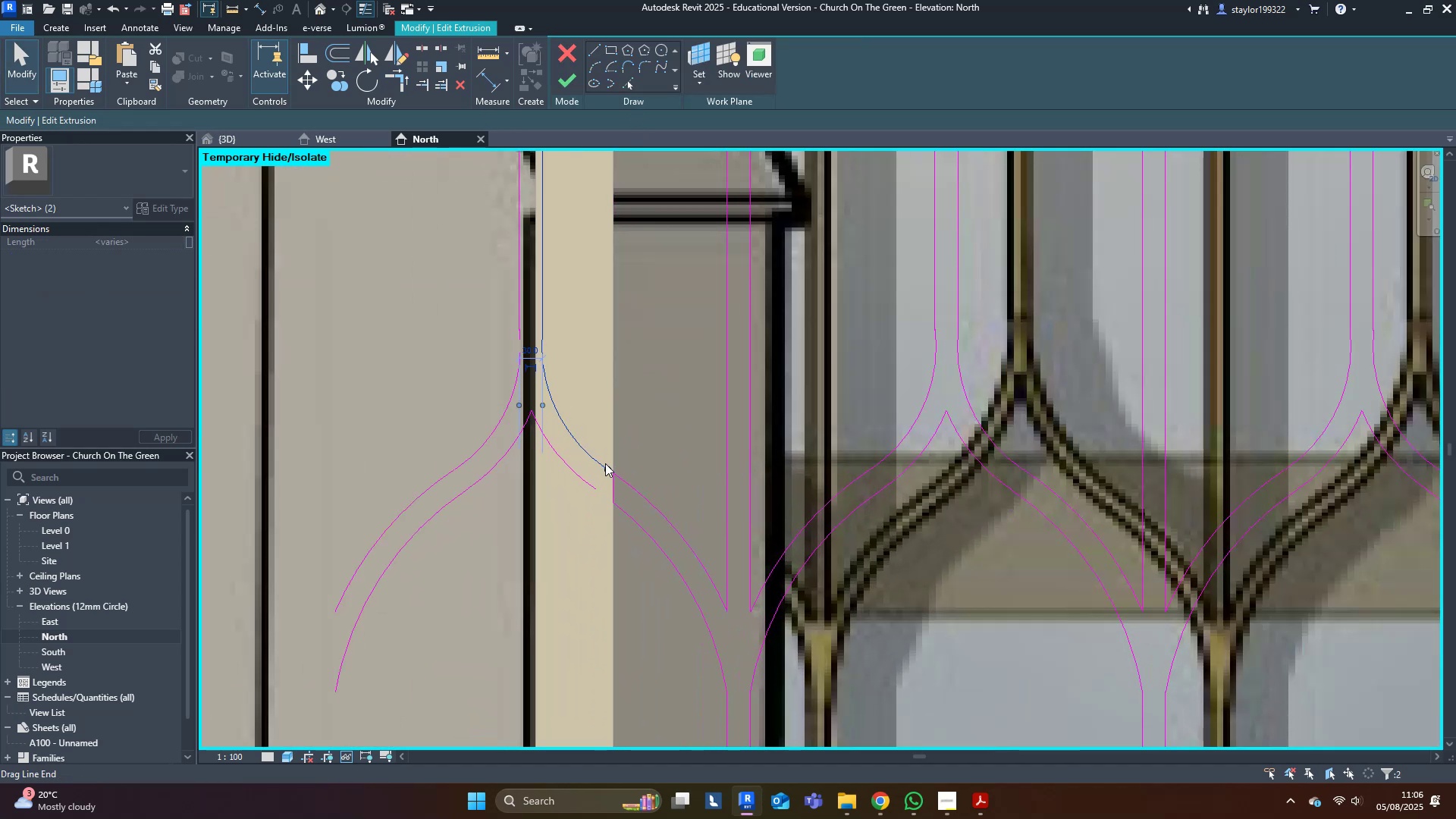 
key(Delete)
 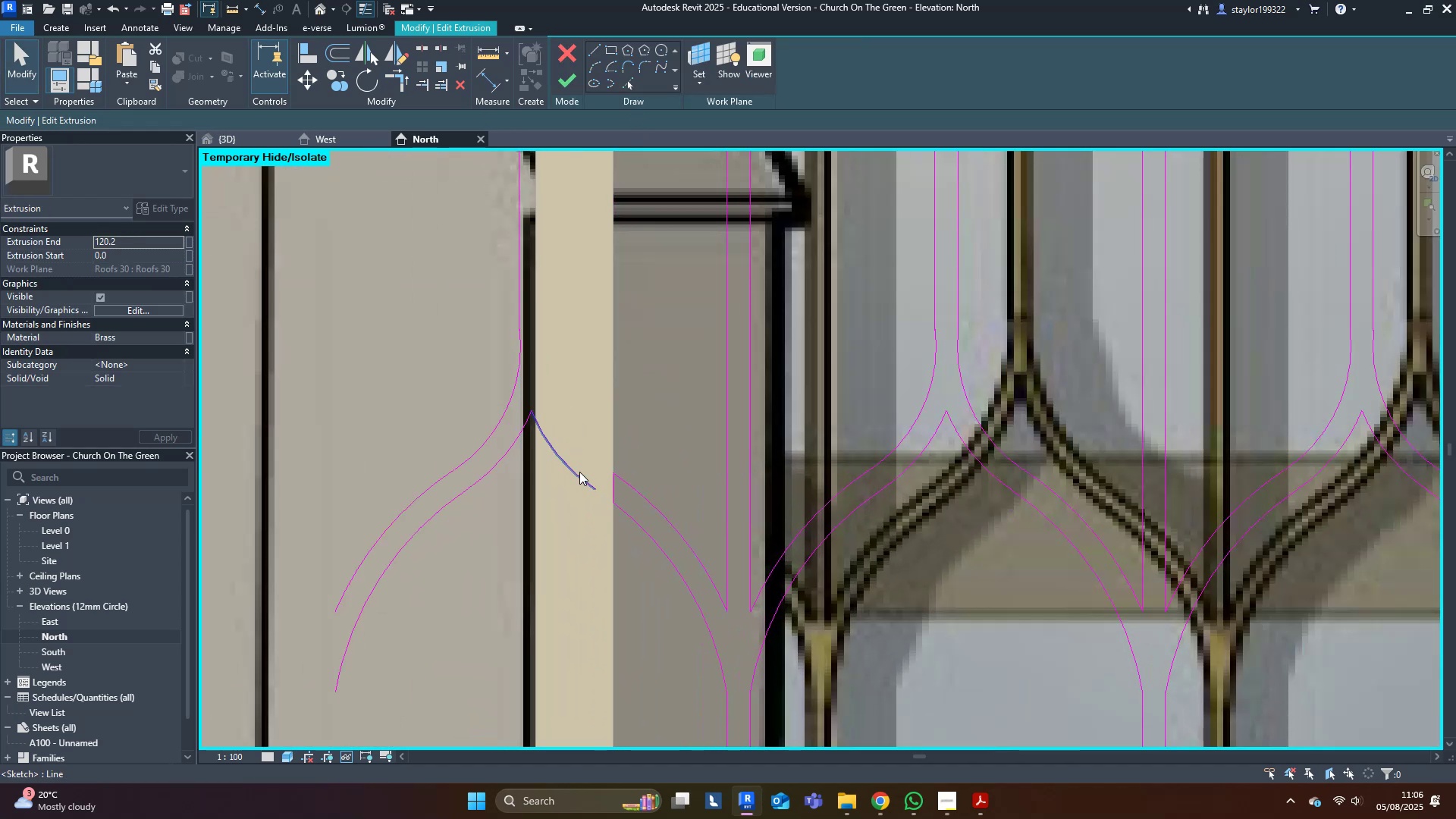 
key(Tab)
 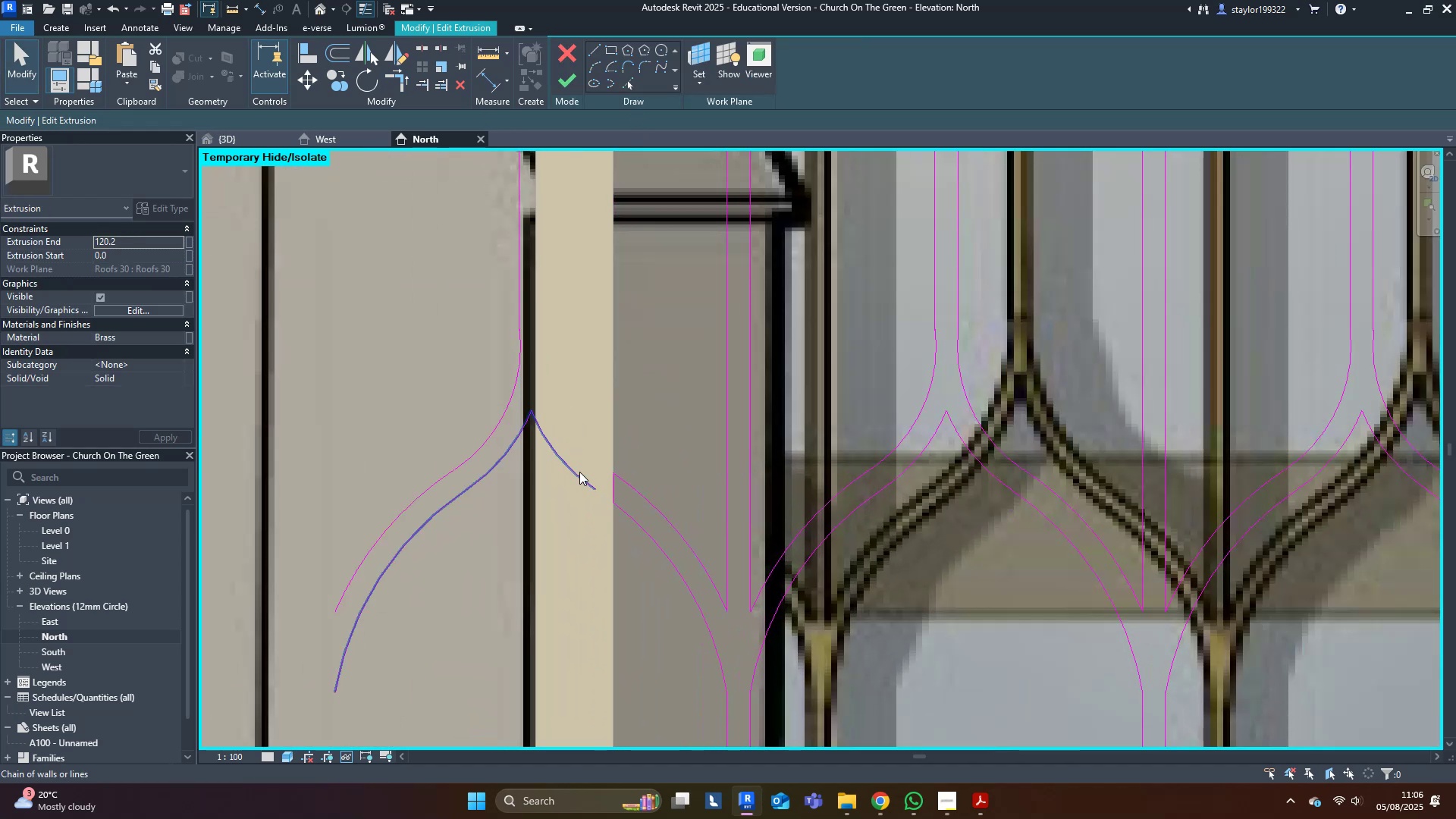 
left_click([579, 472])
 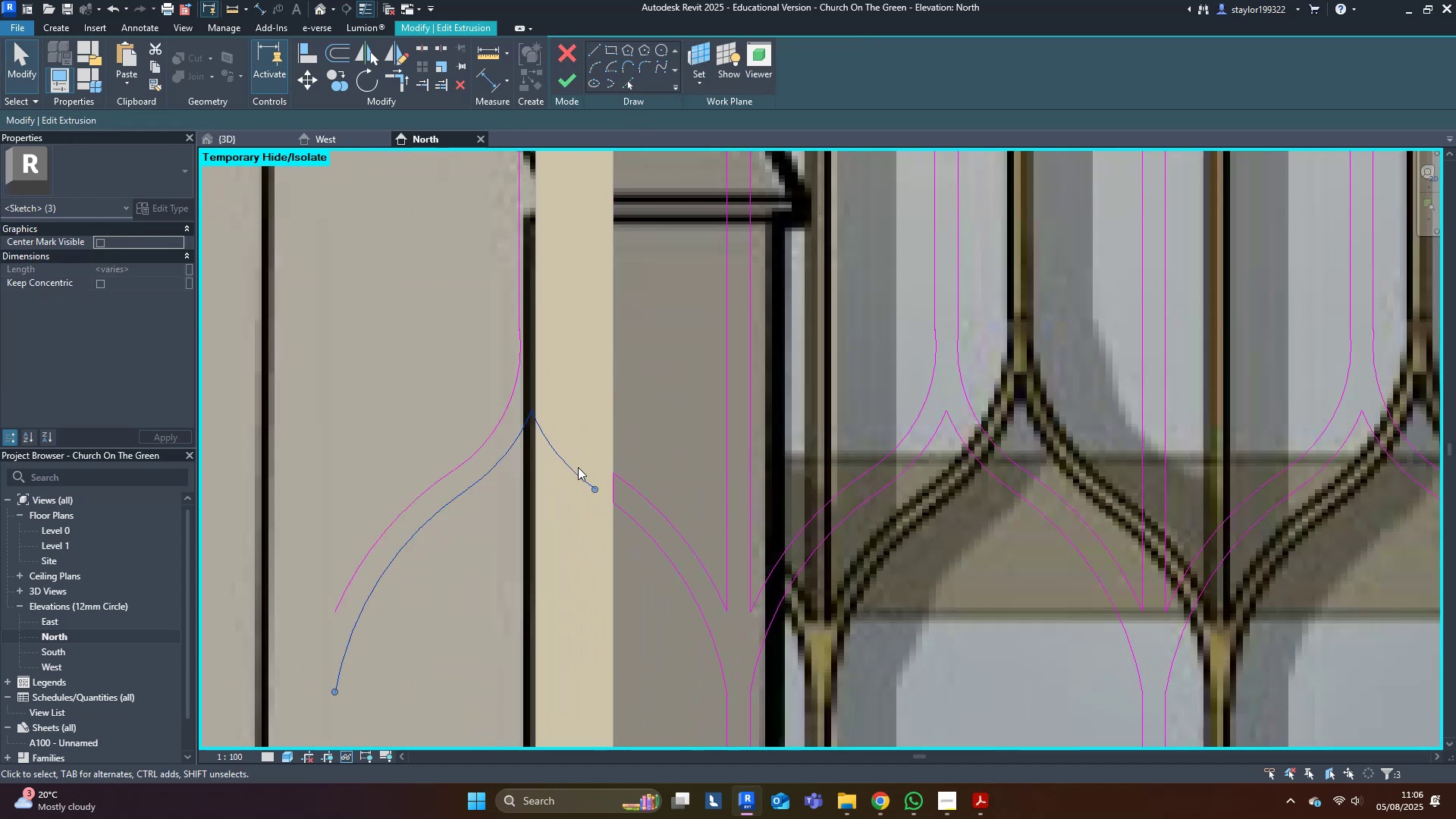 
key(Delete)
 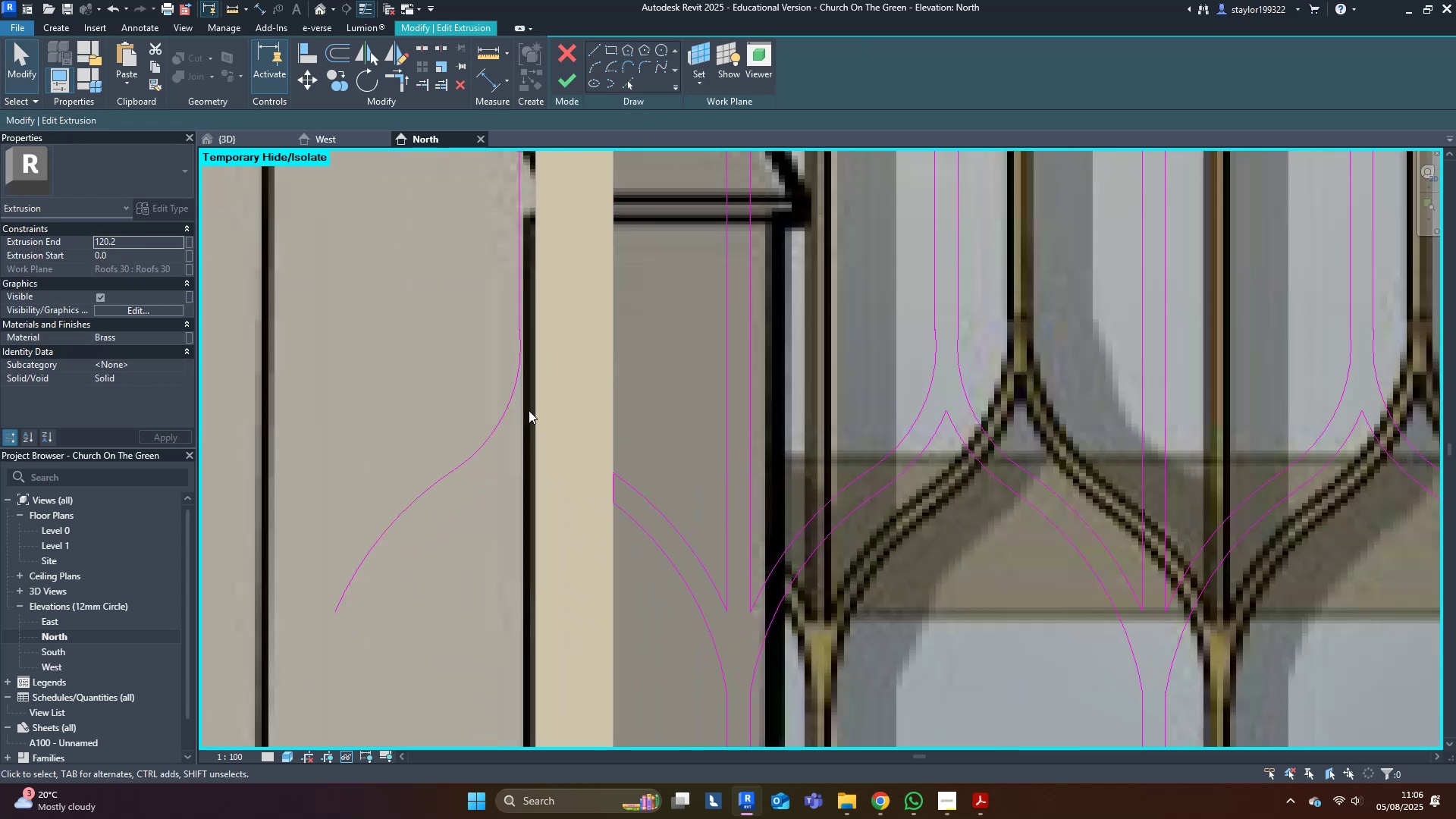 
key(Q)
 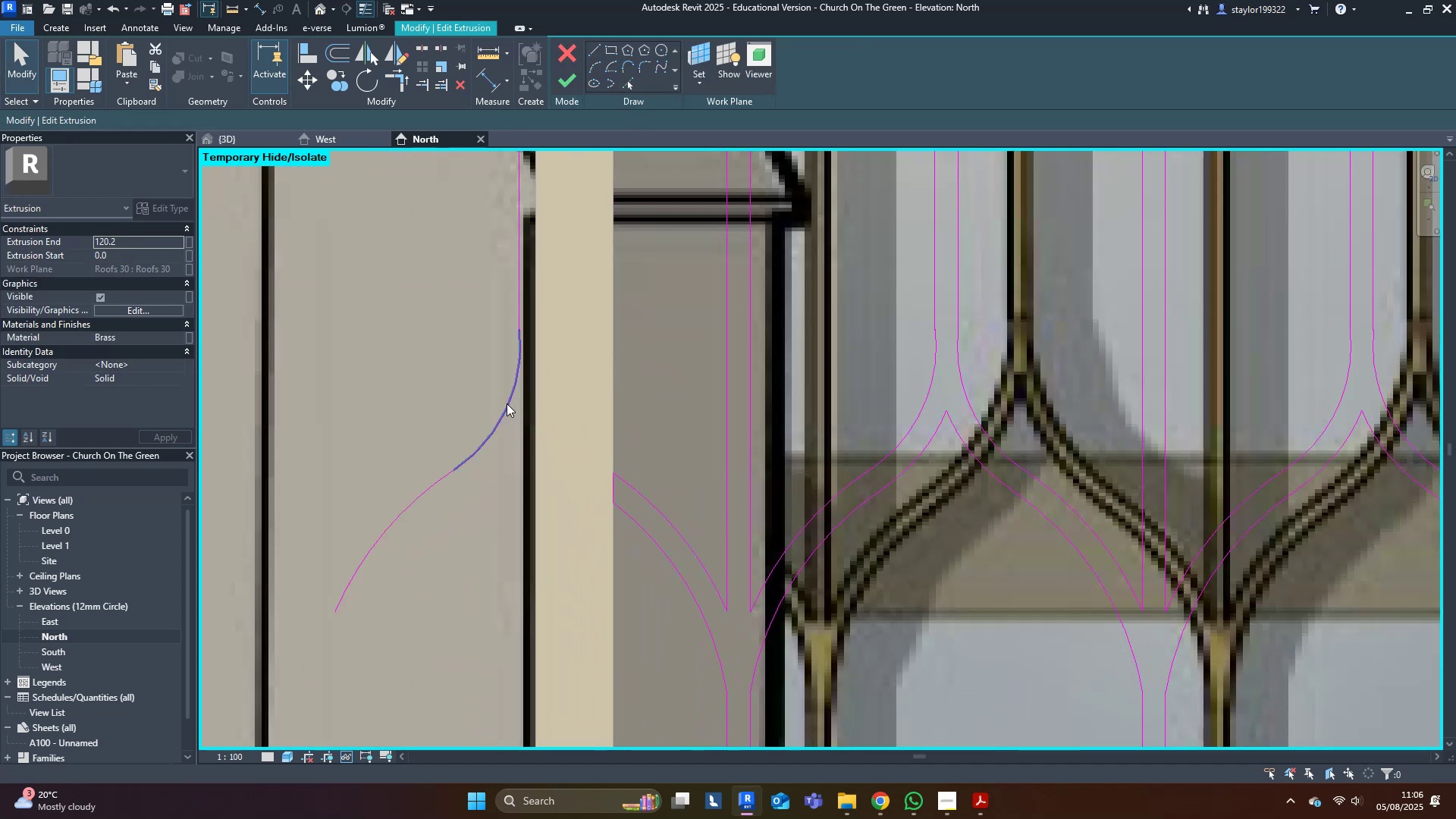 
key(Tab)
 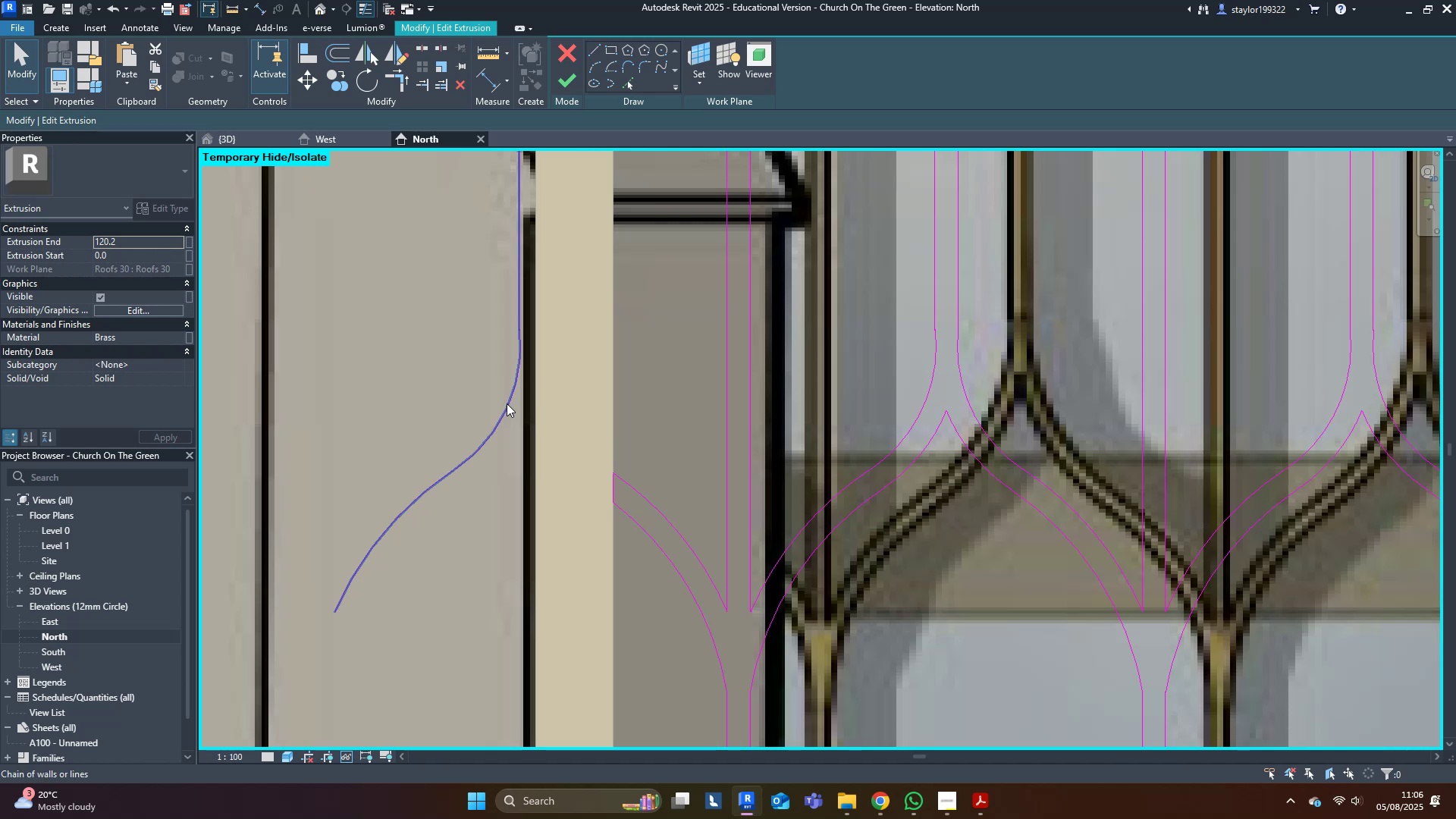 
left_click([507, 403])
 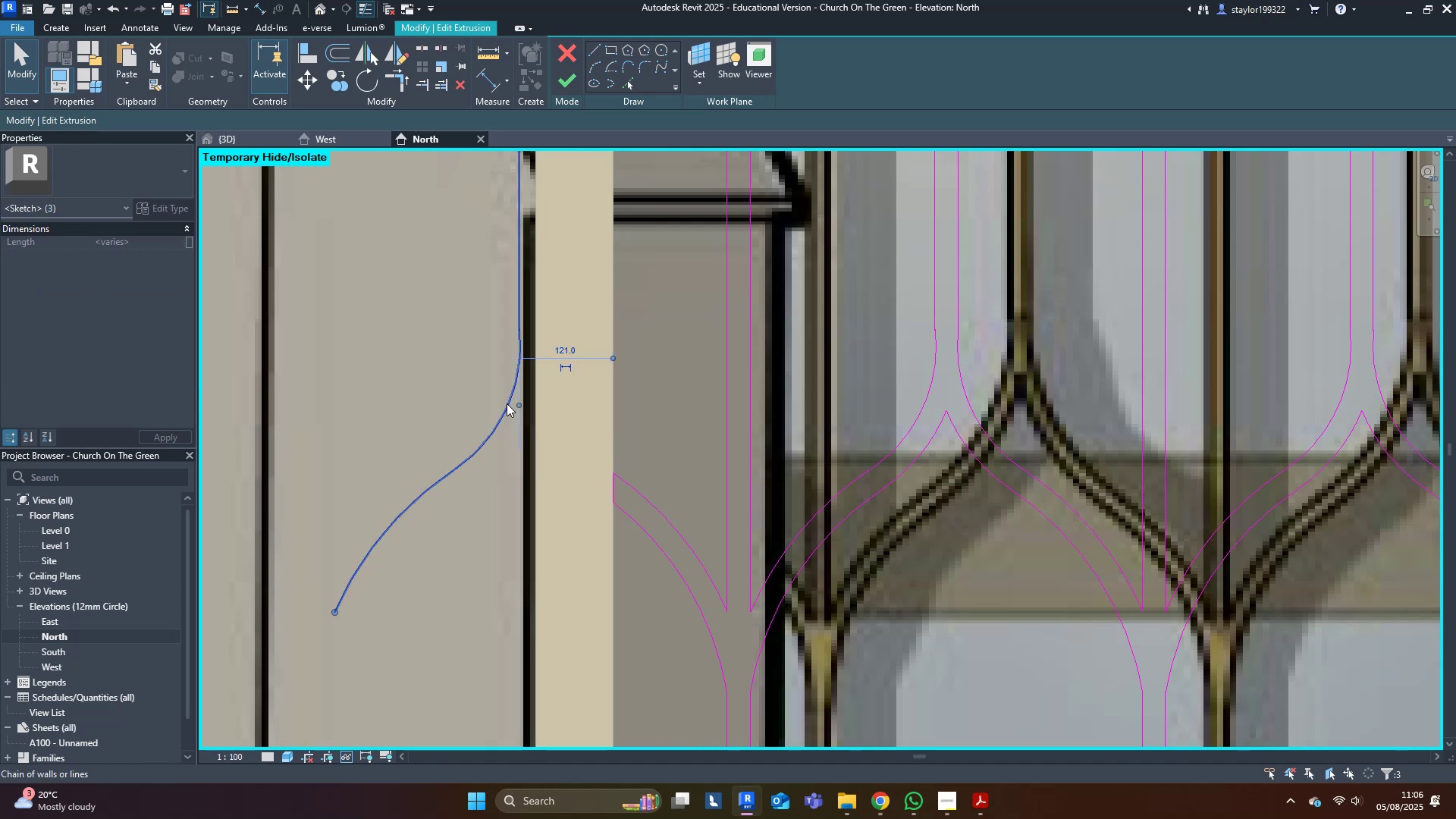 
key(Delete)
 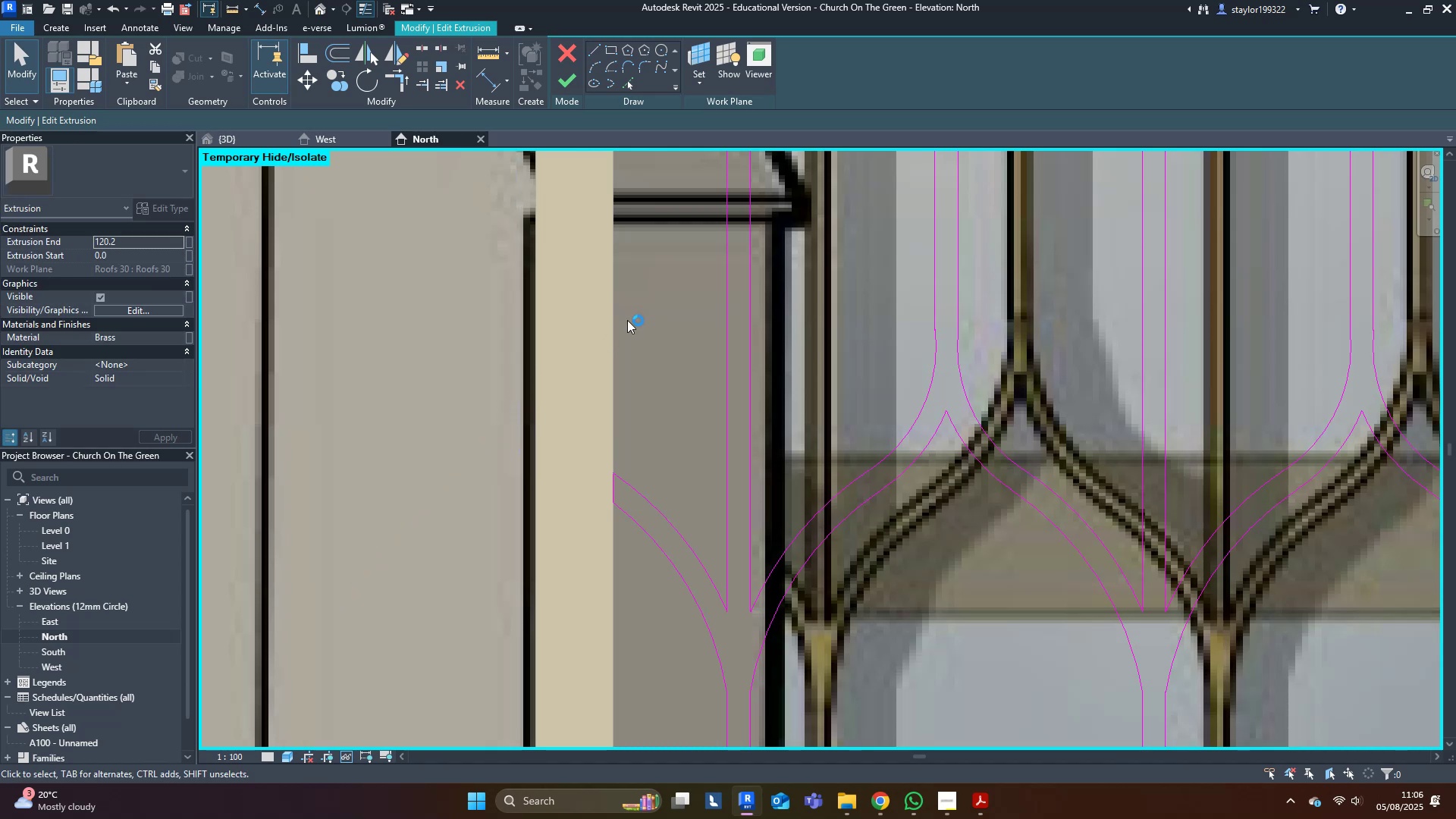 
left_click([627, 322])
 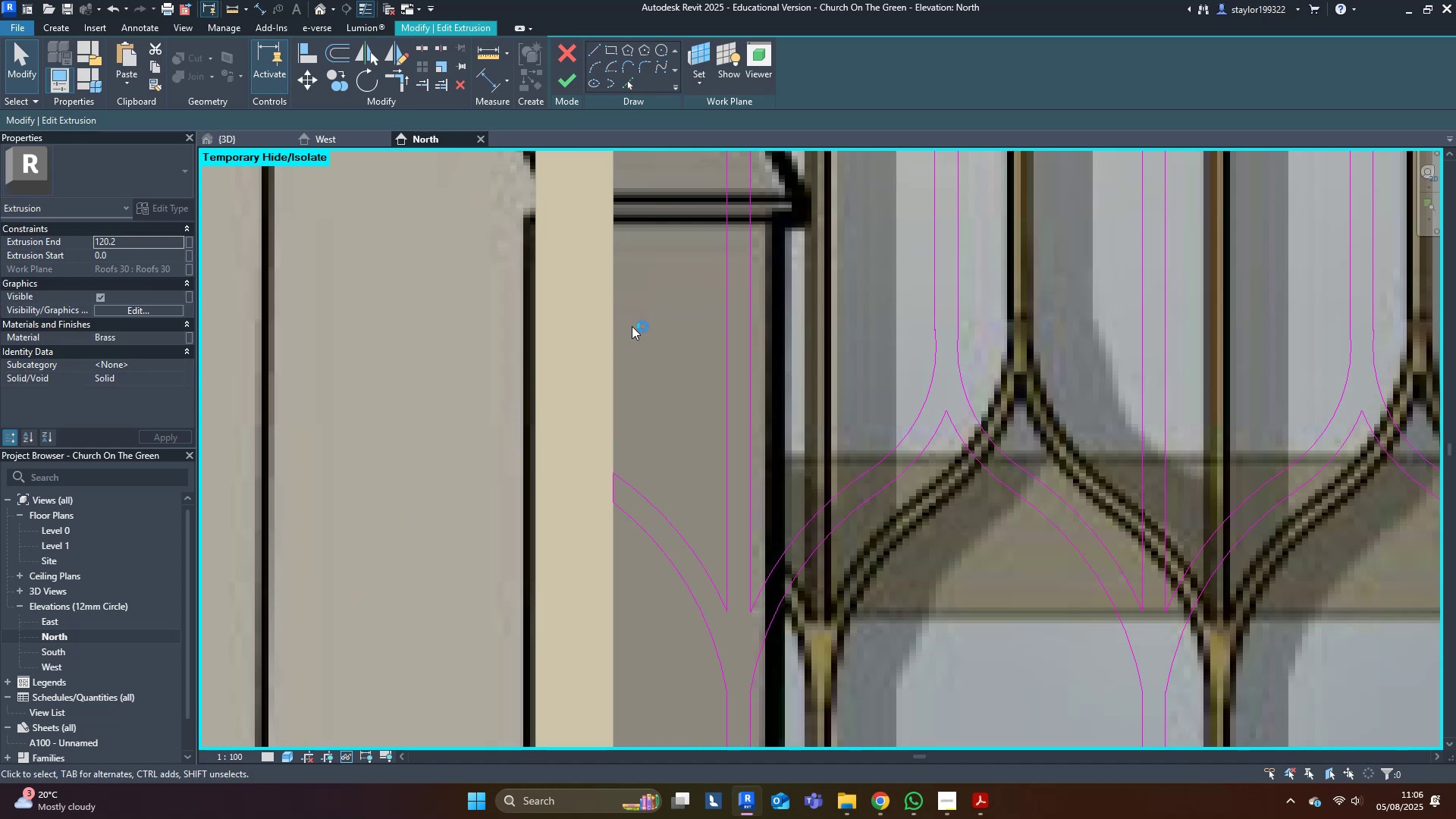 
left_click_drag(start_coordinate=[821, 0], to_coordinate=[406, 0])
 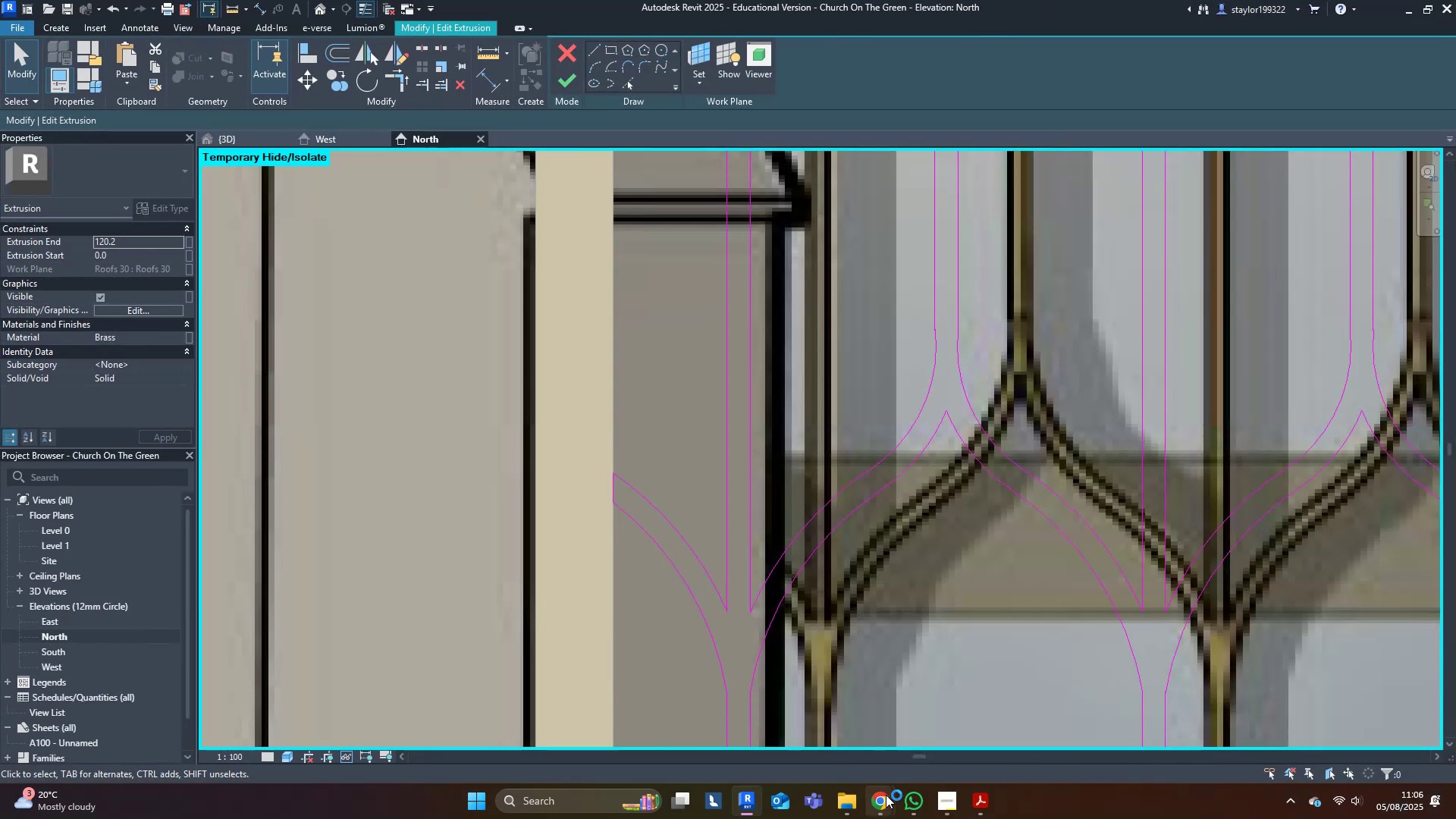 
left_click([881, 802])
 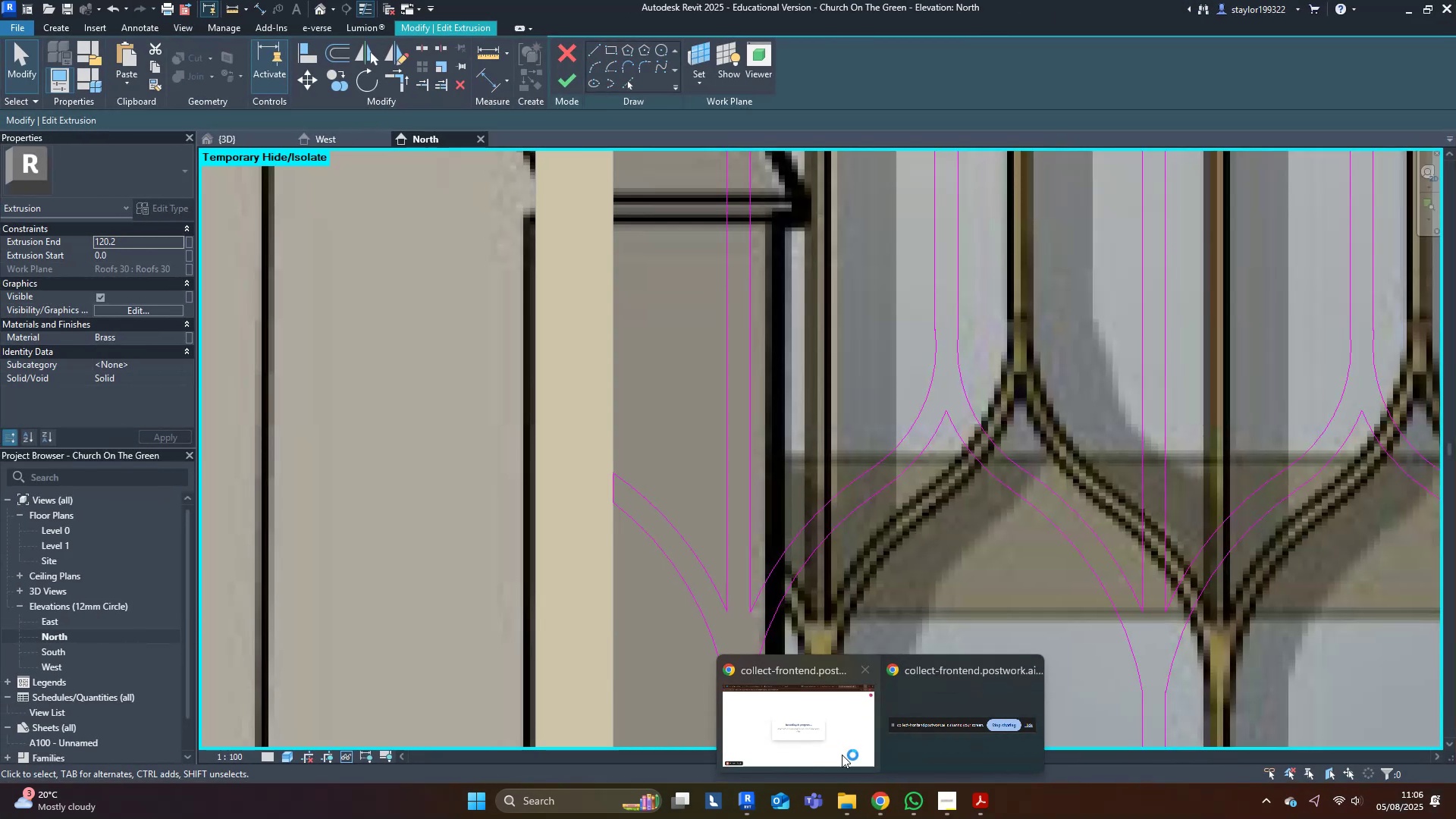 
left_click([808, 743])
 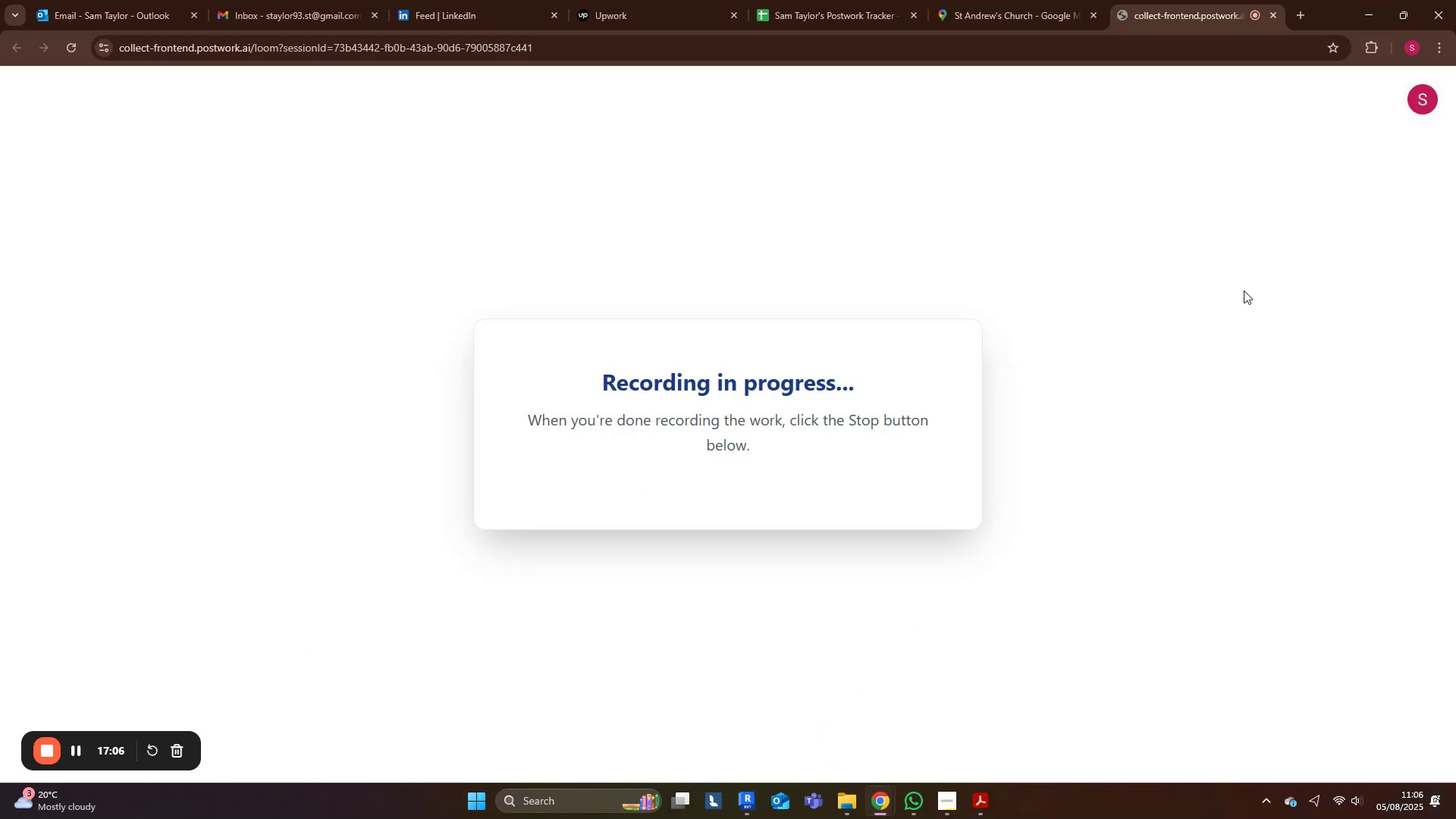 
left_click([1377, 4])
 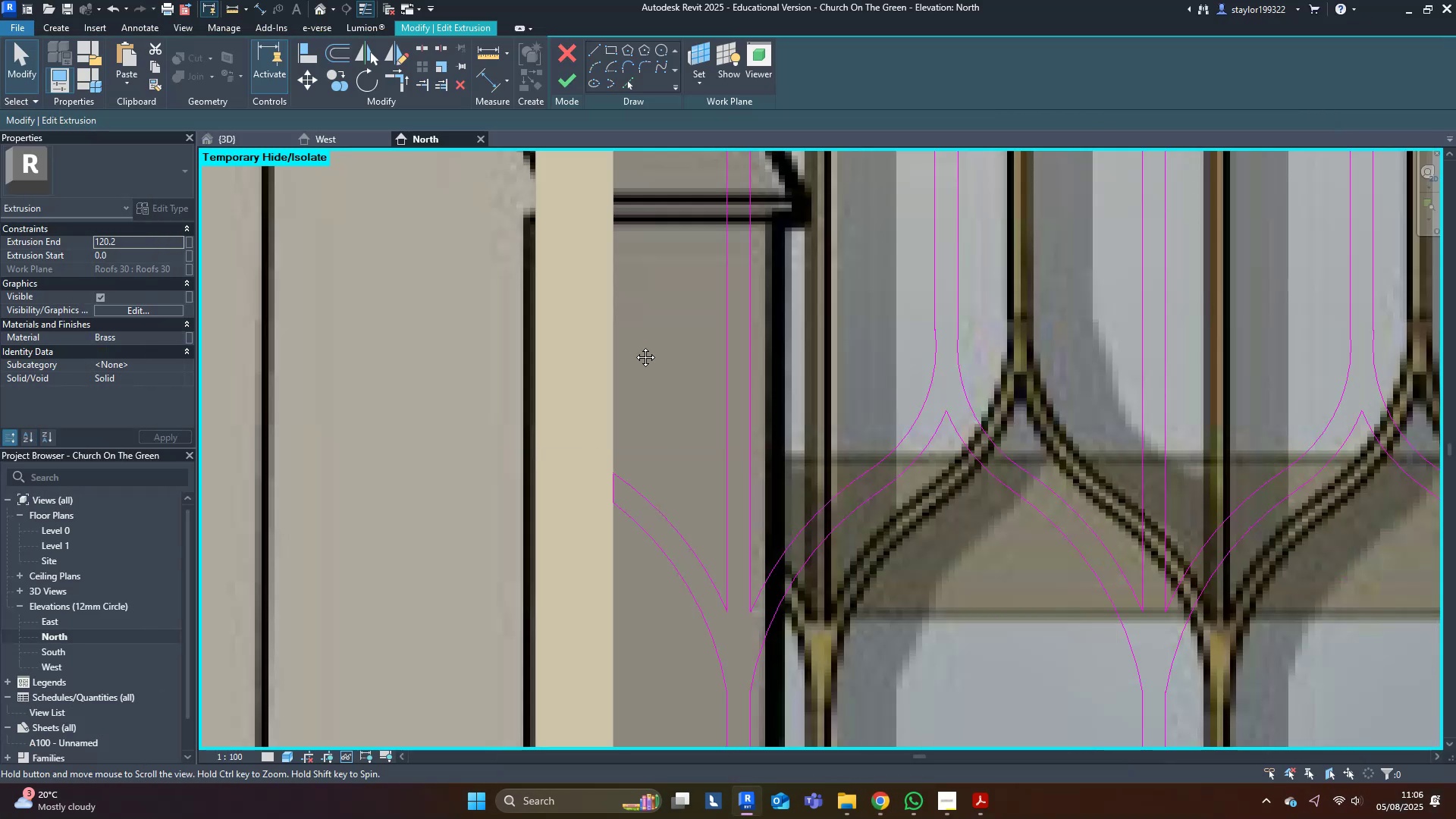 
scroll: coordinate [793, 549], scroll_direction: down, amount: 11.0
 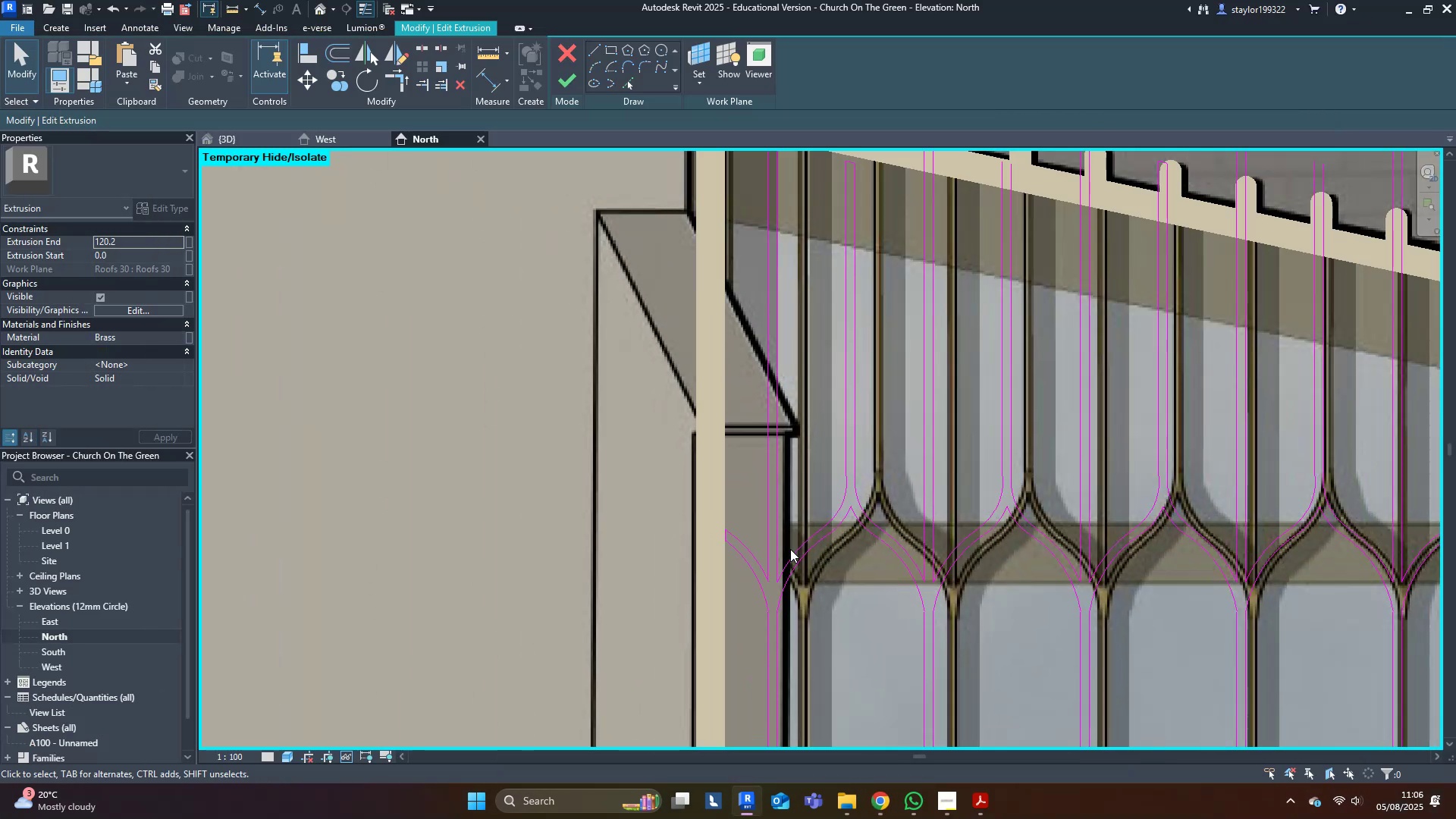 
type(sdwfsd)
 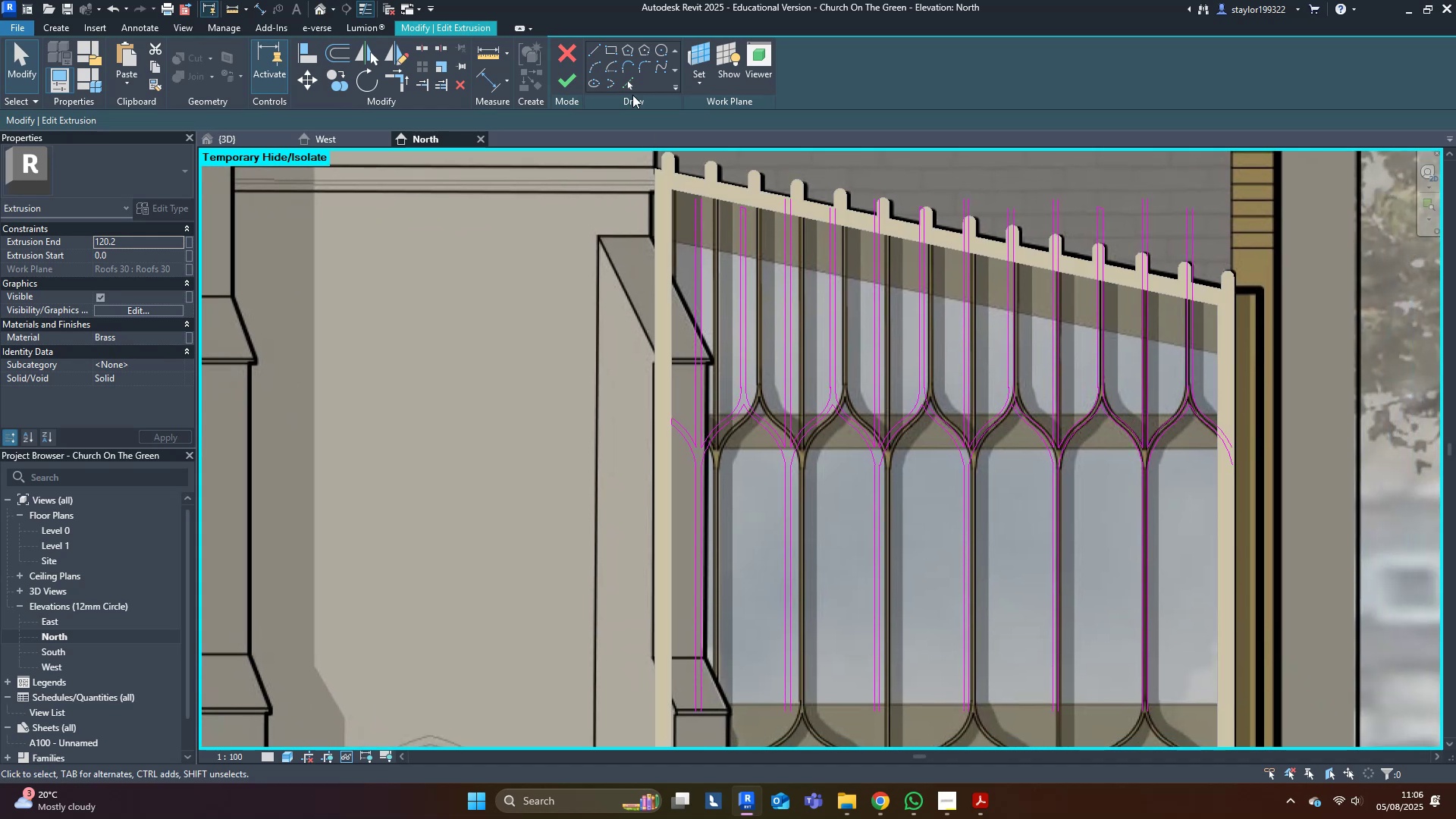 
left_click([630, 83])
 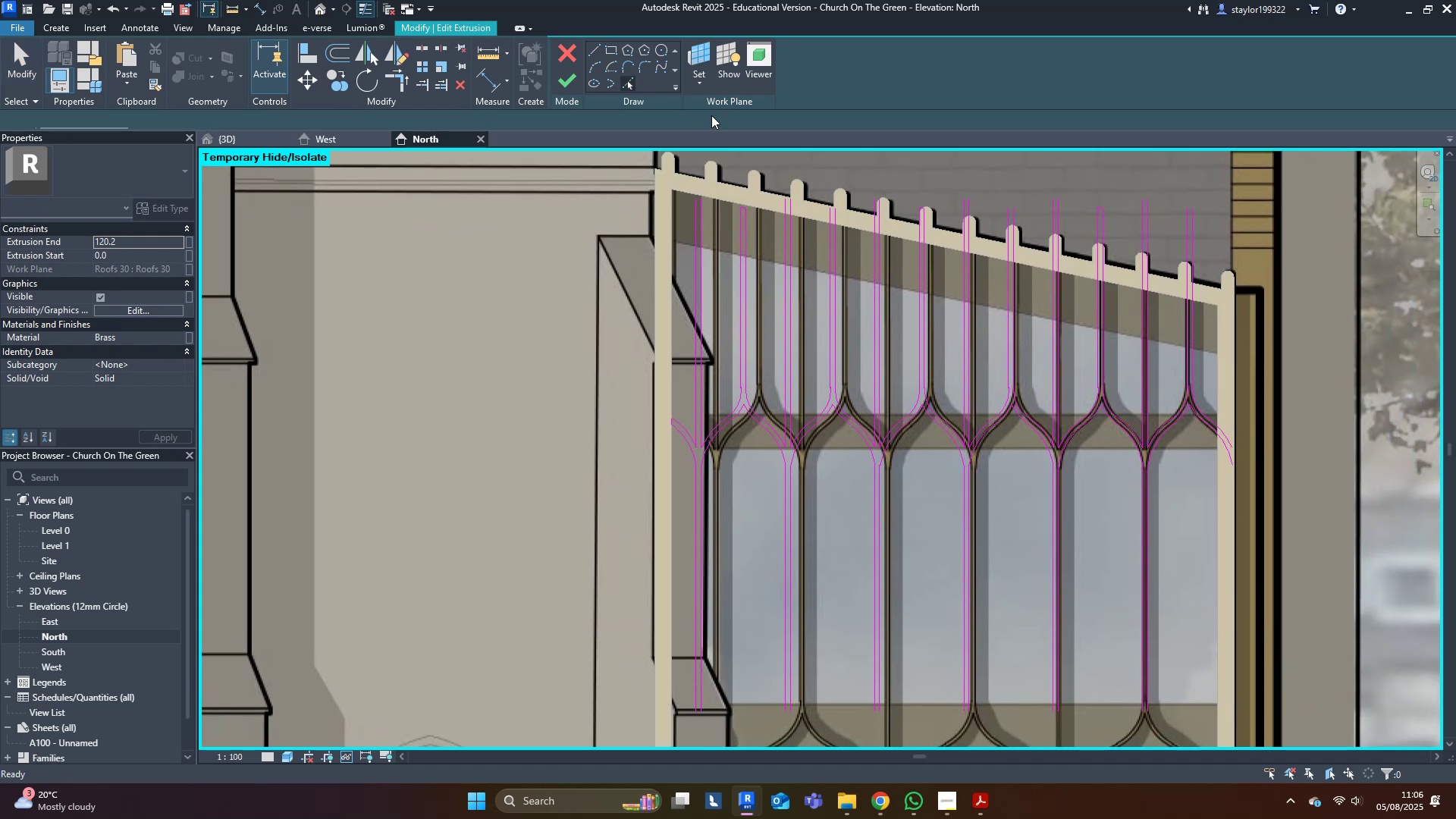 
scroll: coordinate [1166, 315], scroll_direction: up, amount: 3.0
 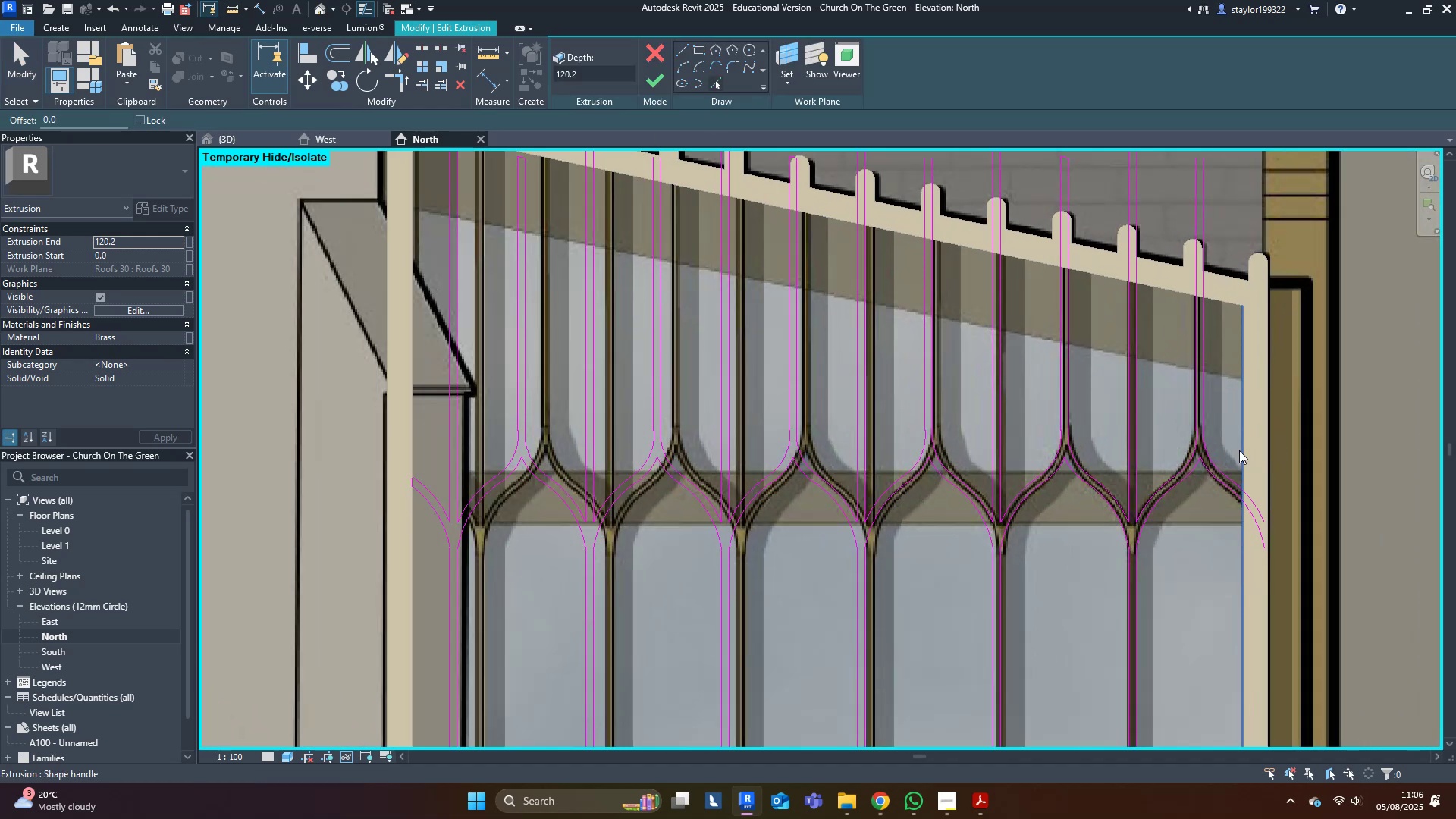 
left_click_drag(start_coordinate=[1241, 450], to_coordinate=[1243, 455])
 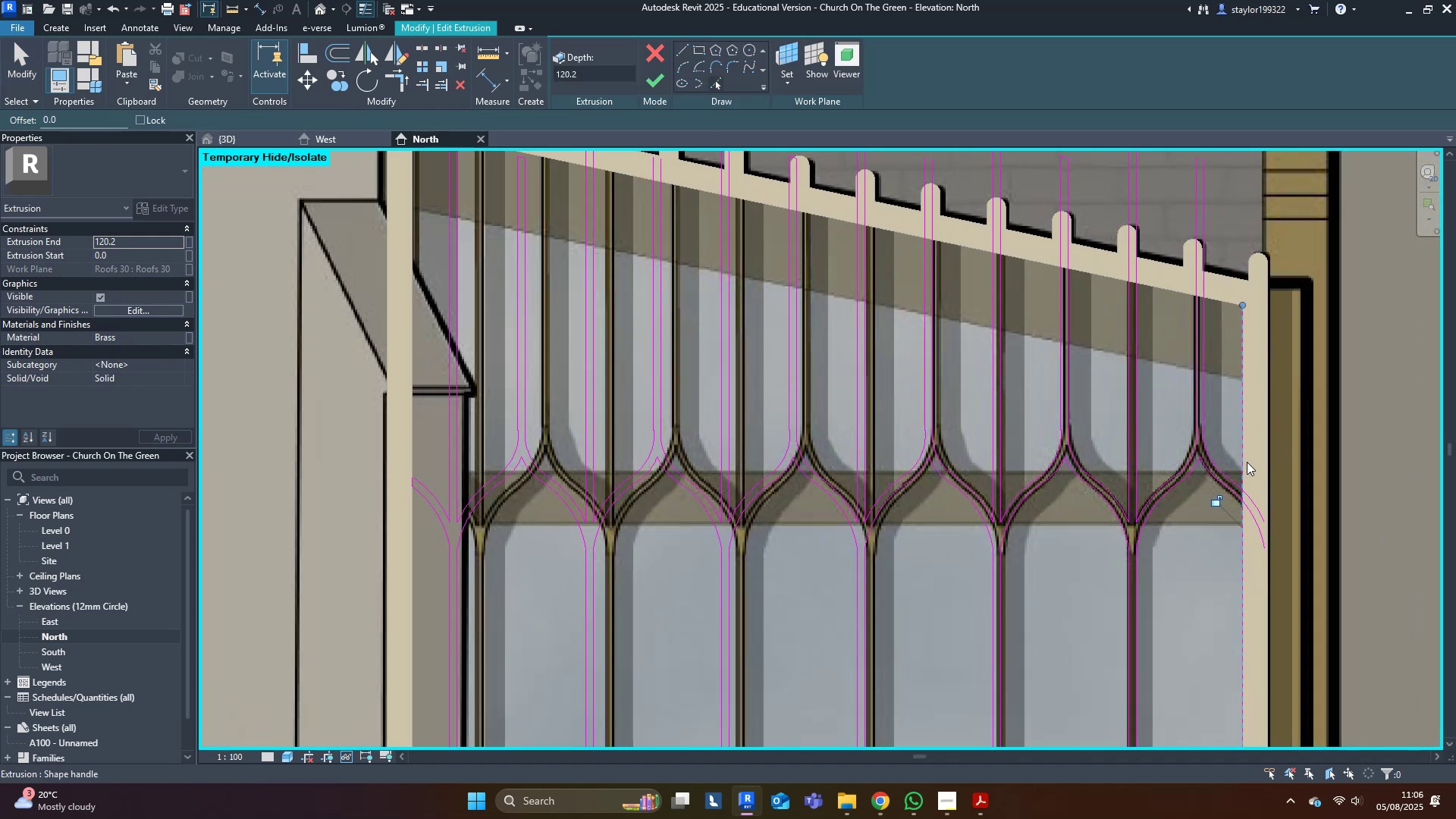 
scroll: coordinate [1236, 540], scroll_direction: up, amount: 12.0
 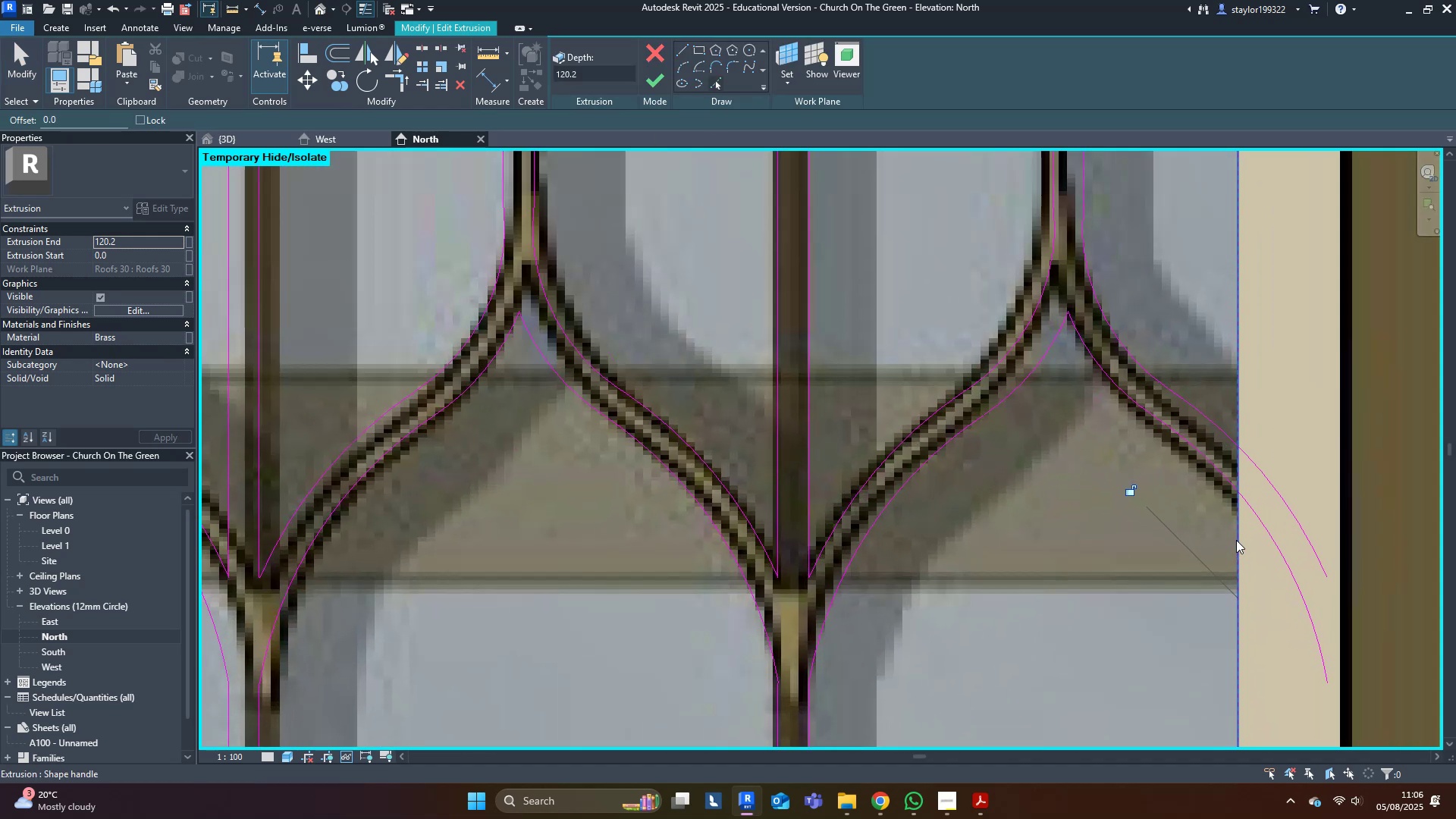 
key(R)
 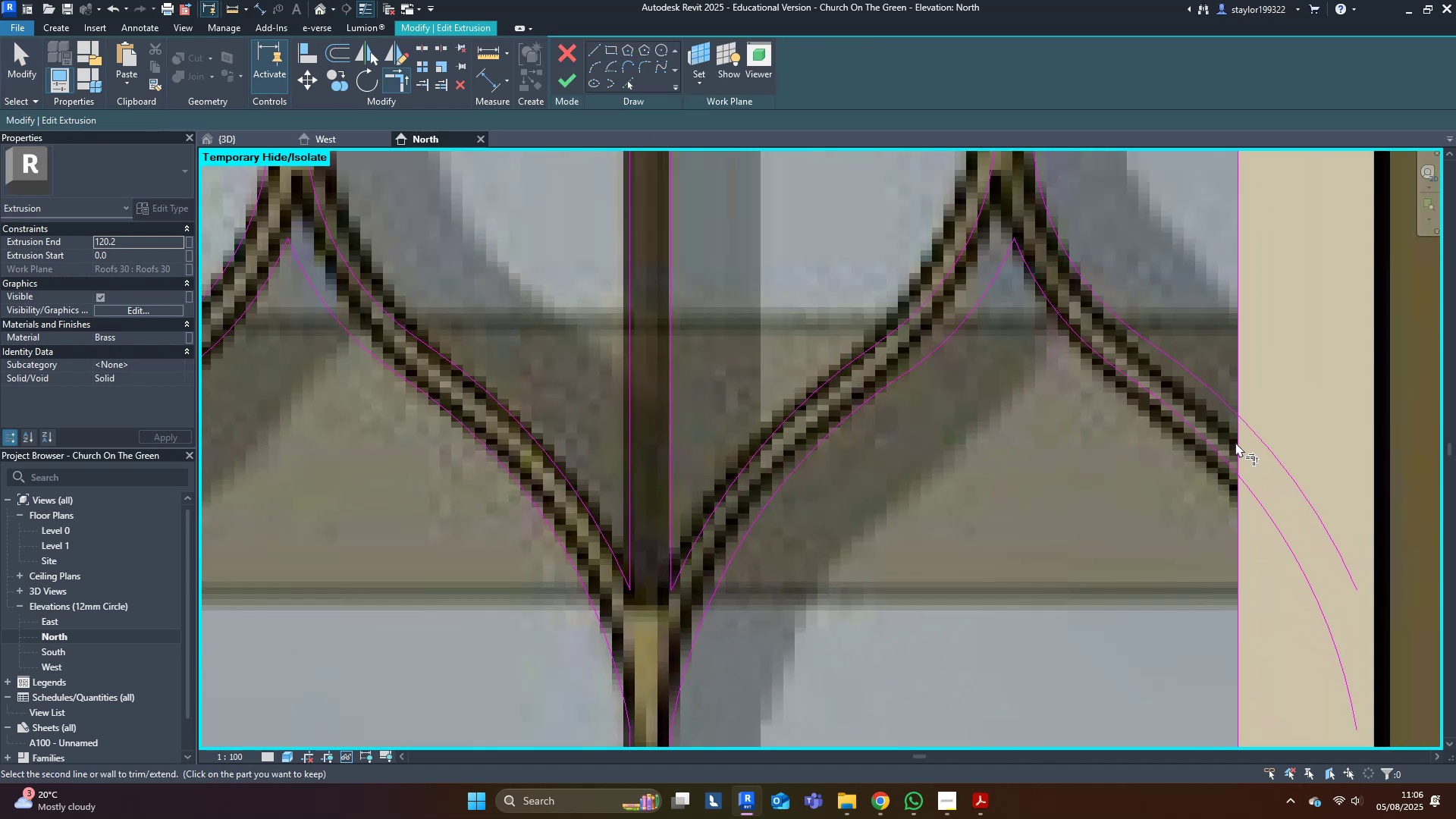 
double_click([1233, 408])
 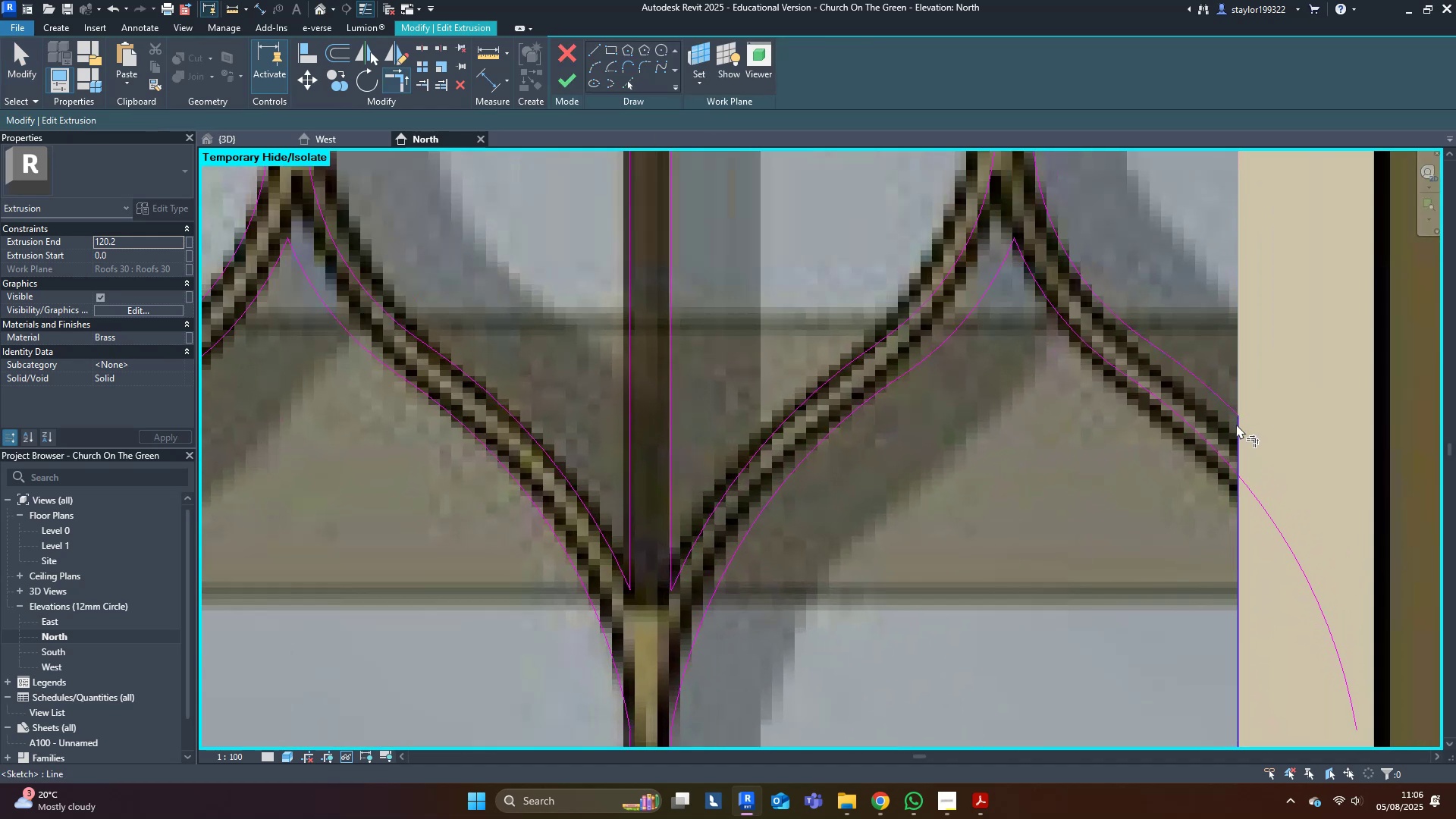 
triple_click([1238, 434])
 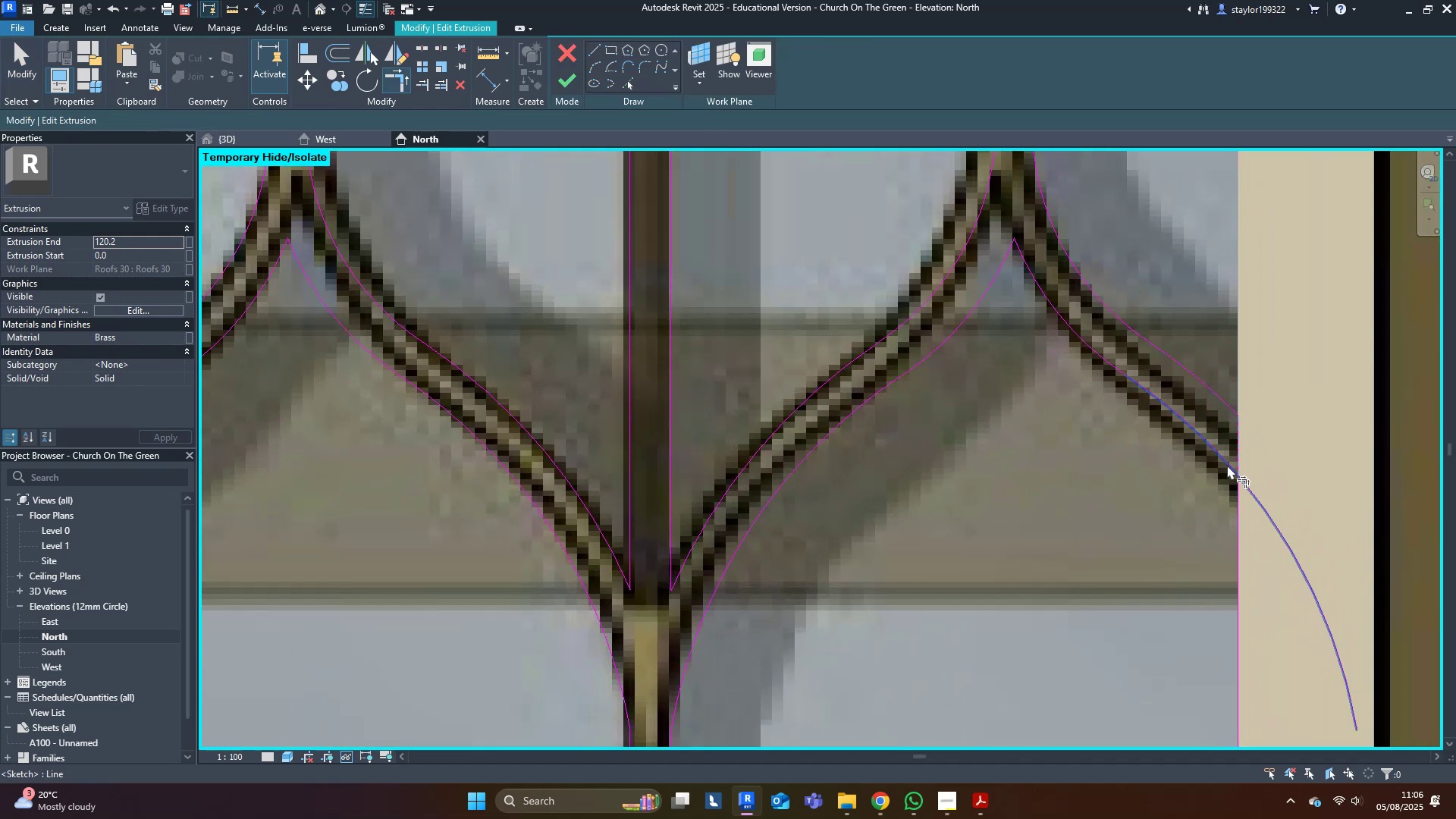 
left_click([1226, 466])
 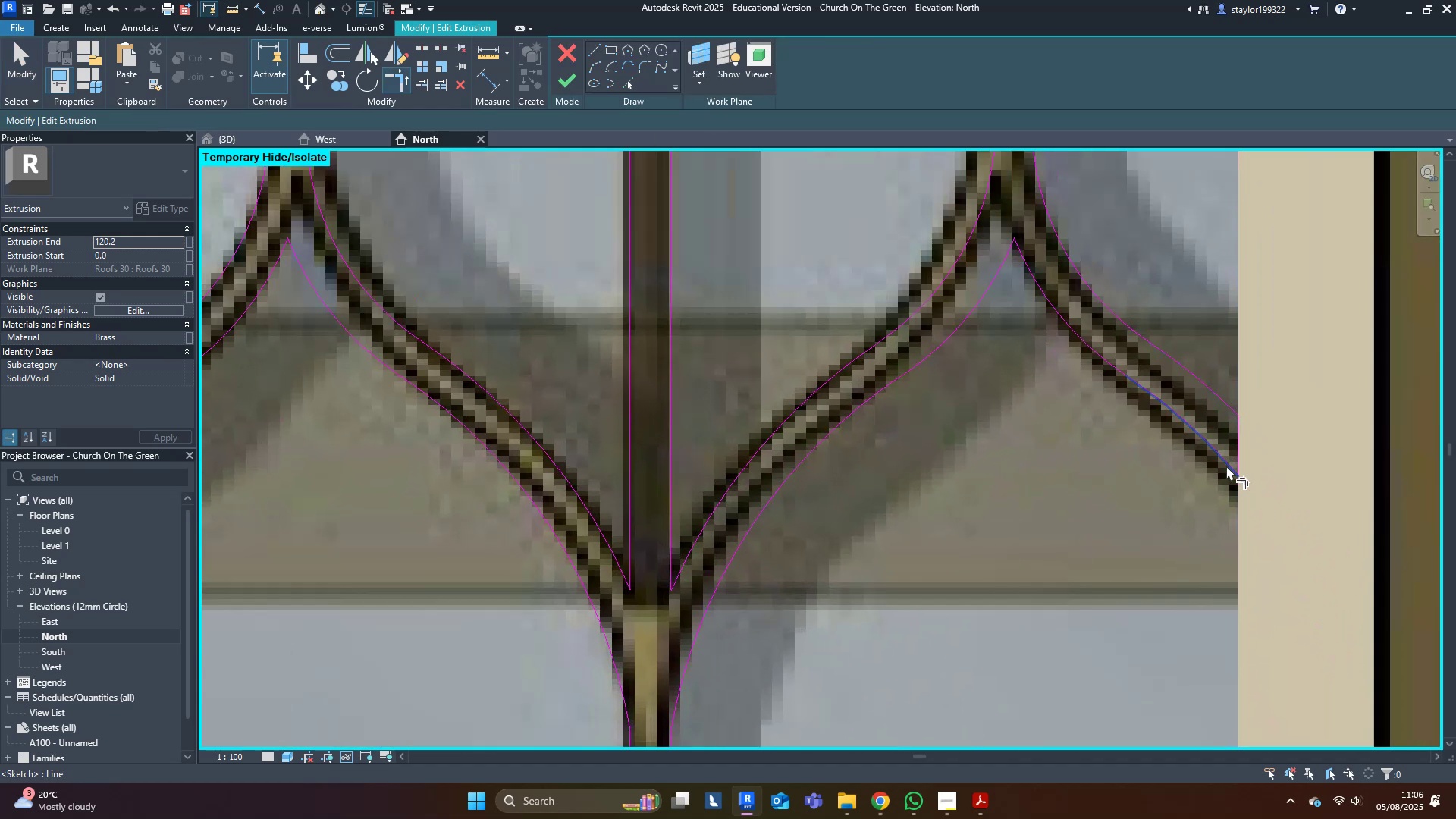 
type(md)
 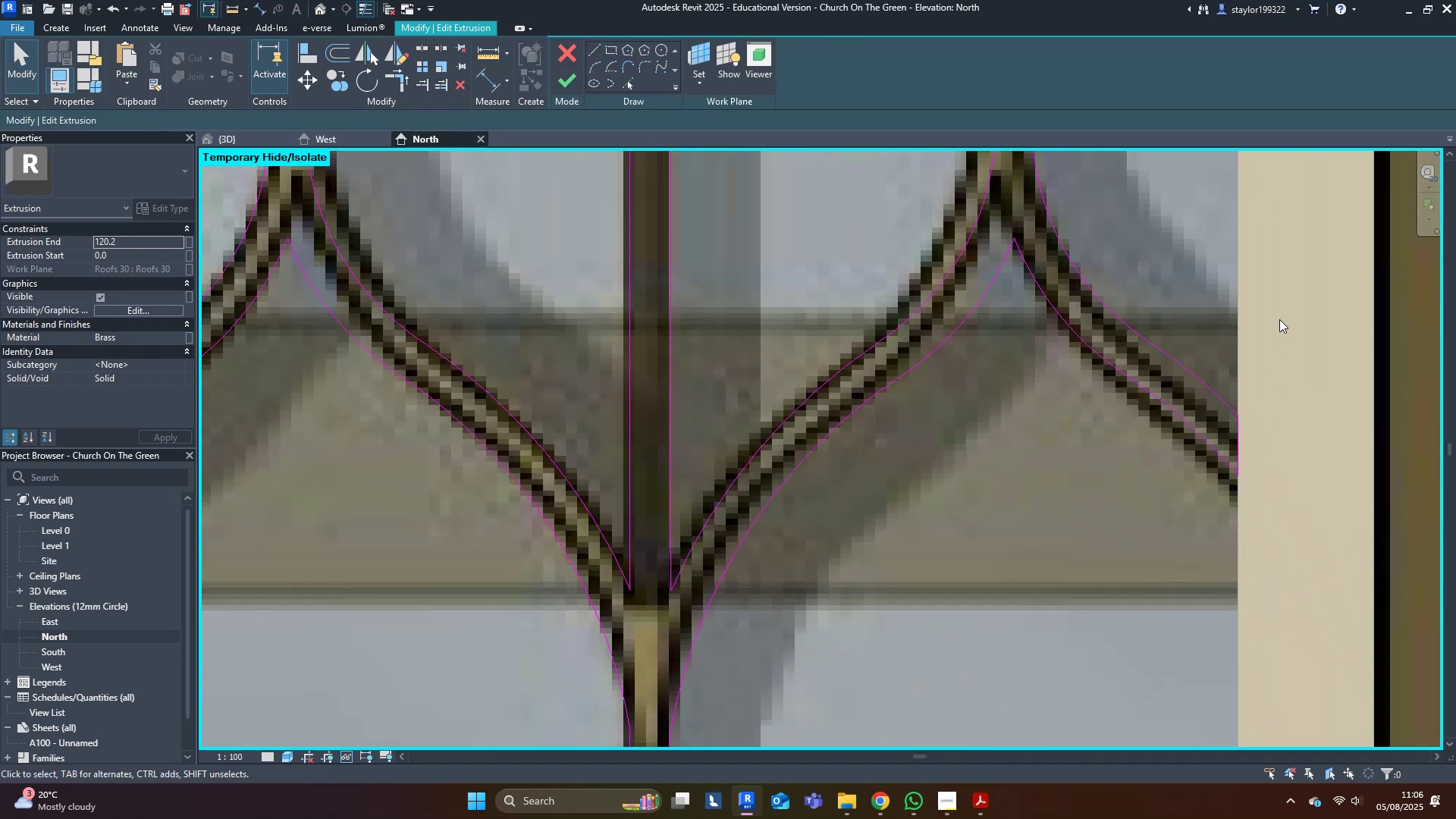 
left_click([1280, 316])
 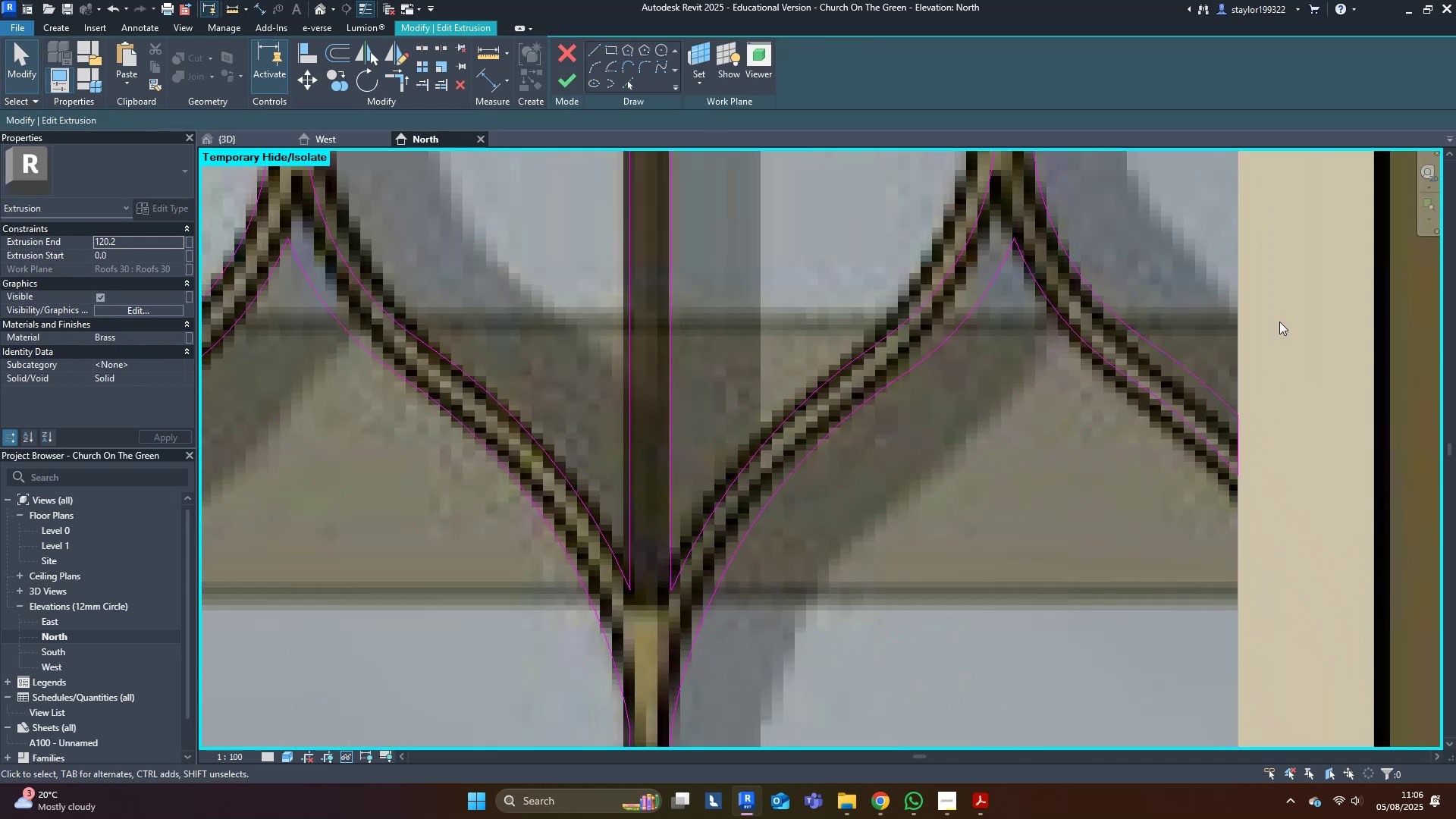 
middle_click([1279, 322])
 